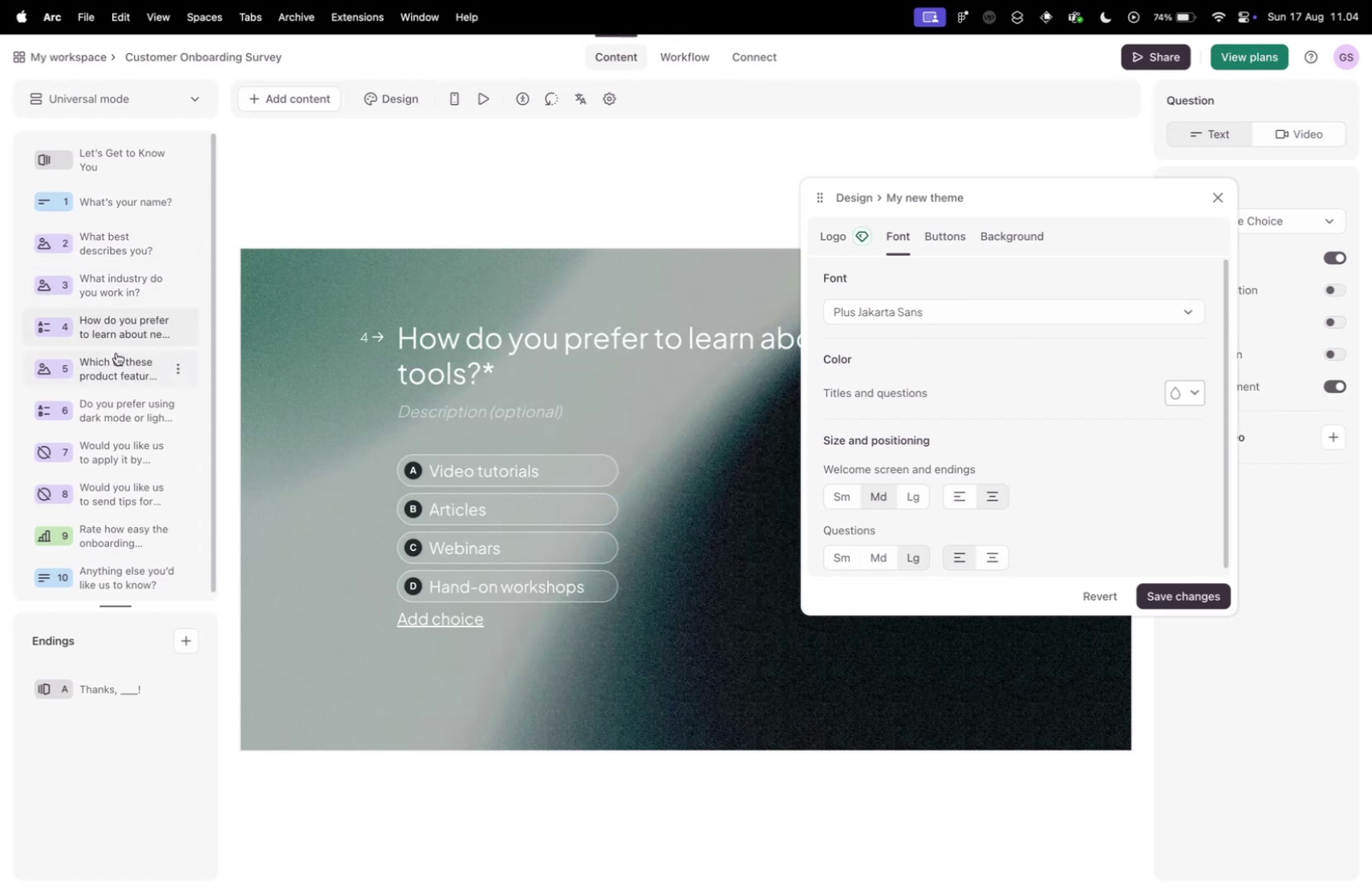 
left_click([116, 372])
 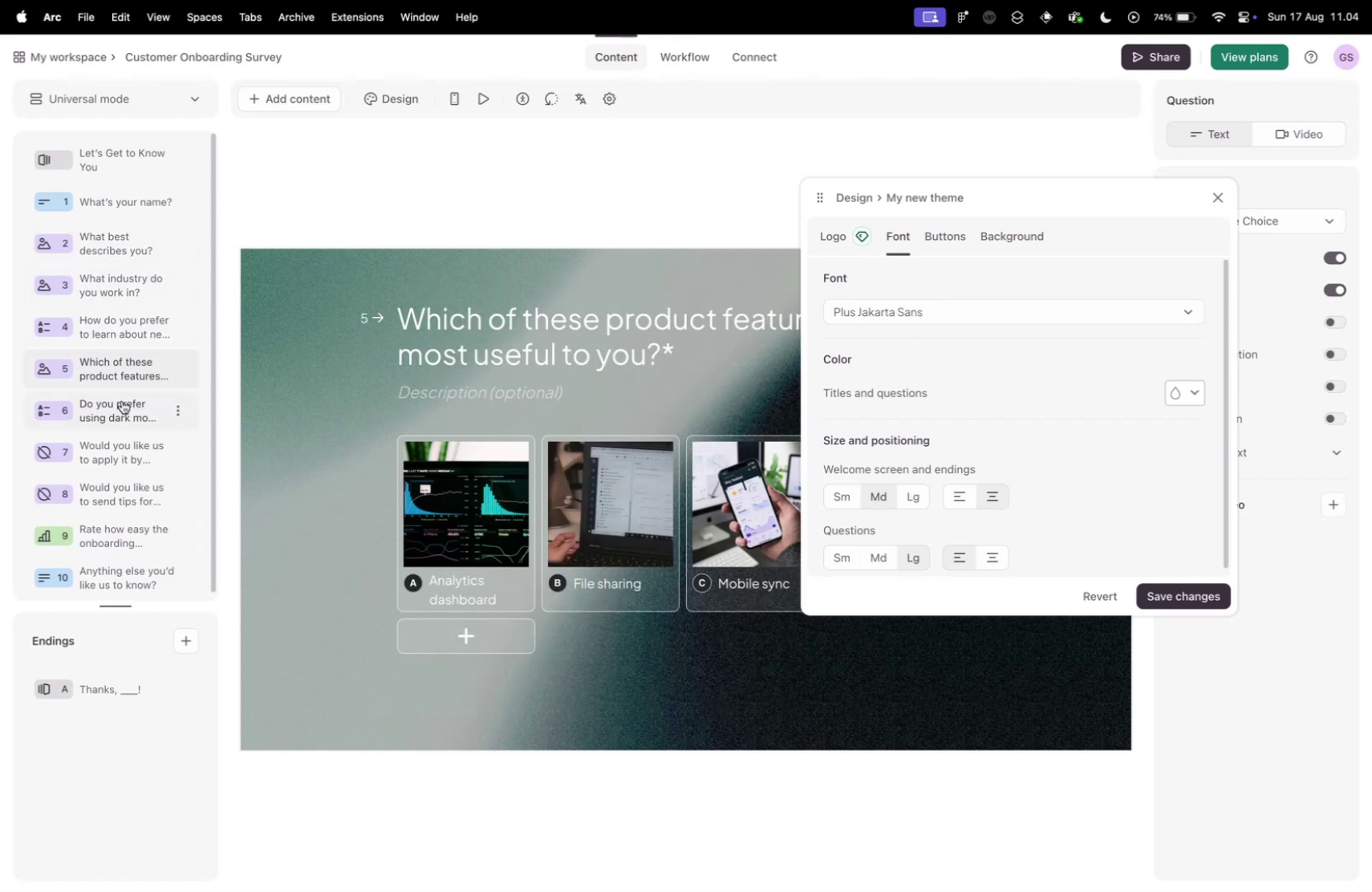 
left_click([122, 400])
 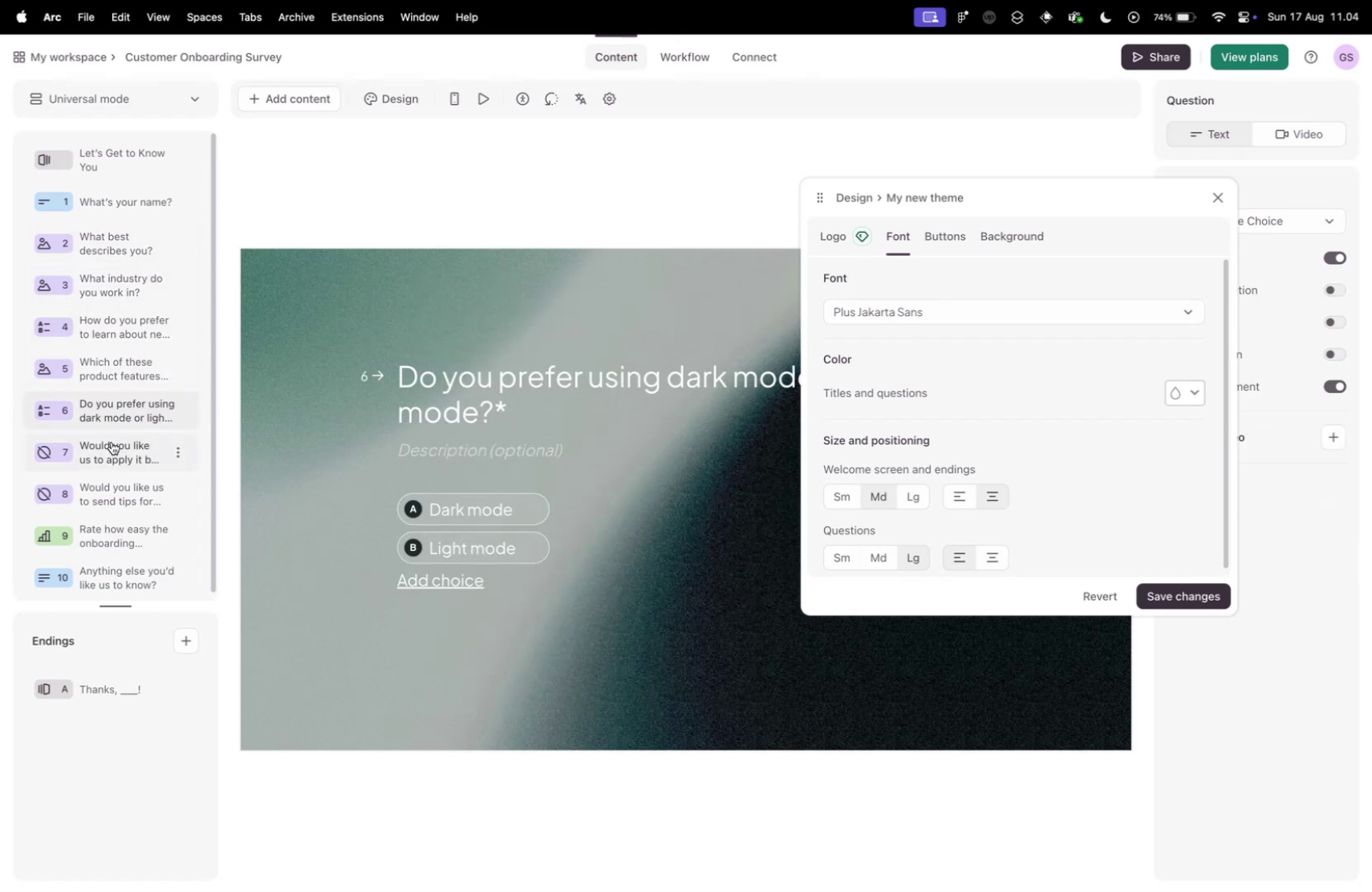 
left_click([112, 441])
 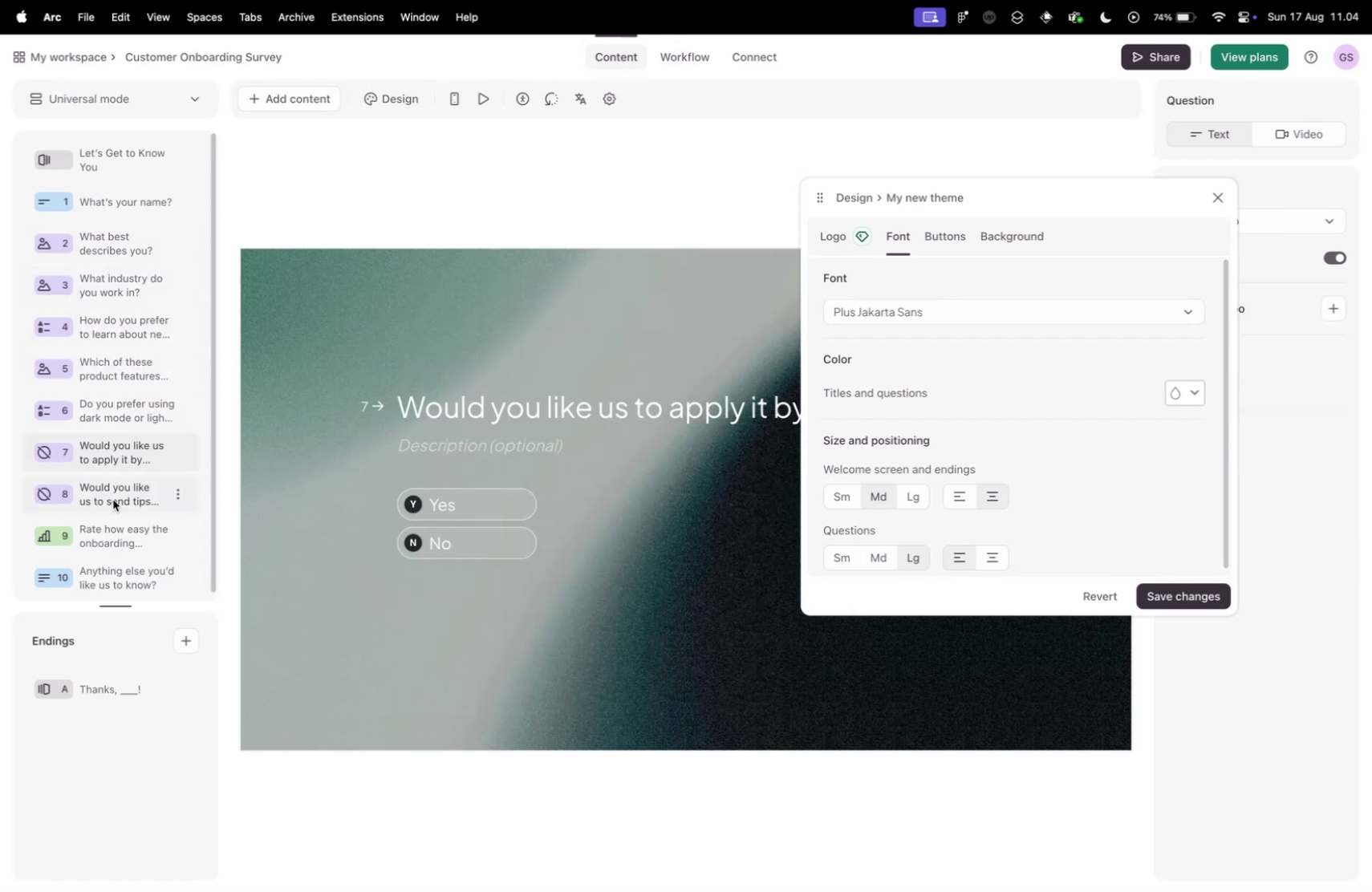 
left_click([113, 499])
 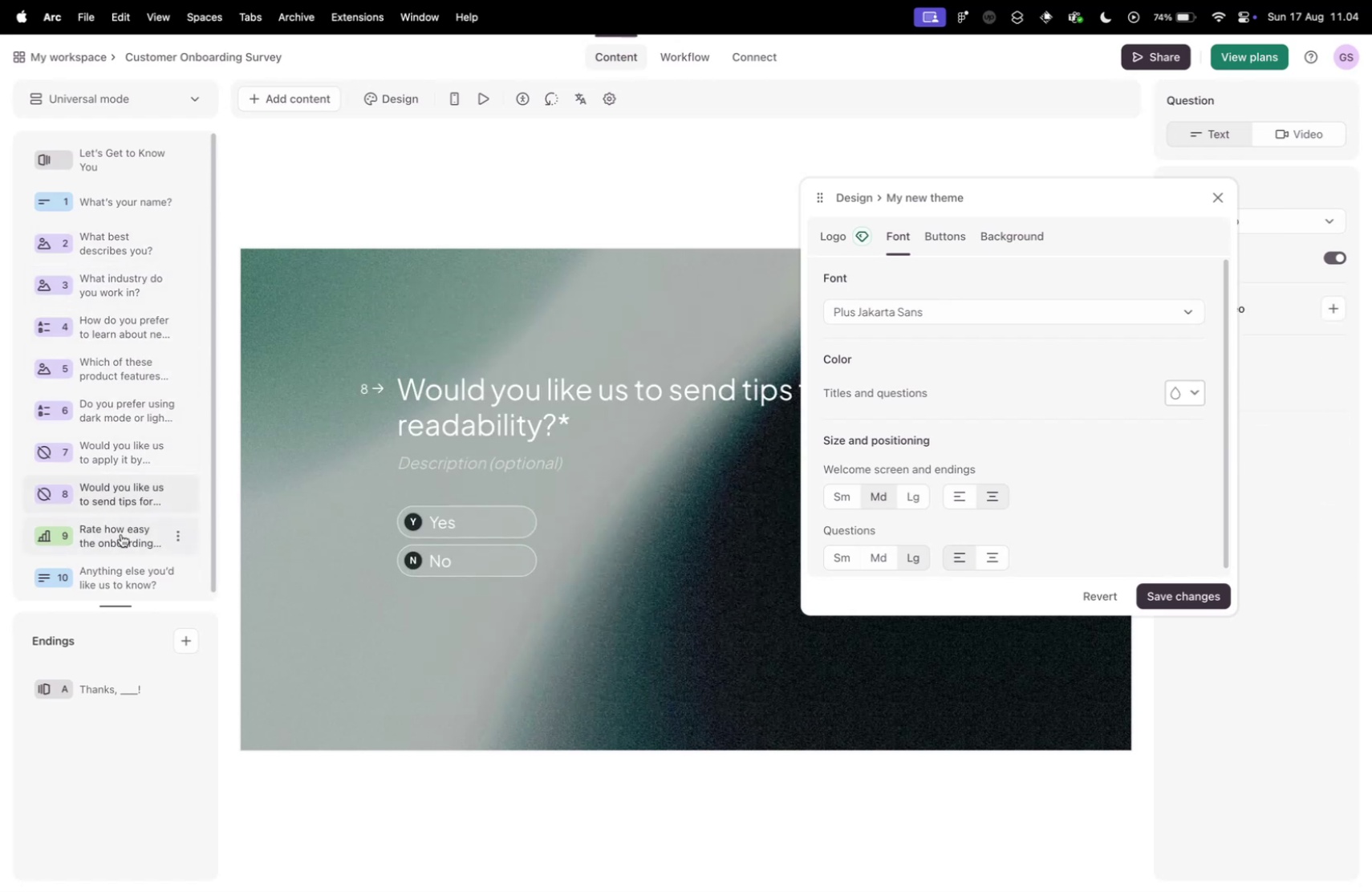 
left_click([121, 533])
 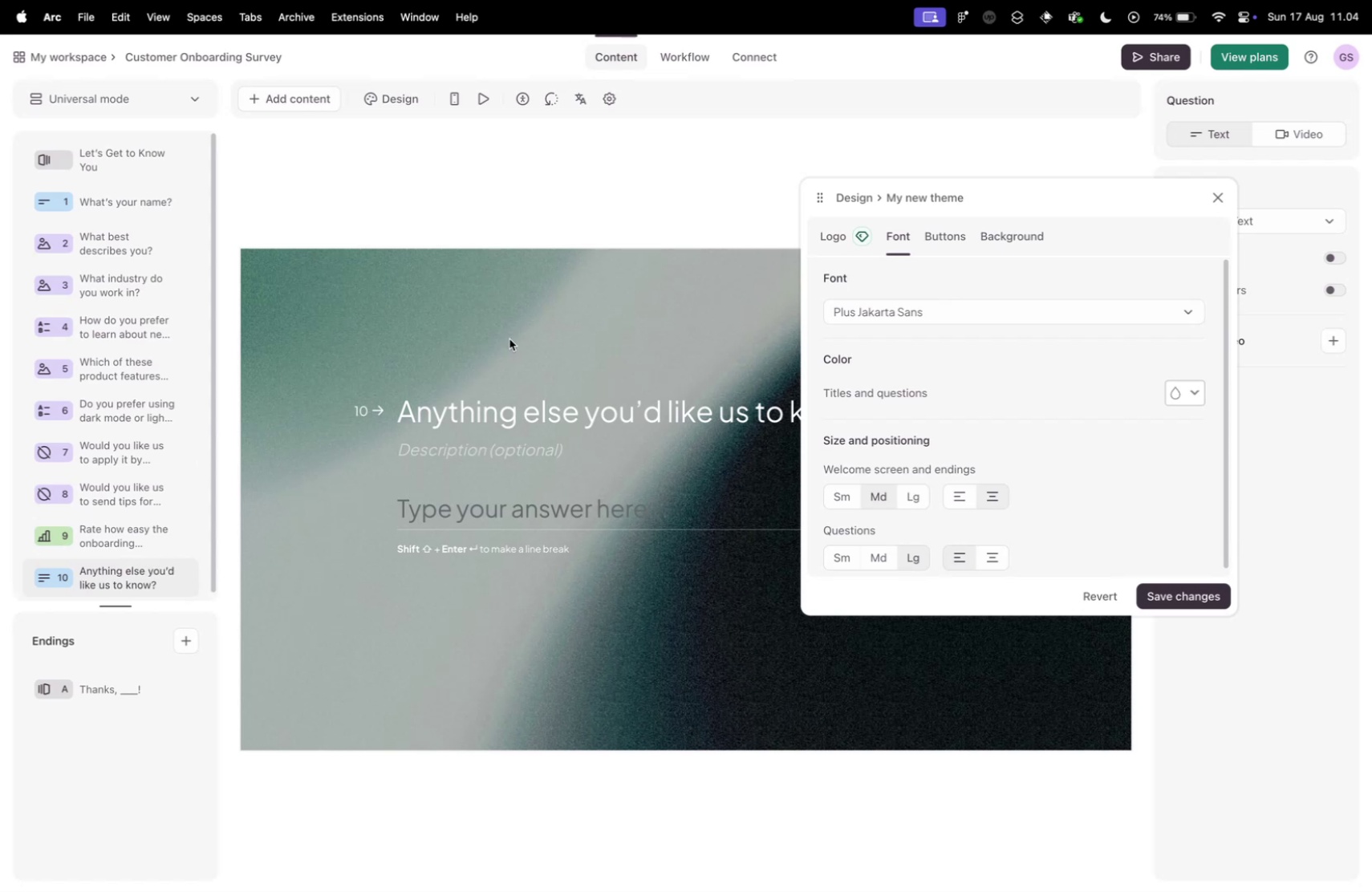 
wait(5.32)
 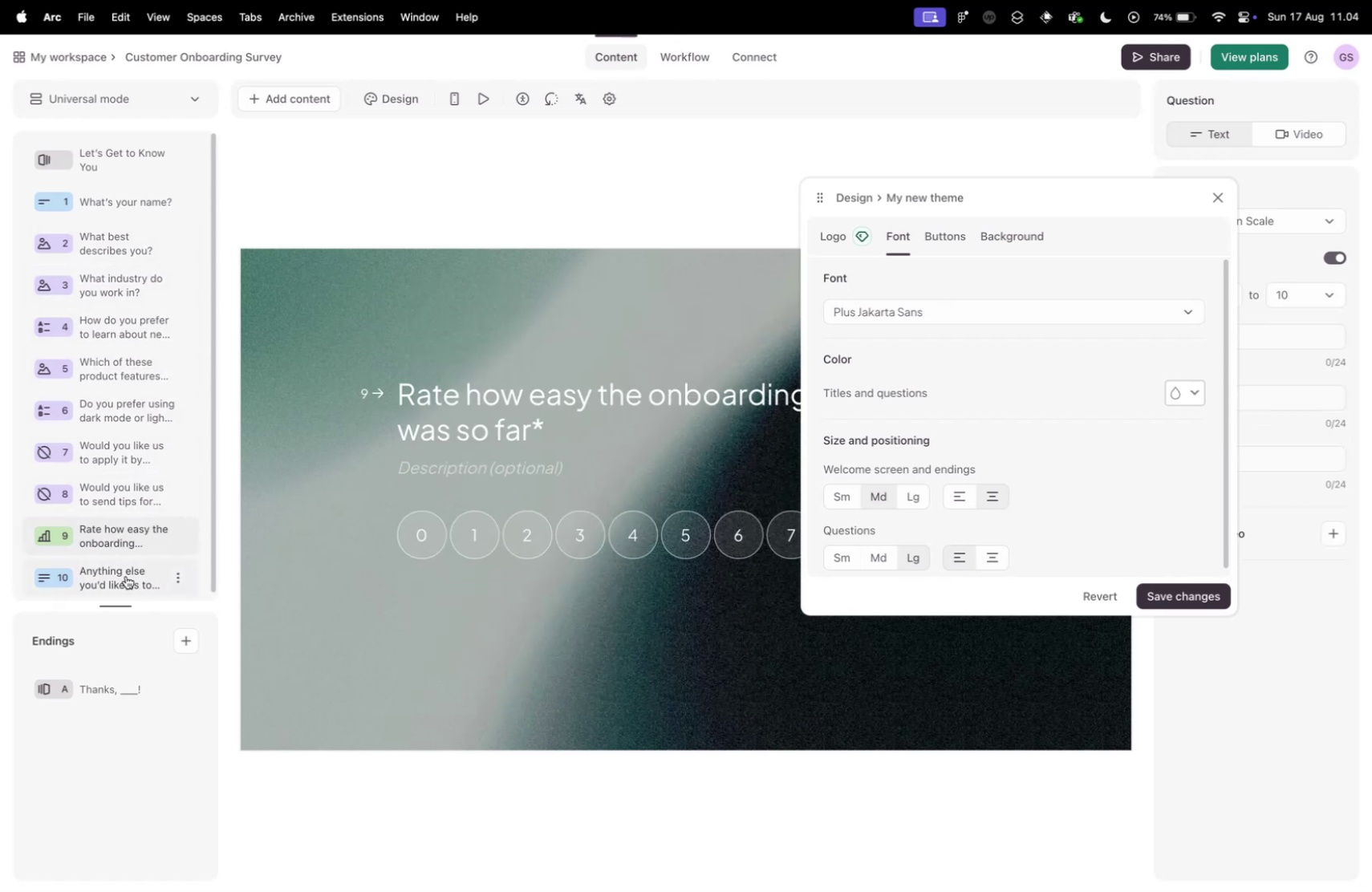 
left_click([952, 231])
 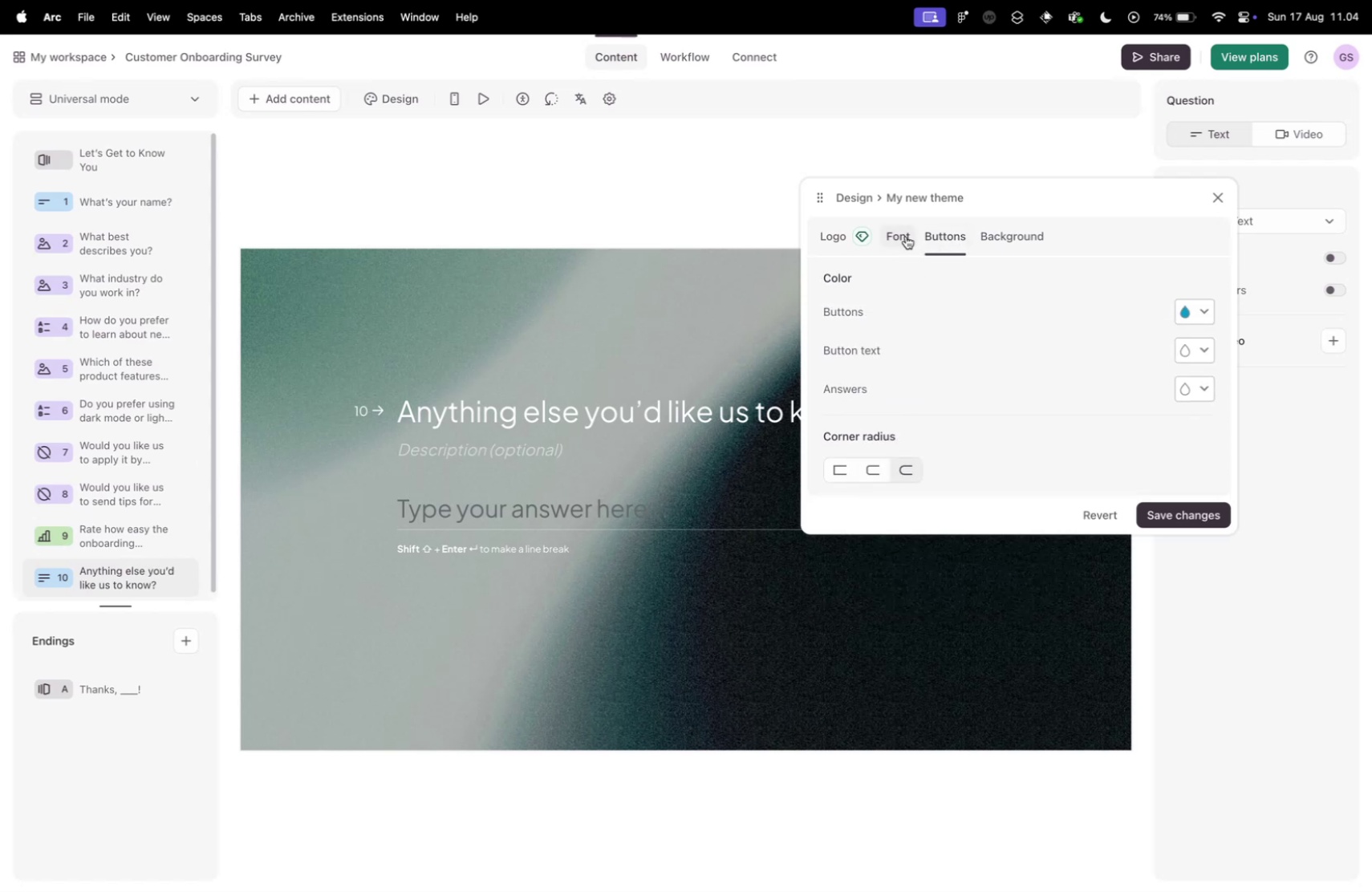 
left_click([906, 236])
 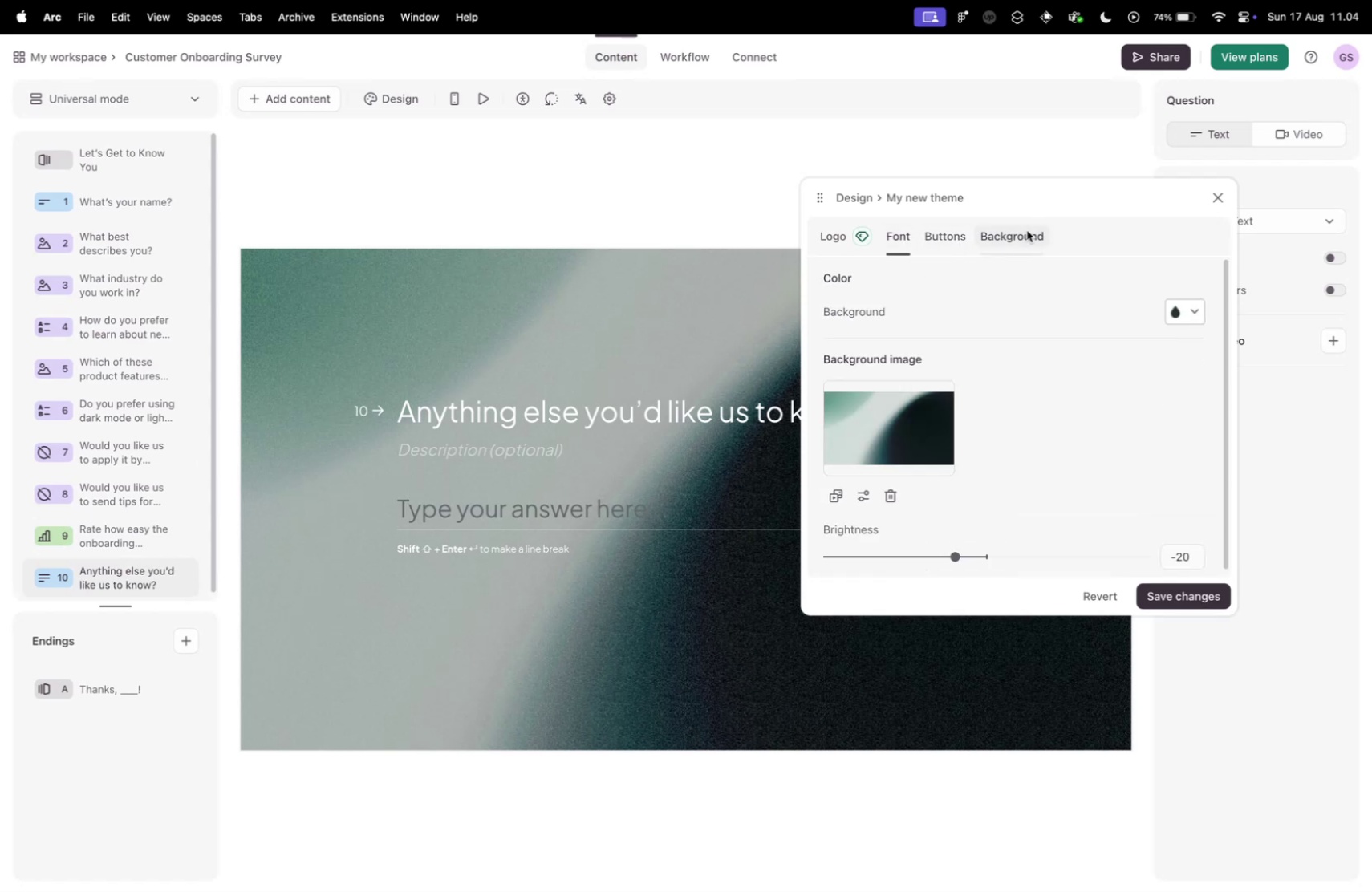 
left_click([1027, 230])
 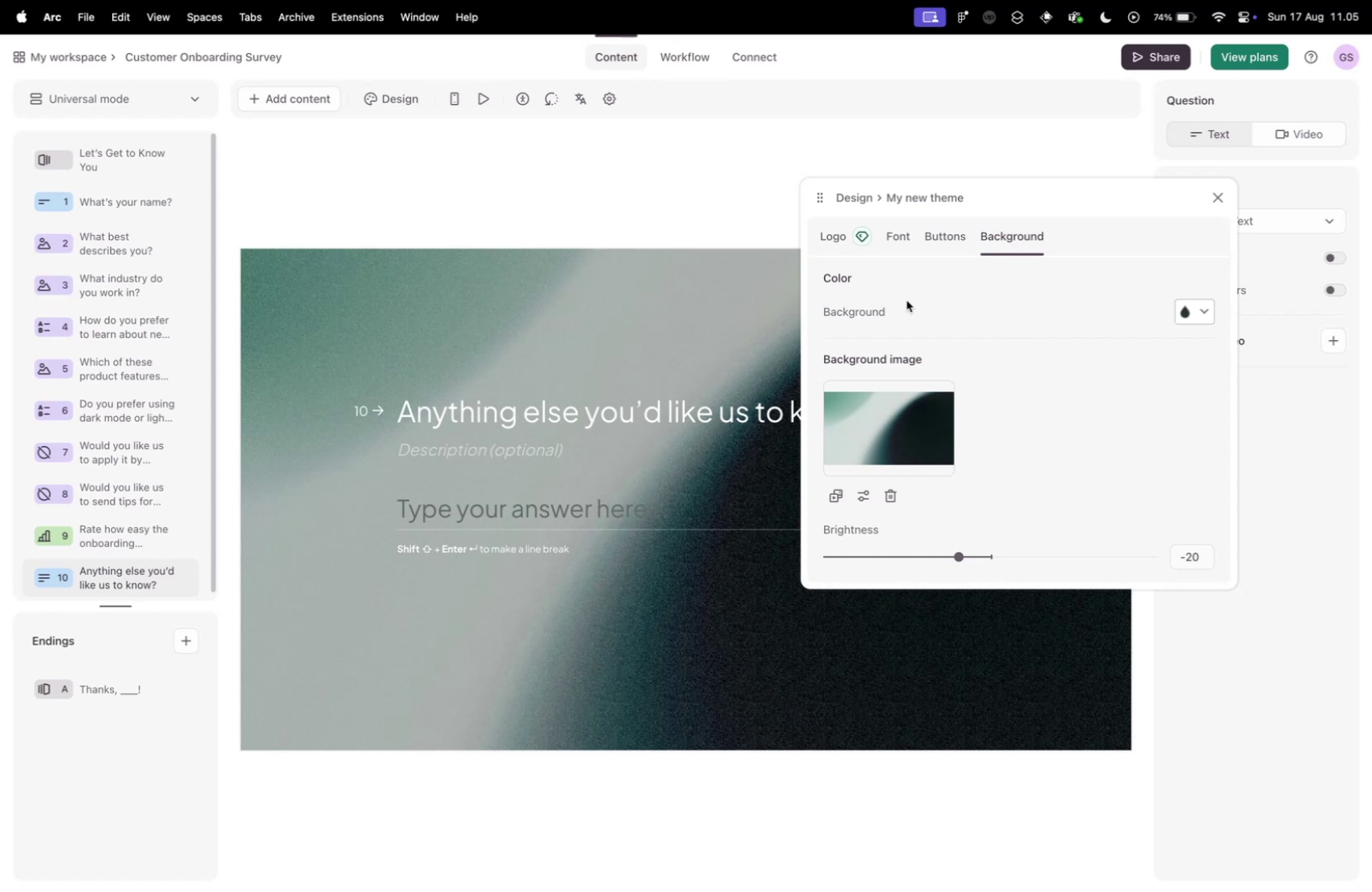 
wait(27.44)
 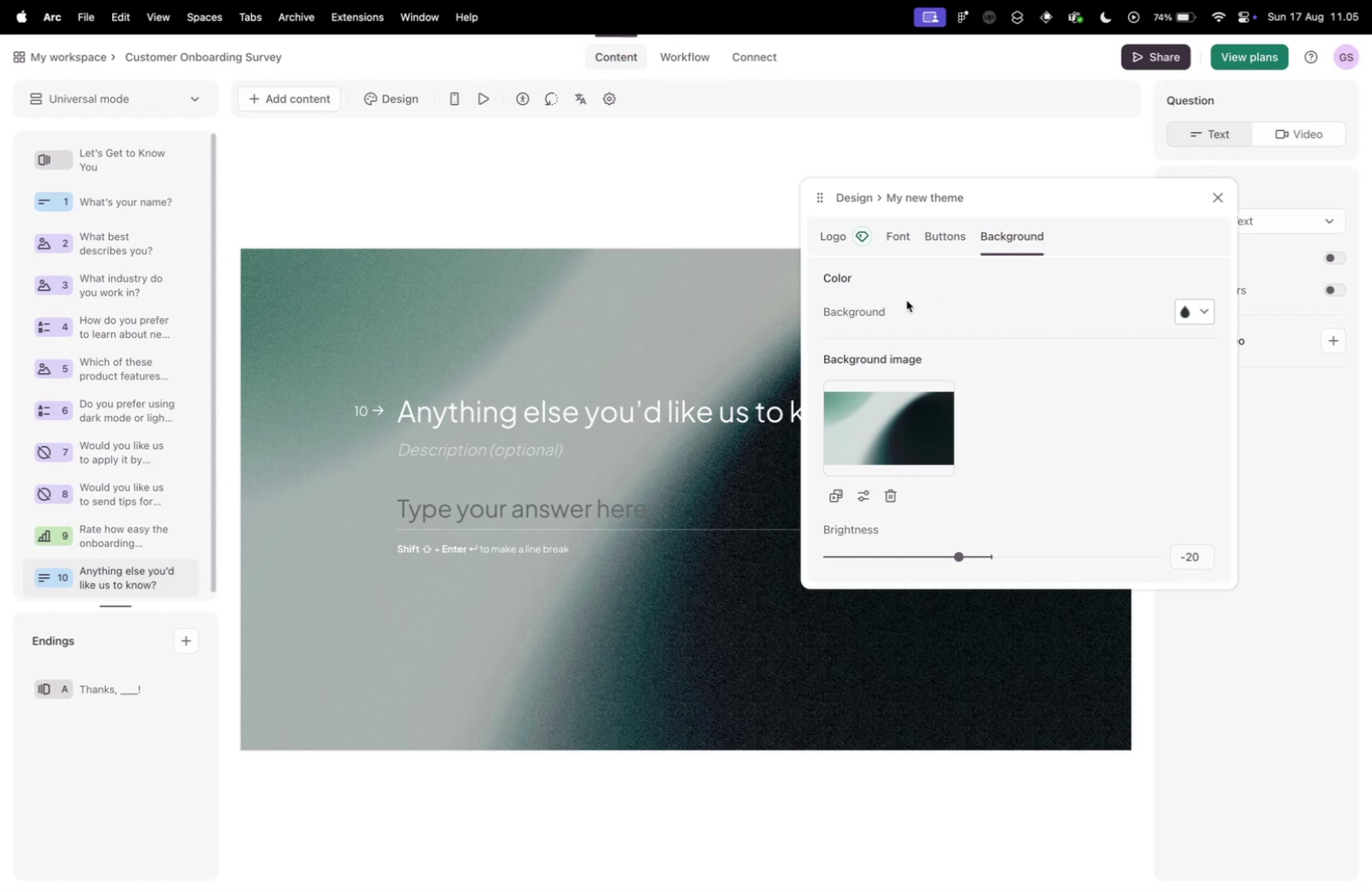 
scroll: coordinate [135, 541], scroll_direction: down, amount: 39.0
 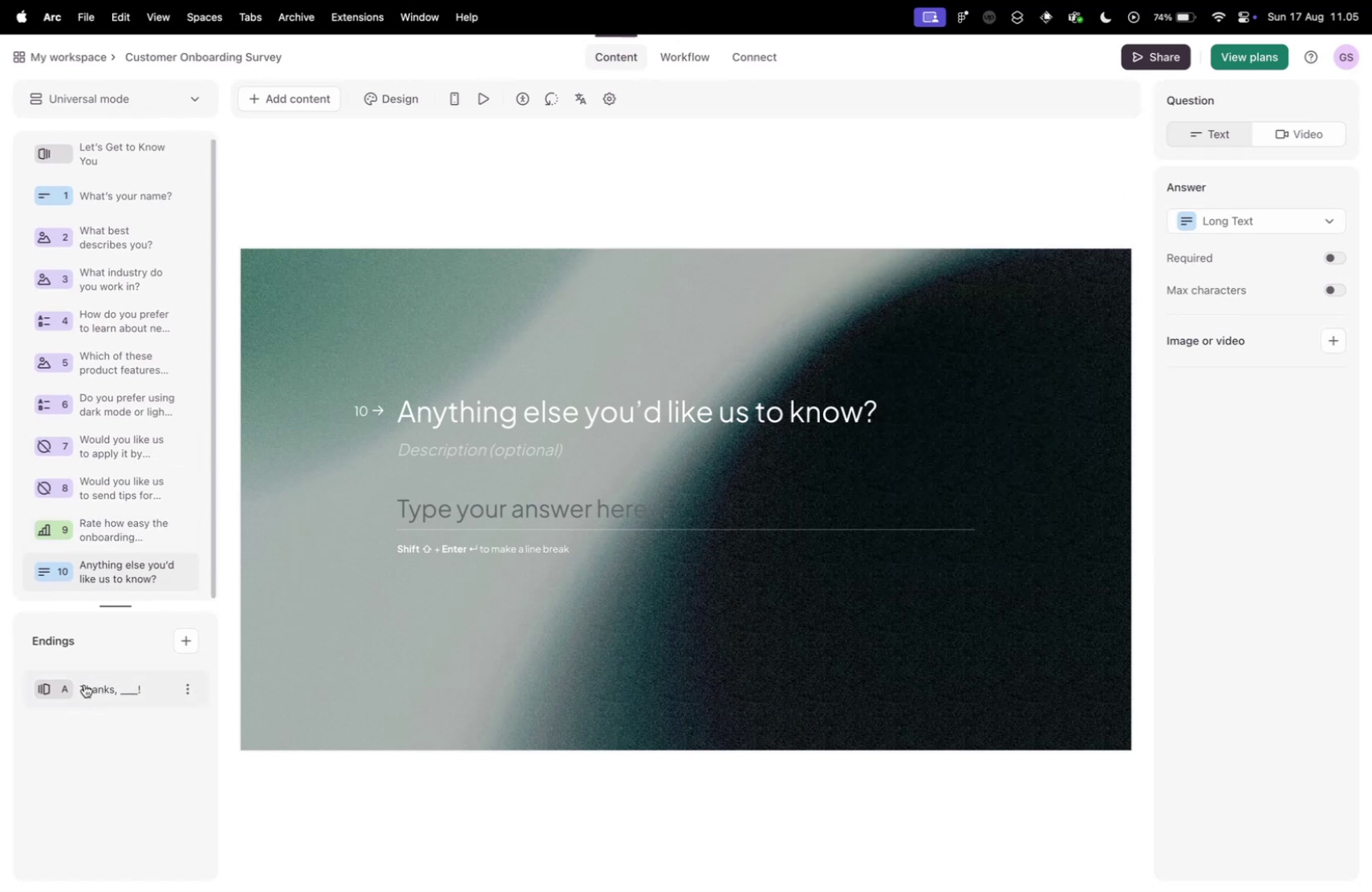 
left_click([89, 684])
 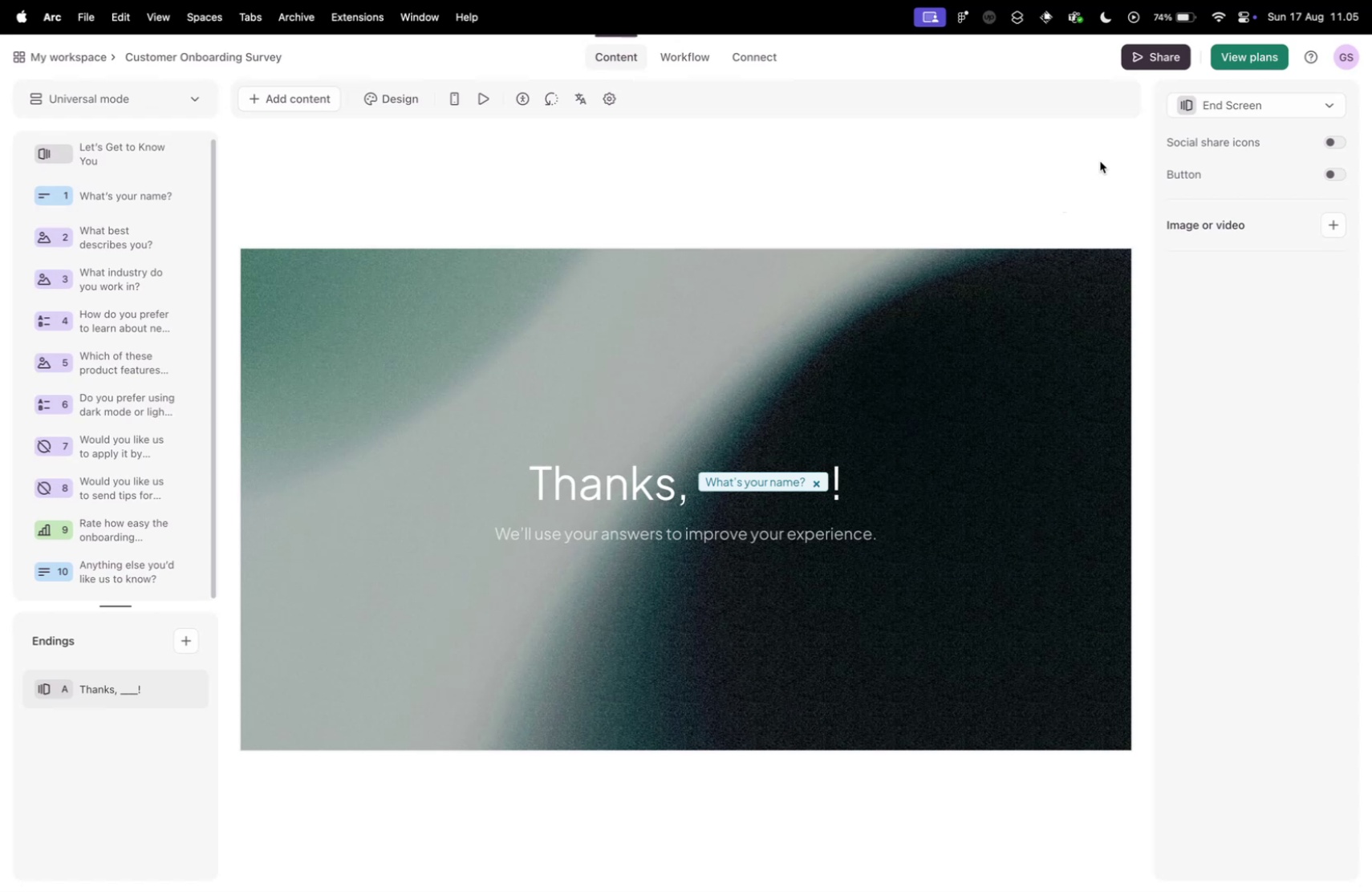 
wait(8.6)
 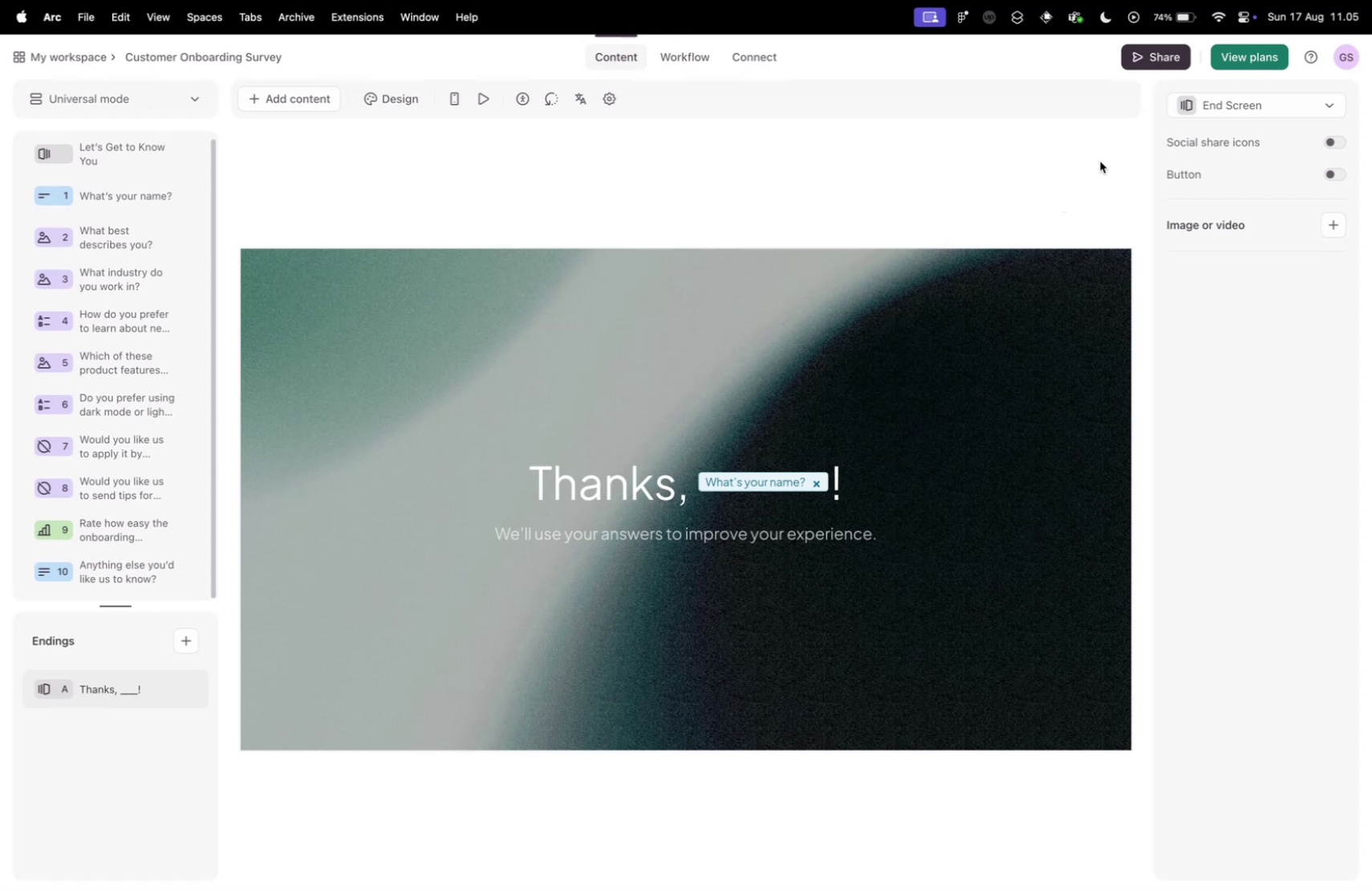 
scroll: coordinate [164, 310], scroll_direction: up, amount: 15.0
 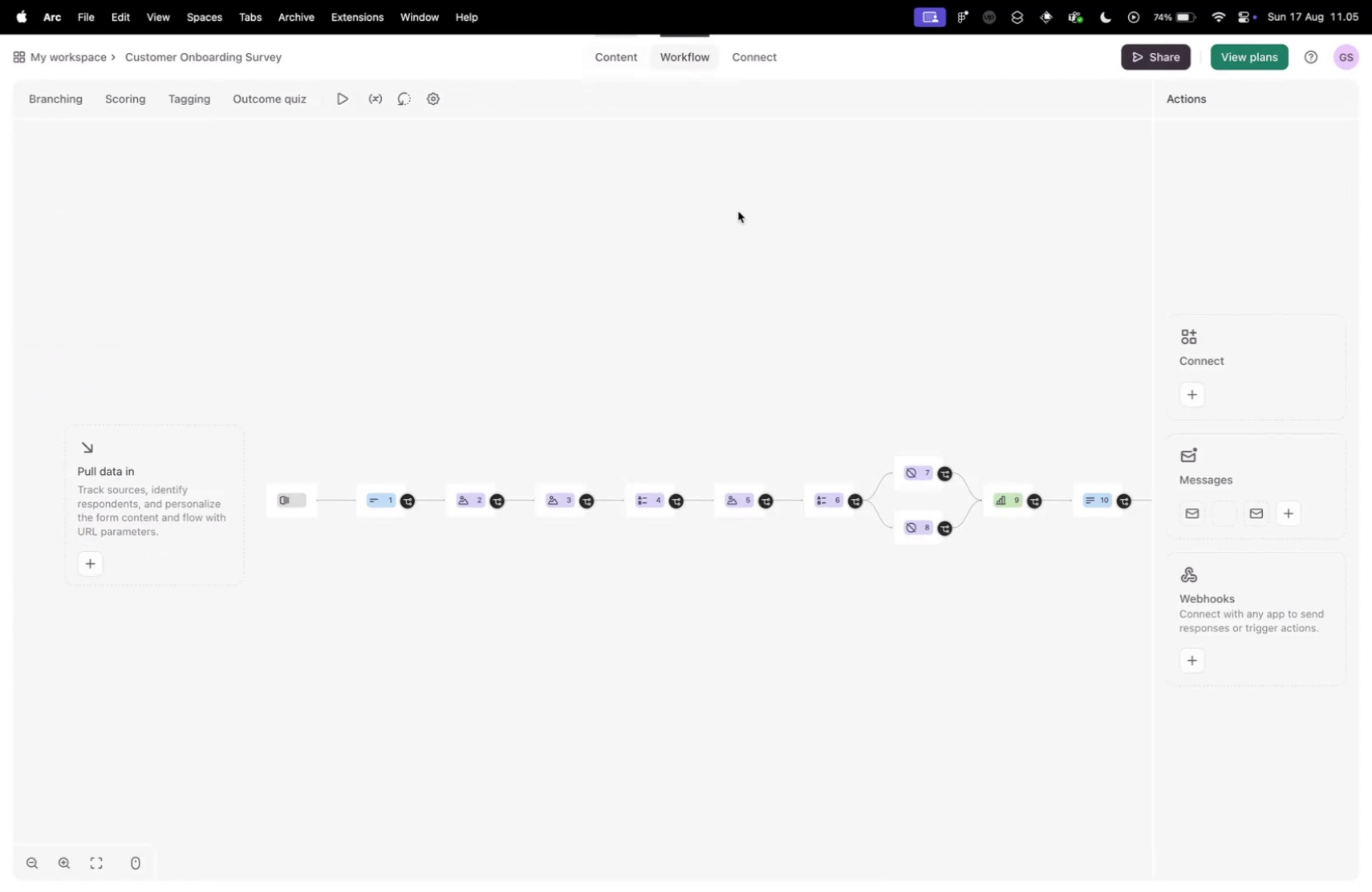 
scroll: coordinate [748, 302], scroll_direction: down, amount: 1.0
 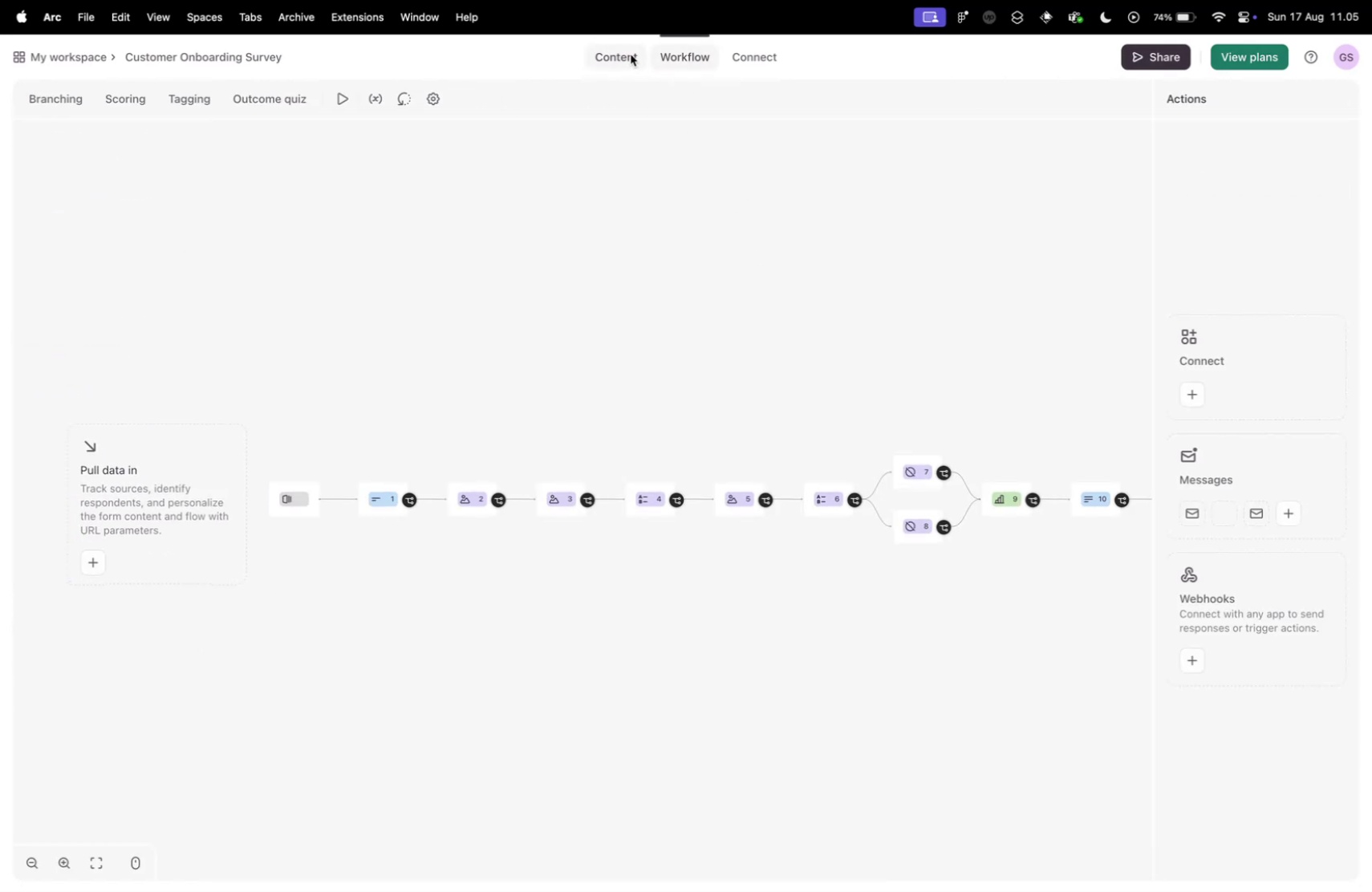 
left_click([631, 55])
 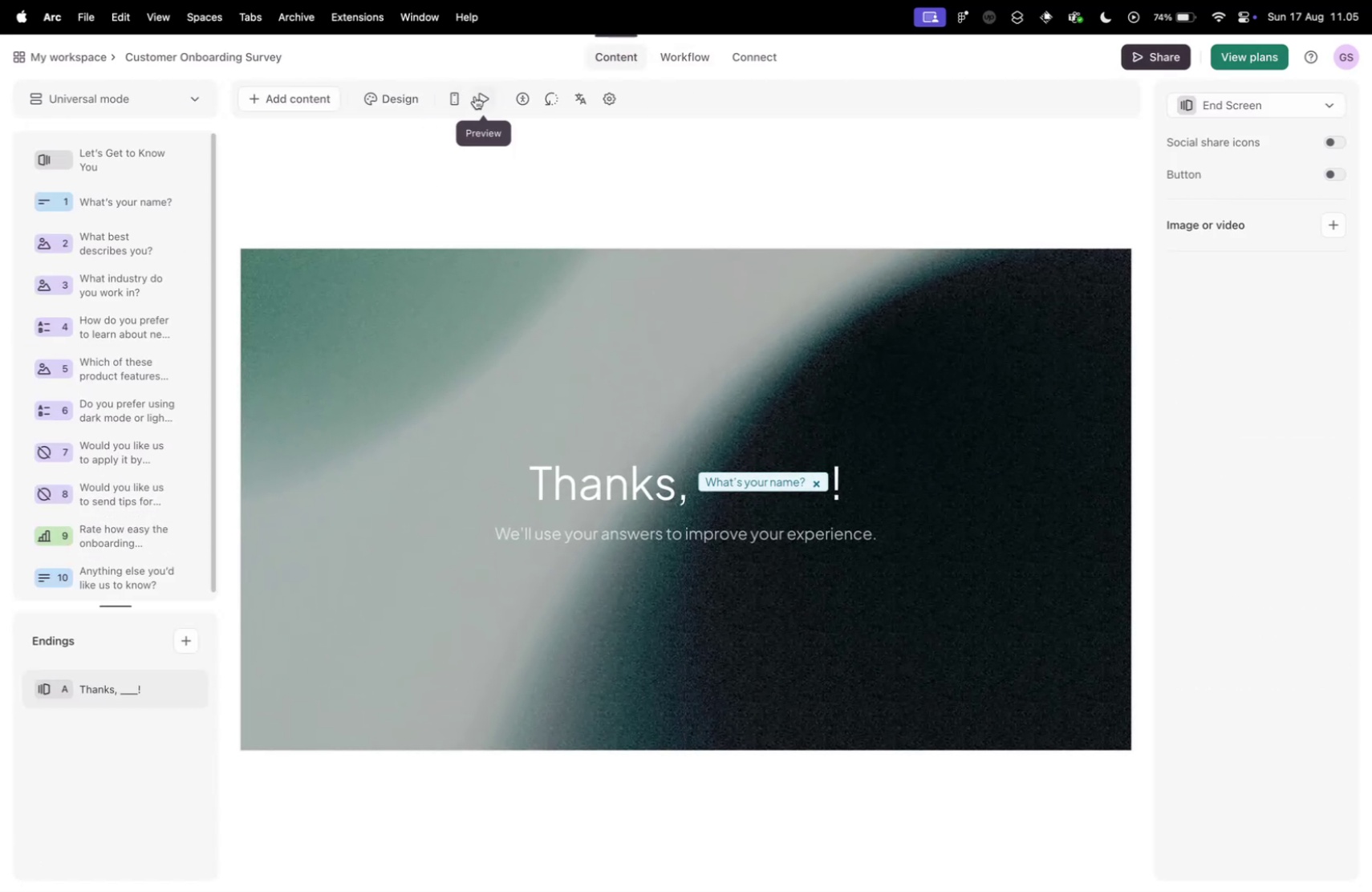 
left_click([475, 96])
 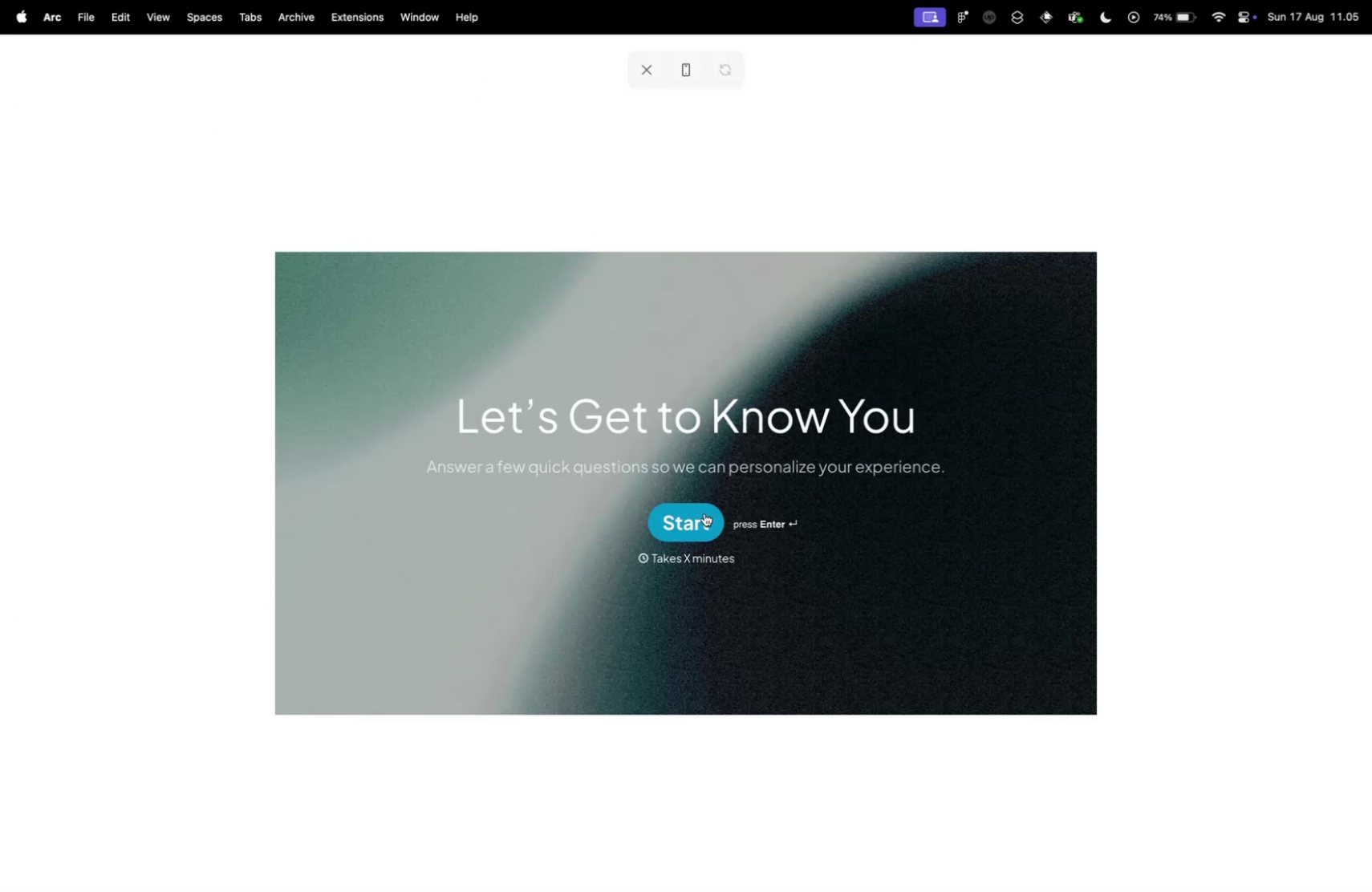 
wait(5.56)
 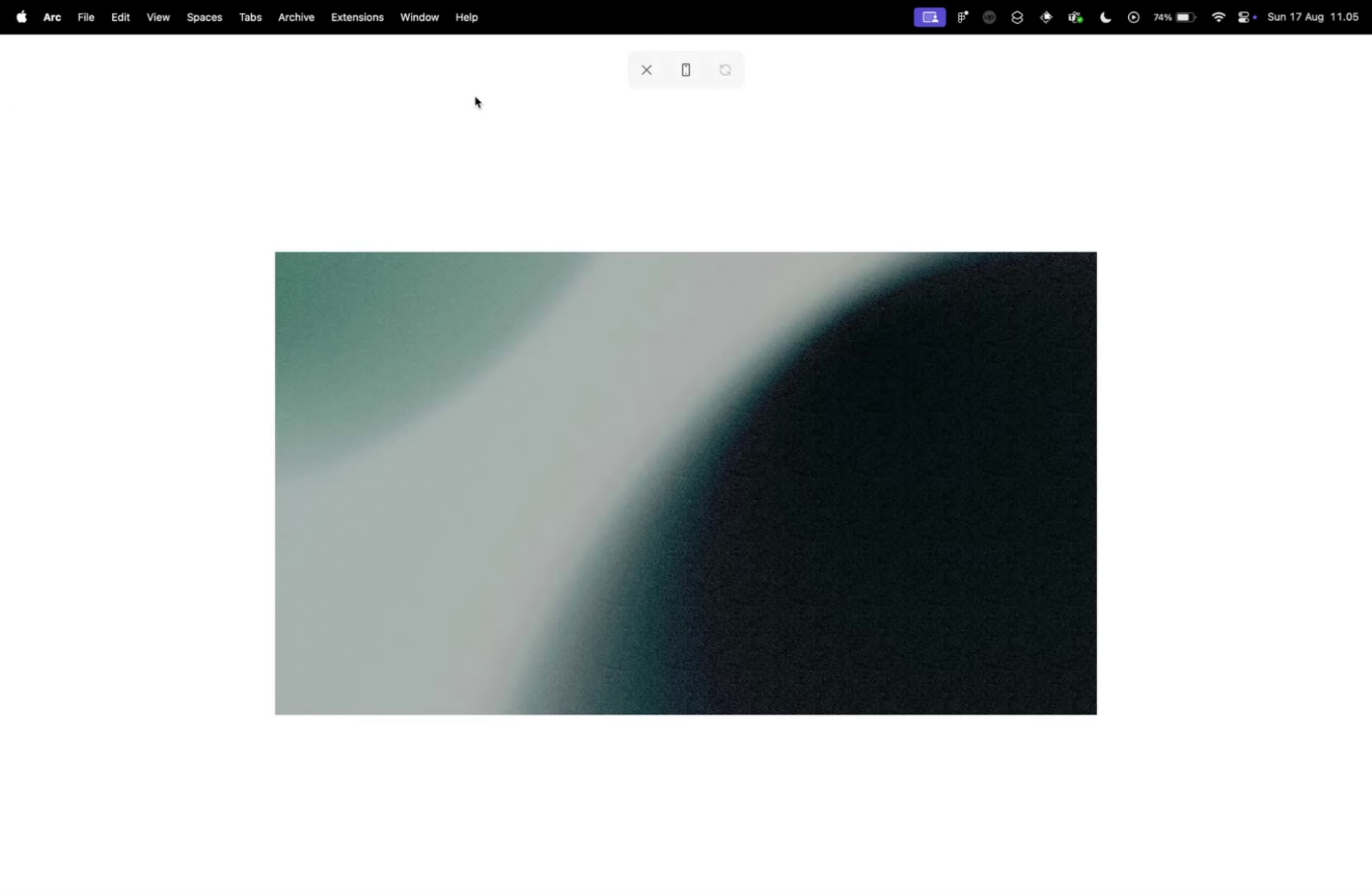 
left_click([638, 72])
 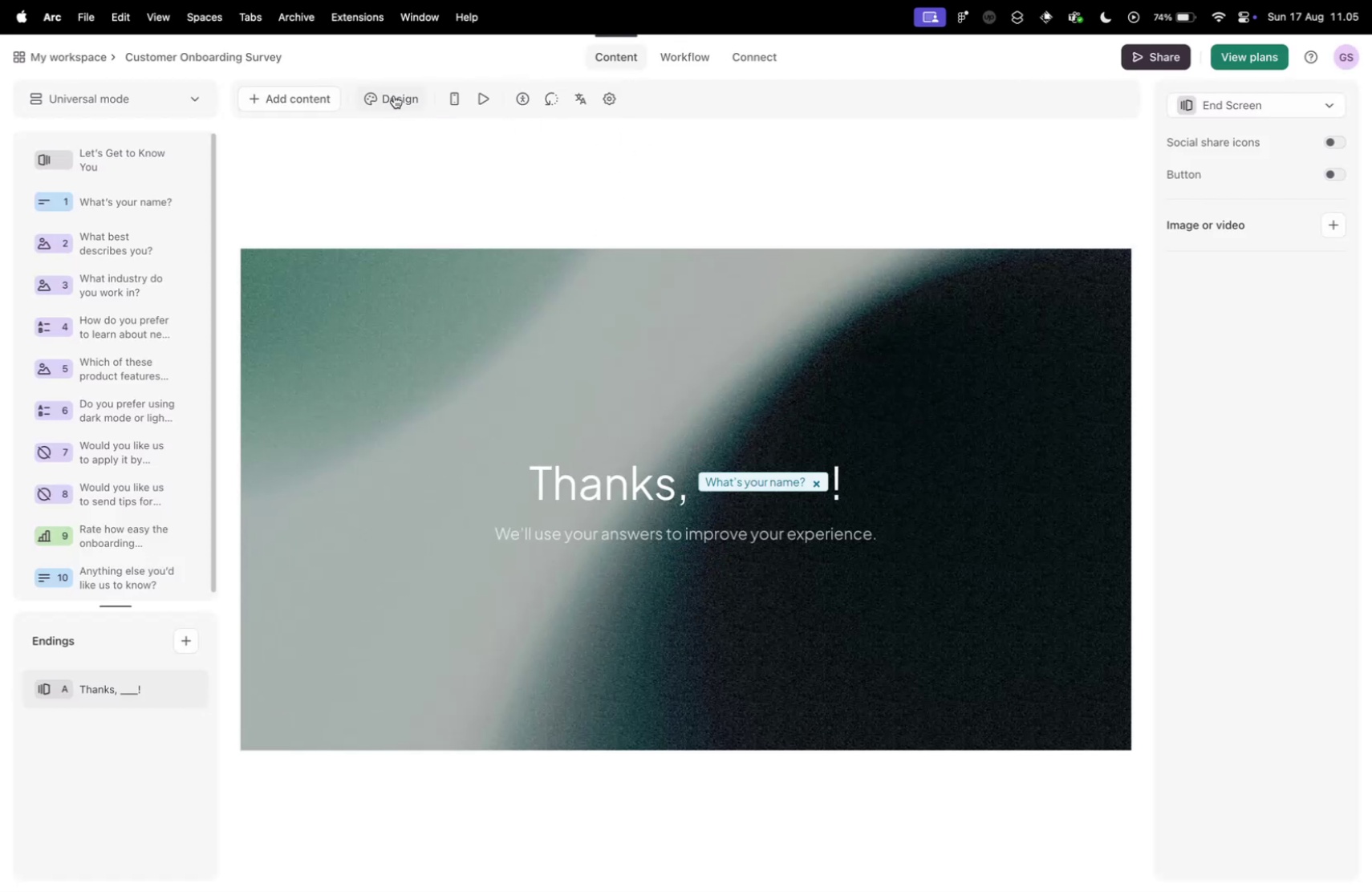 
left_click([394, 95])
 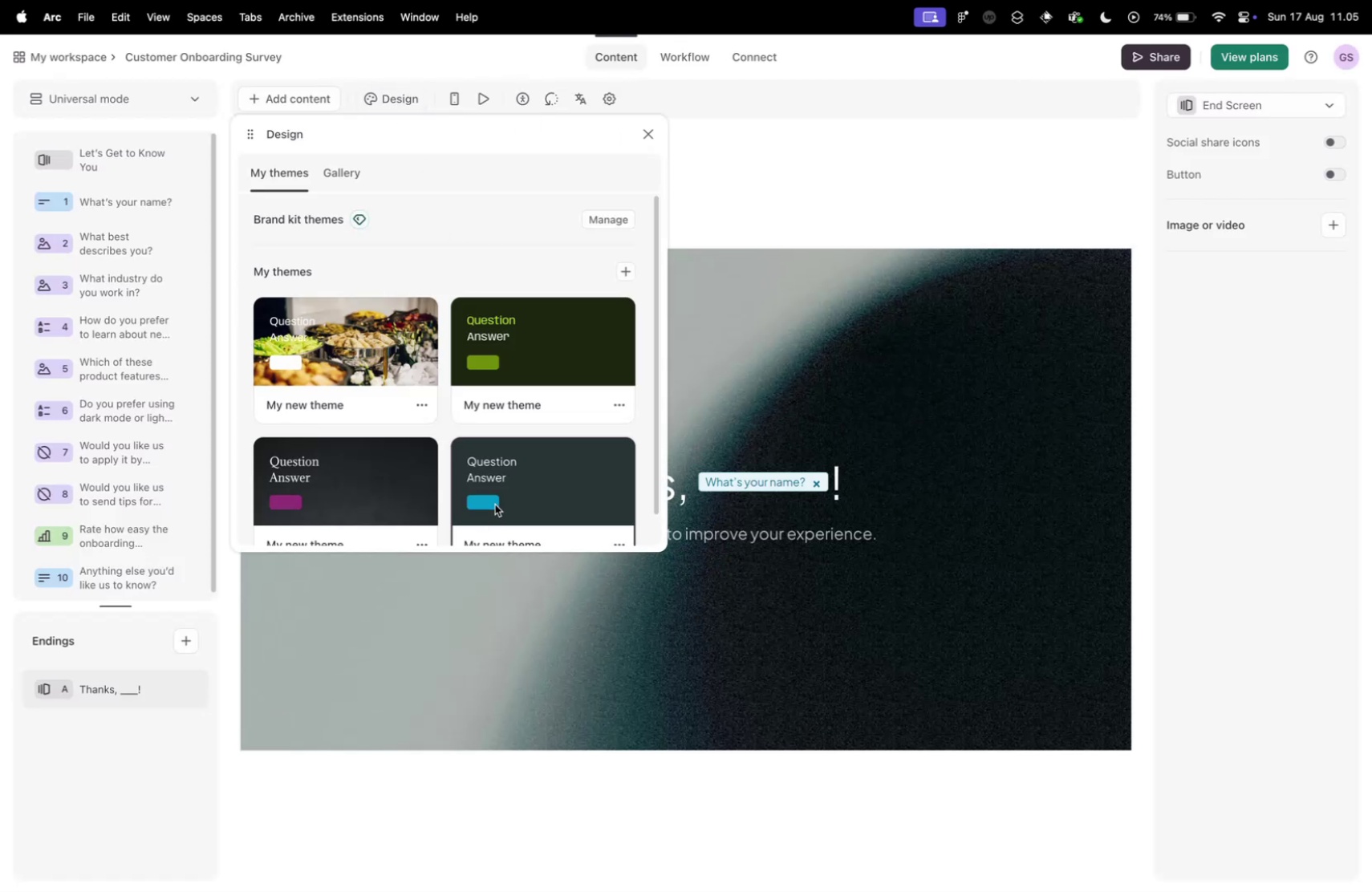 
scroll: coordinate [494, 486], scroll_direction: down, amount: 32.0
 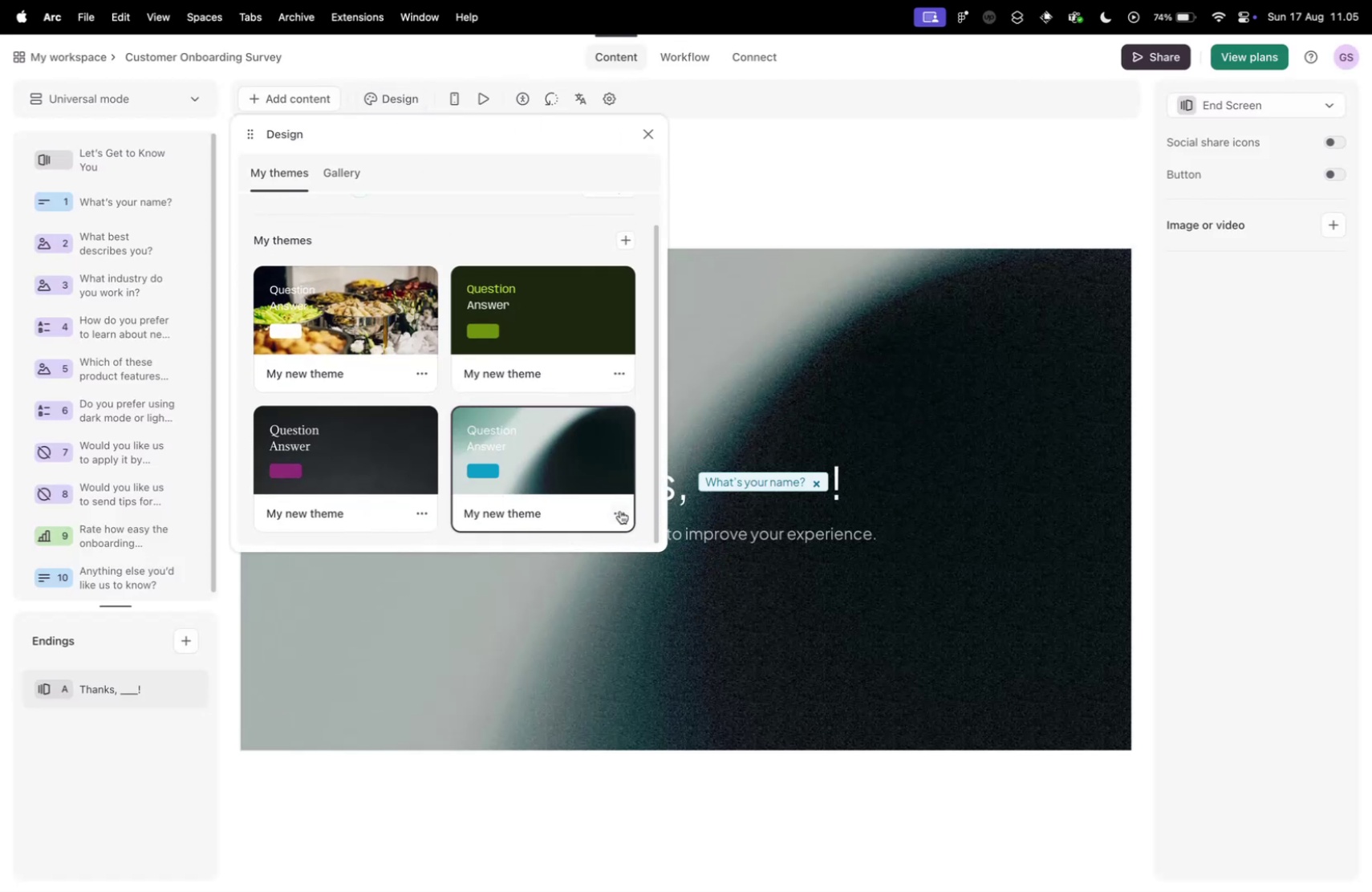 
left_click([620, 510])
 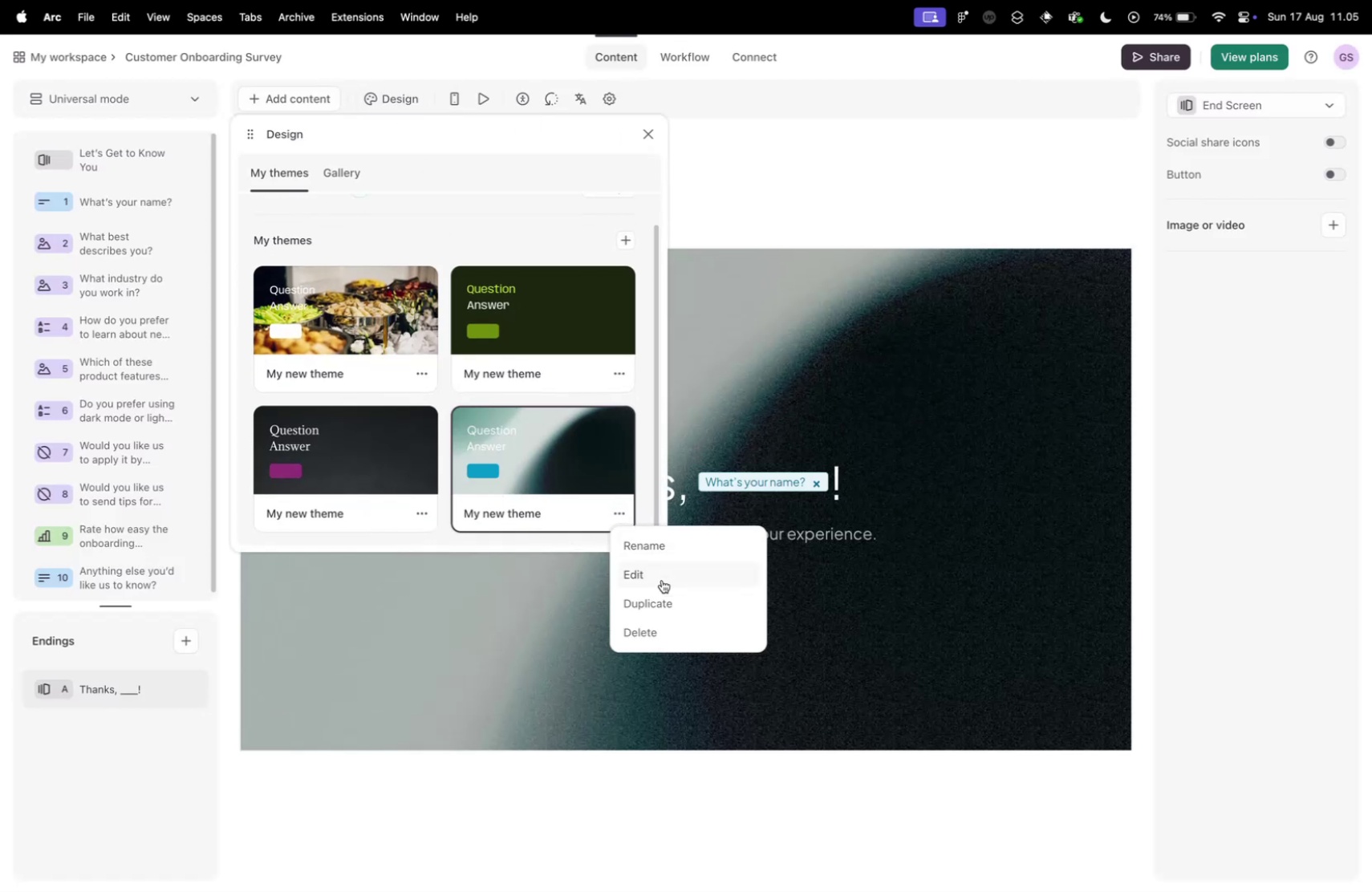 
left_click([662, 579])
 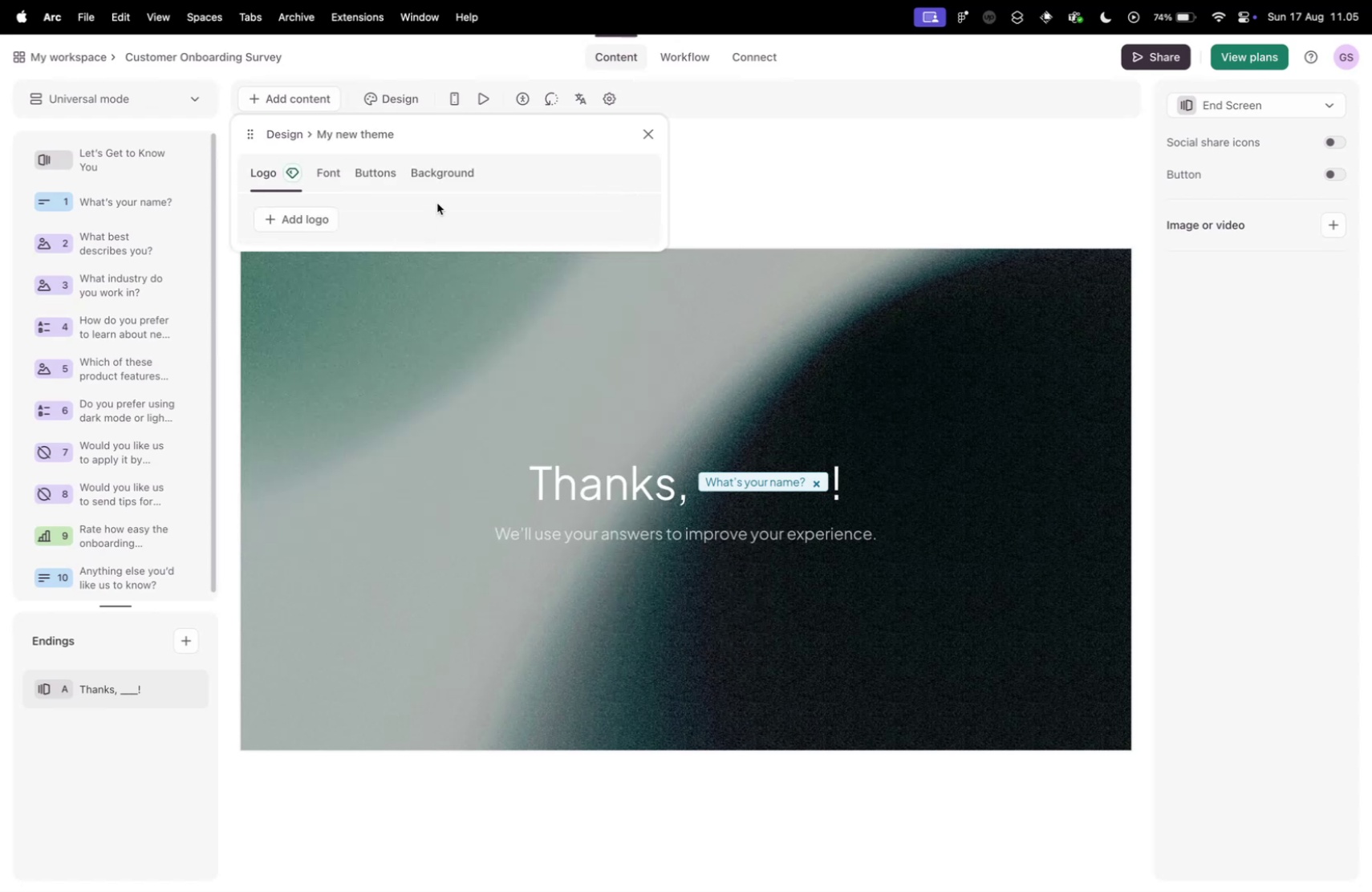 
left_click([402, 176])
 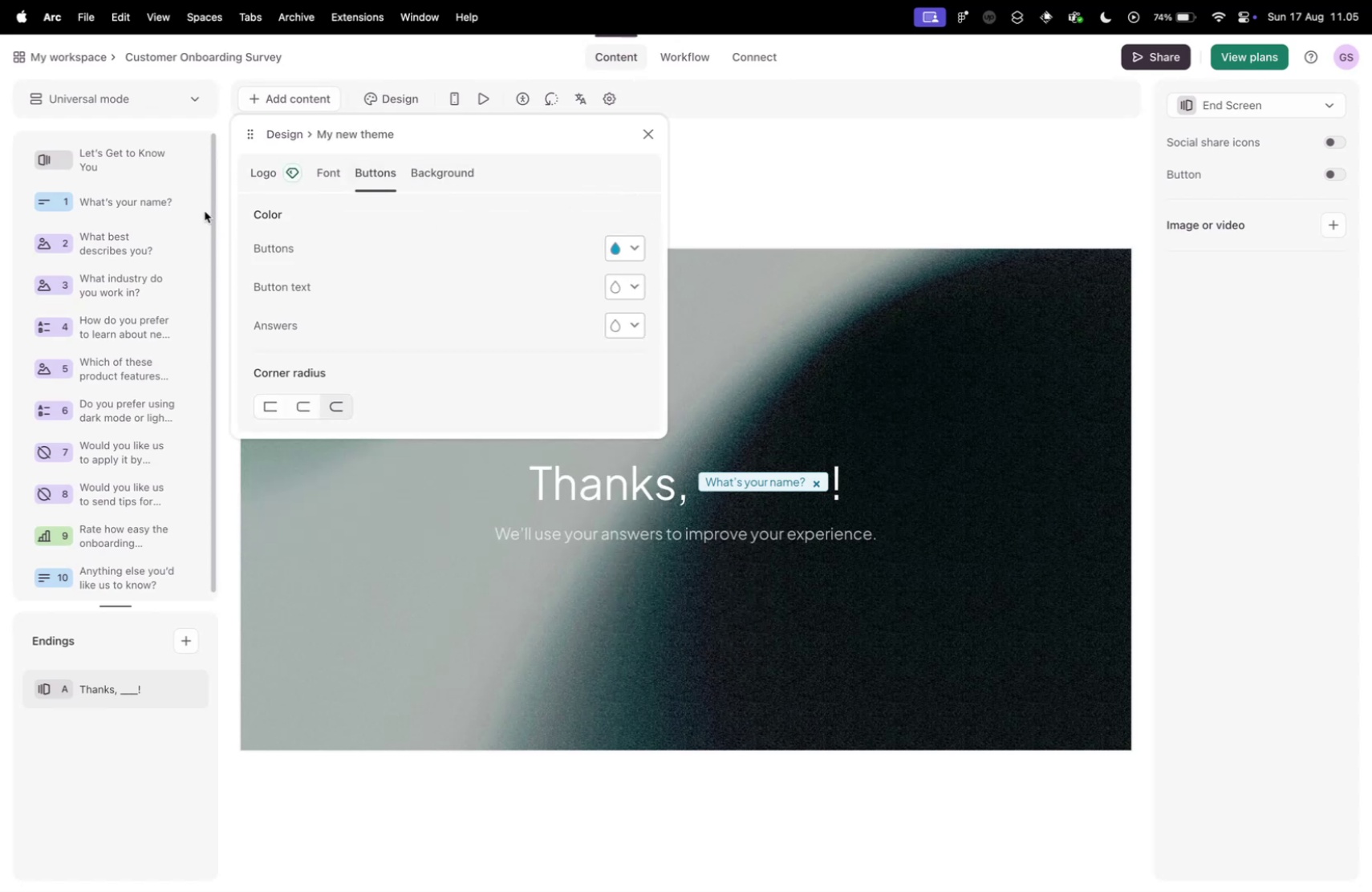 
left_click([128, 193])
 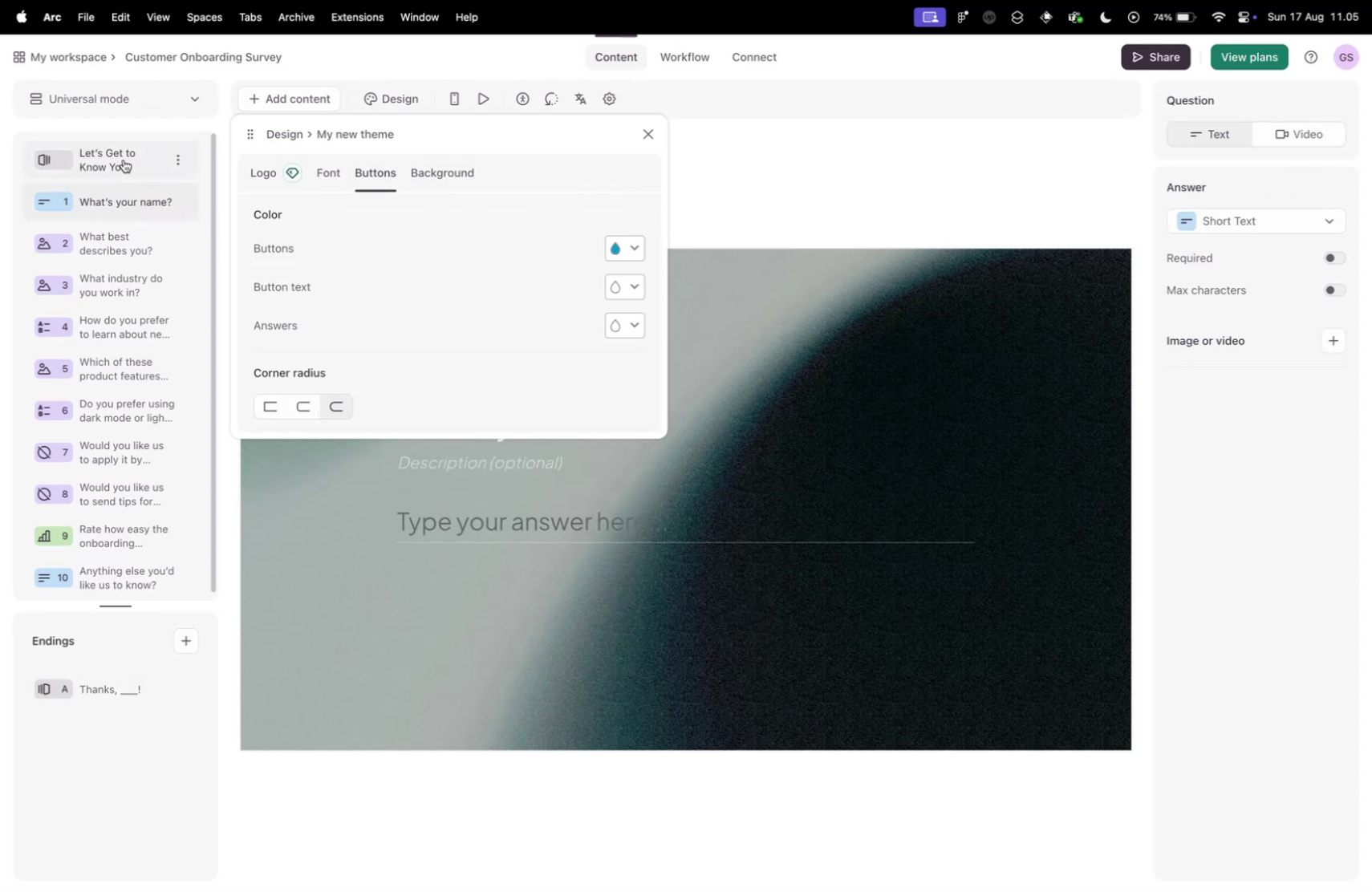 
left_click([124, 160])
 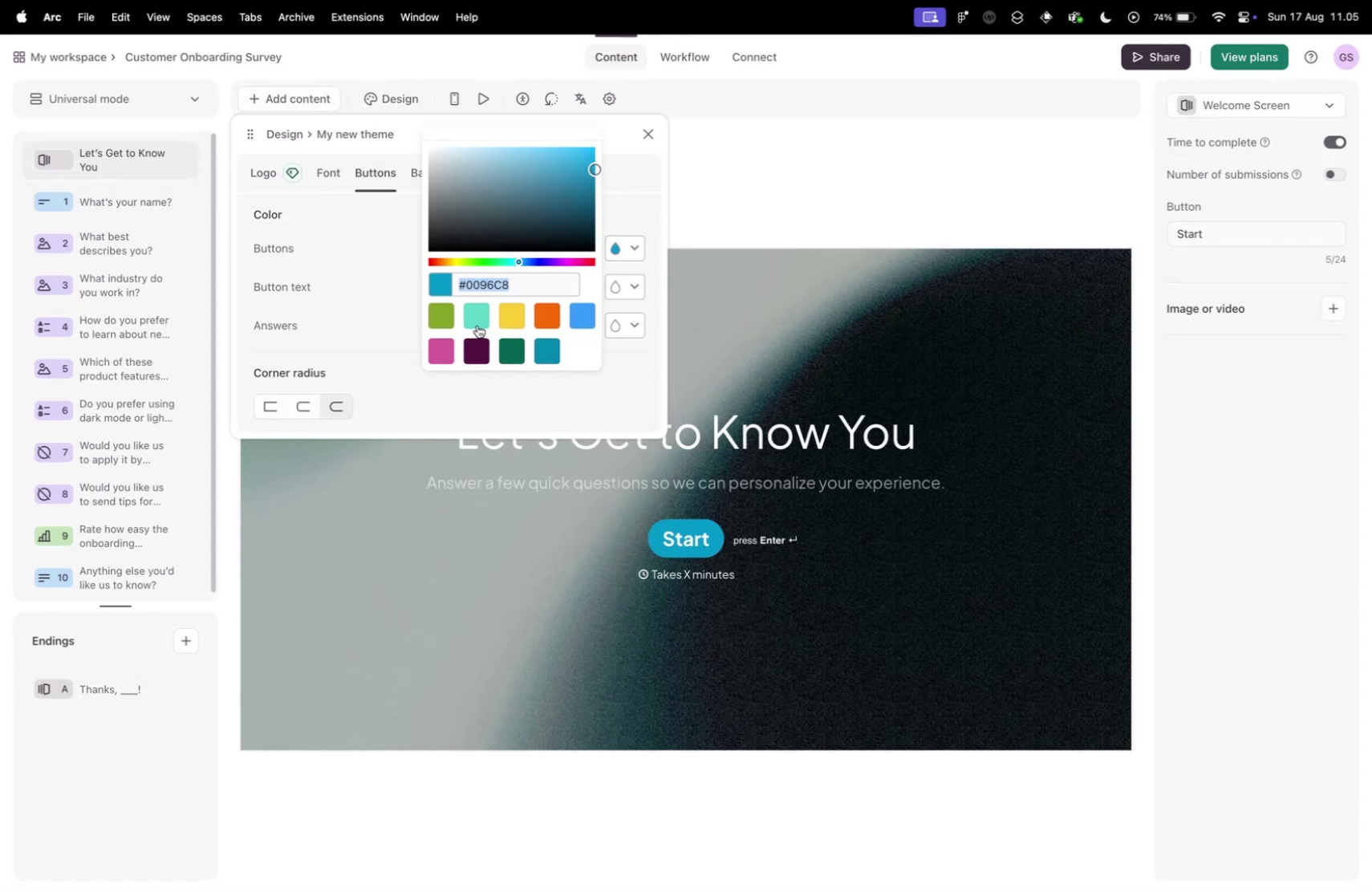 
left_click([444, 316])
 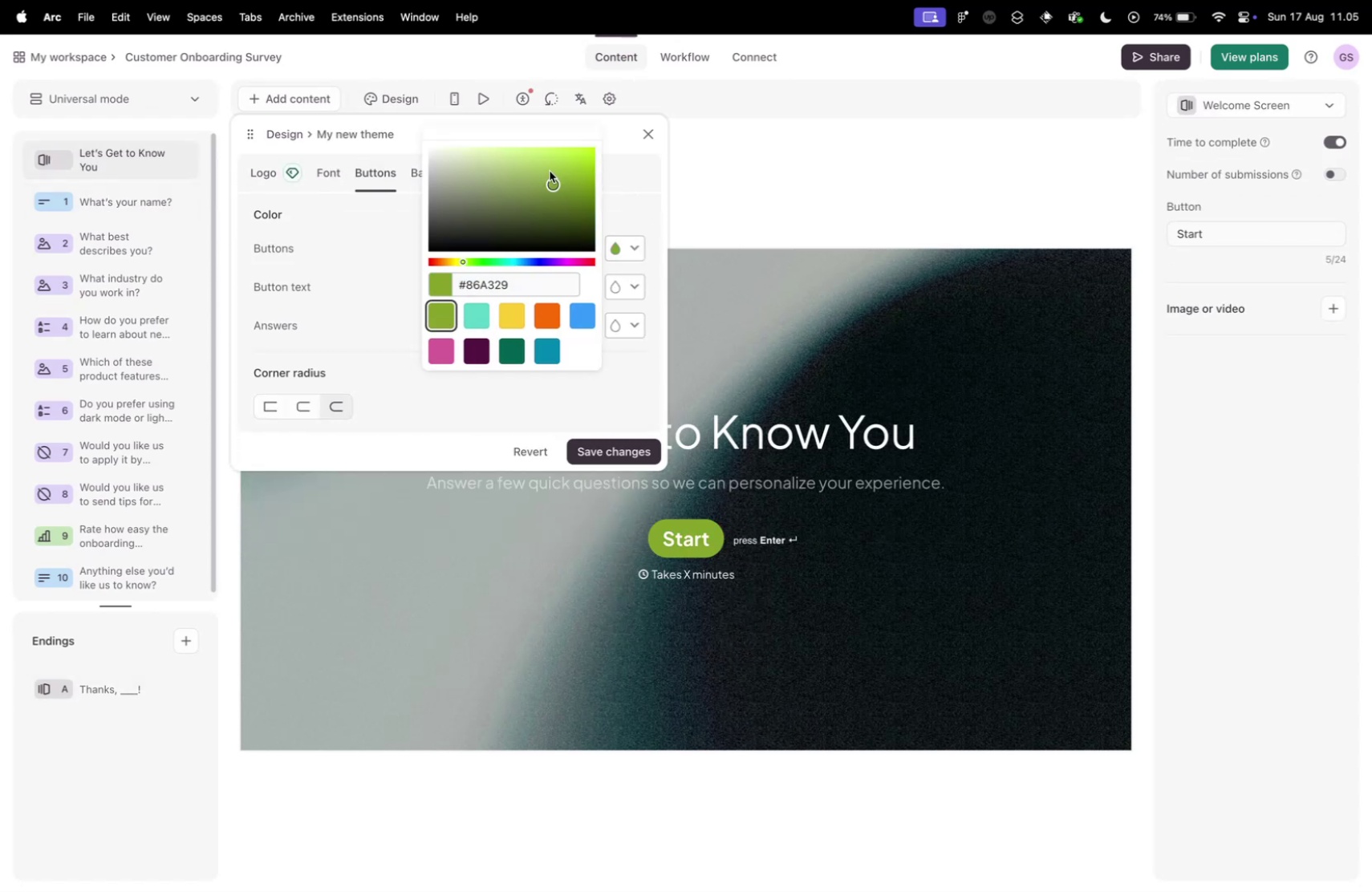 
left_click_drag(start_coordinate=[558, 180], to_coordinate=[571, 175])
 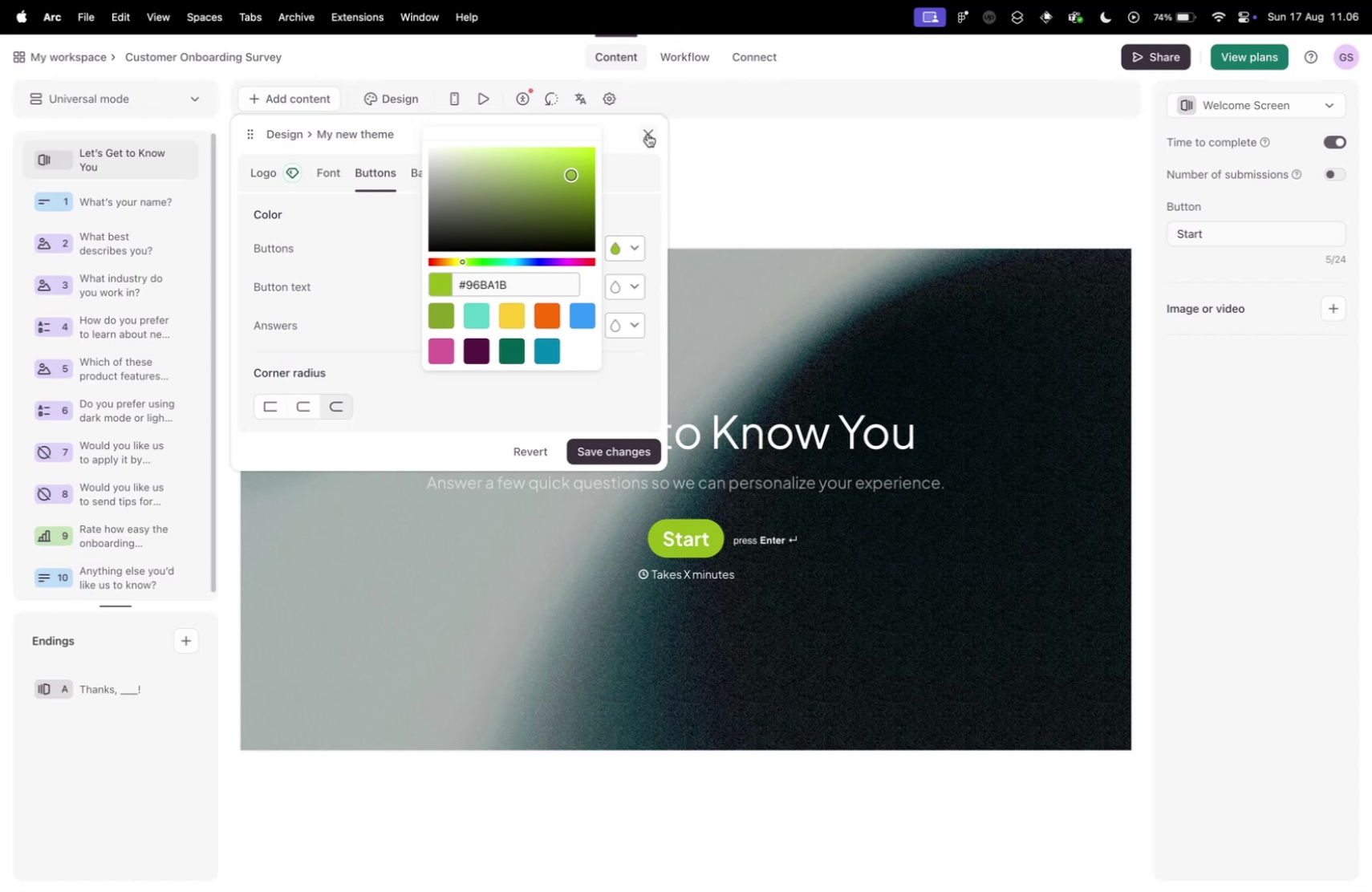 
wait(33.59)
 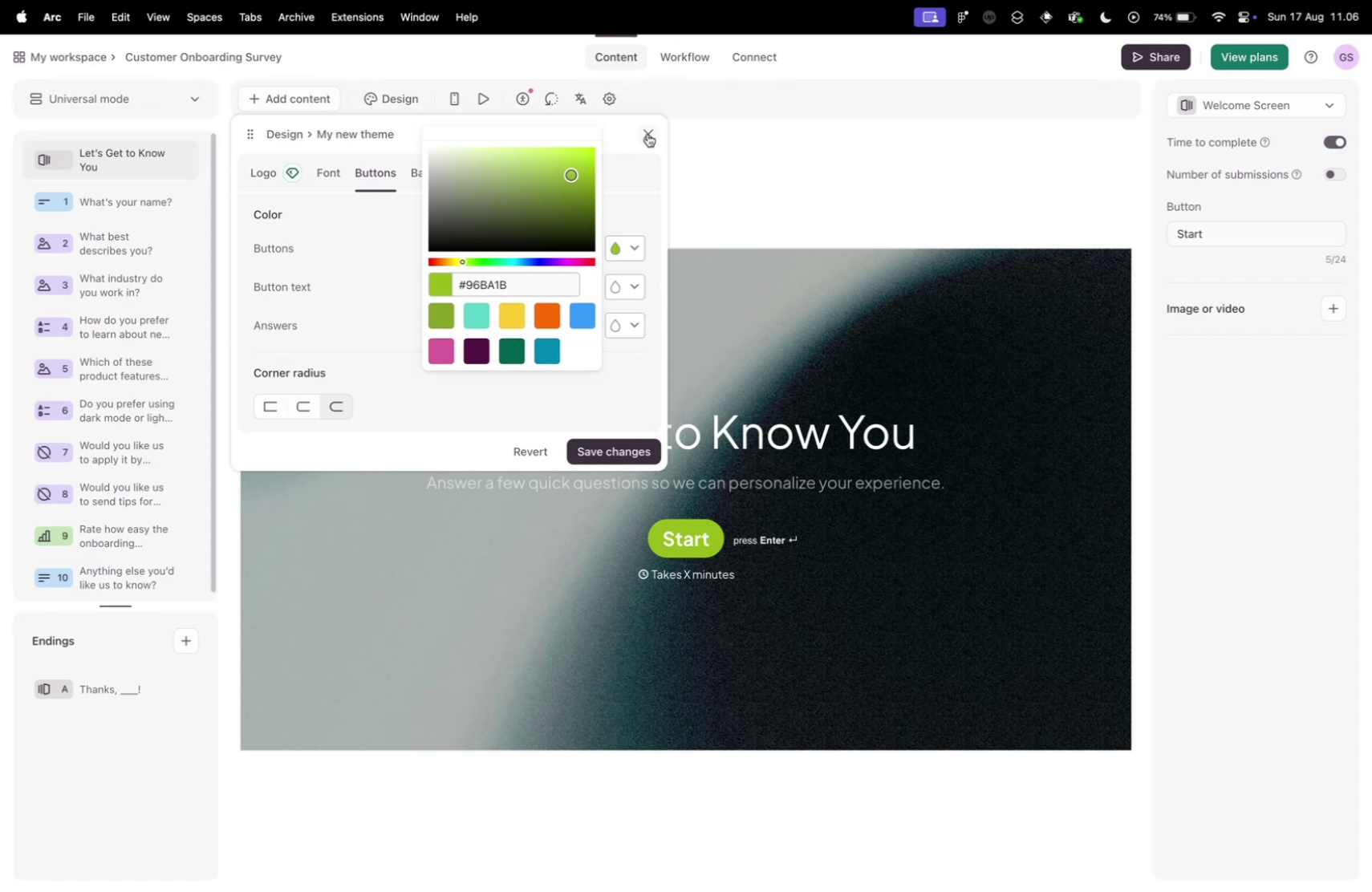 
left_click([635, 203])
 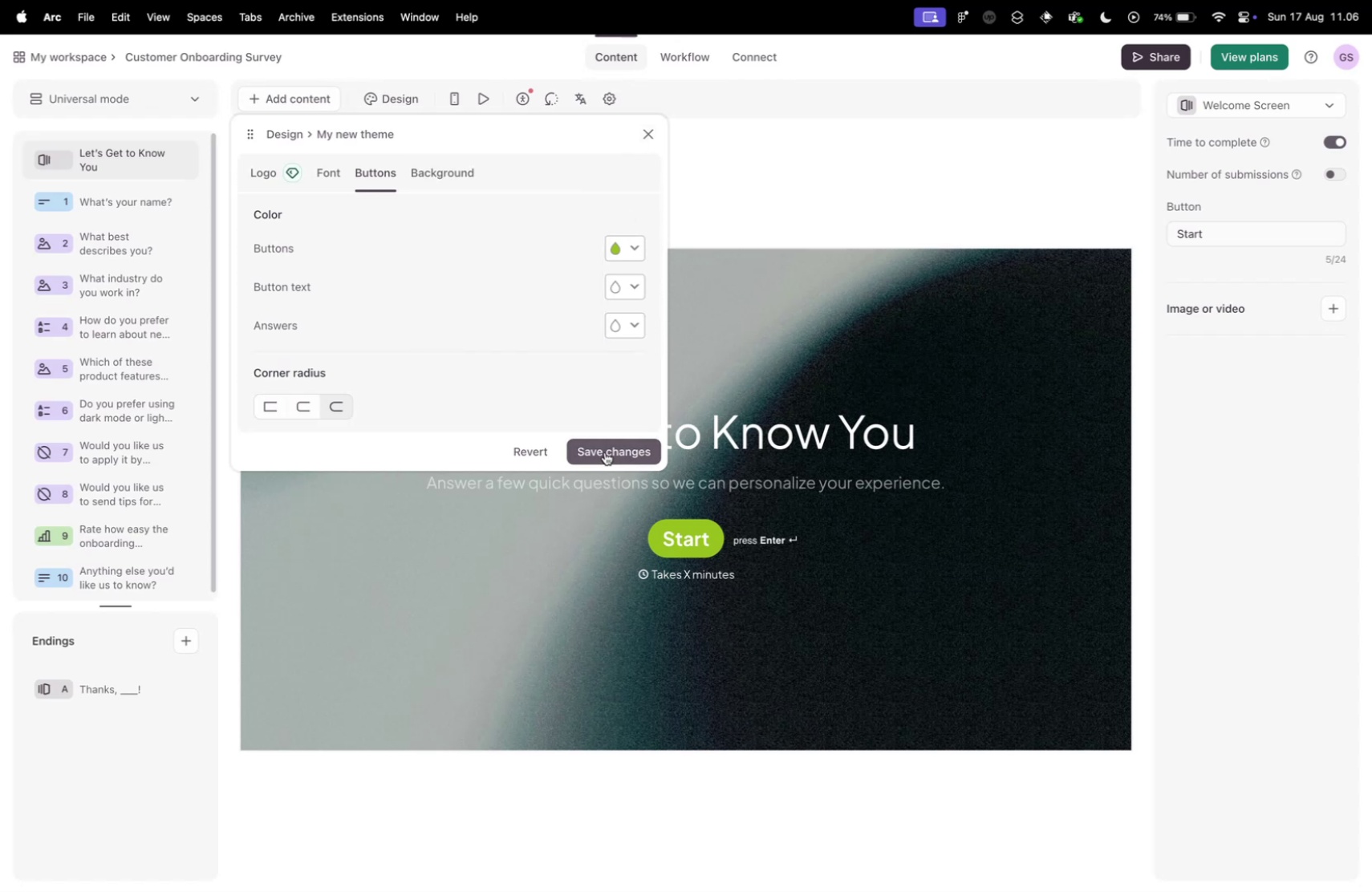 
left_click([605, 452])
 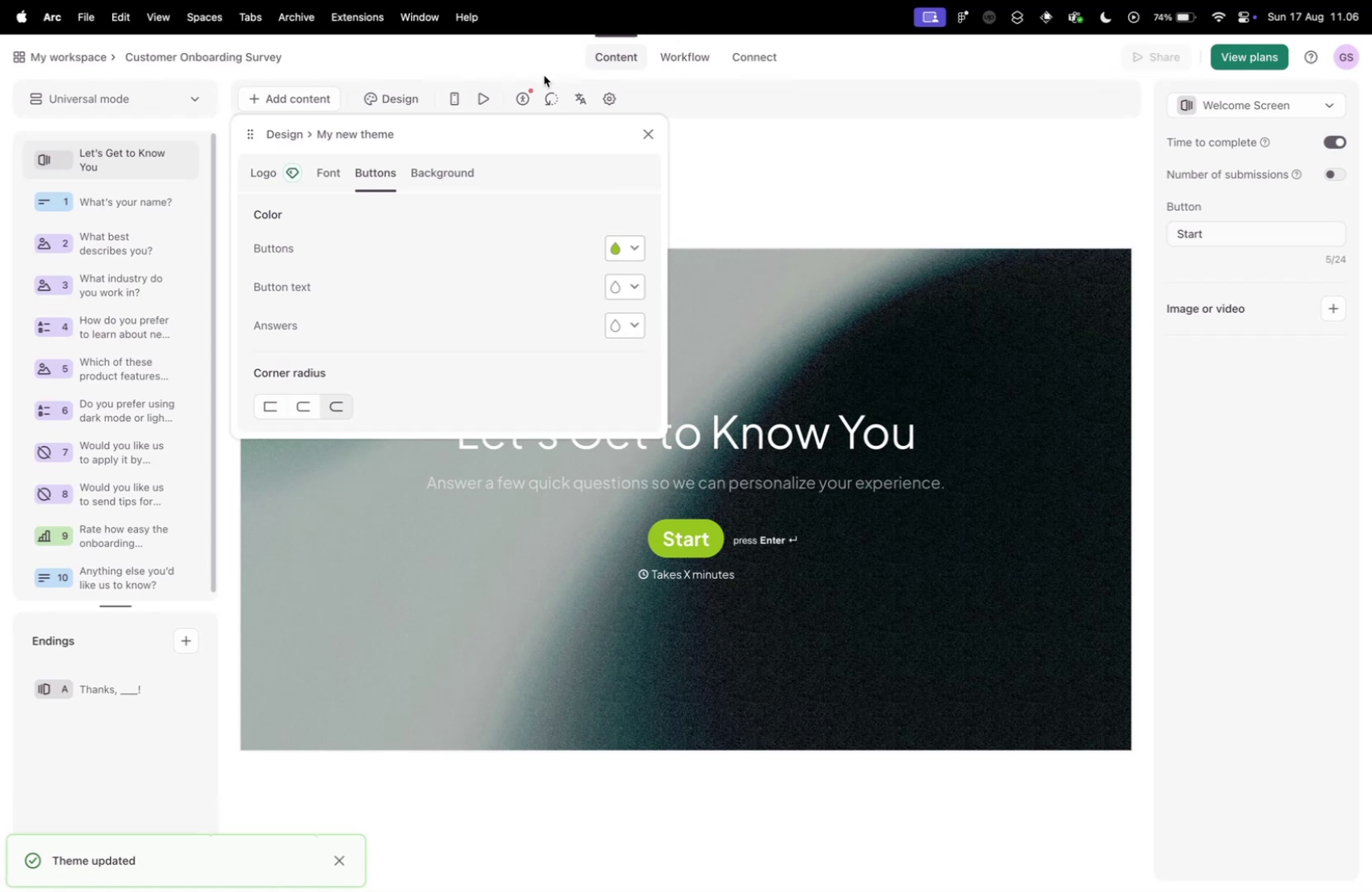 
left_click([642, 138])
 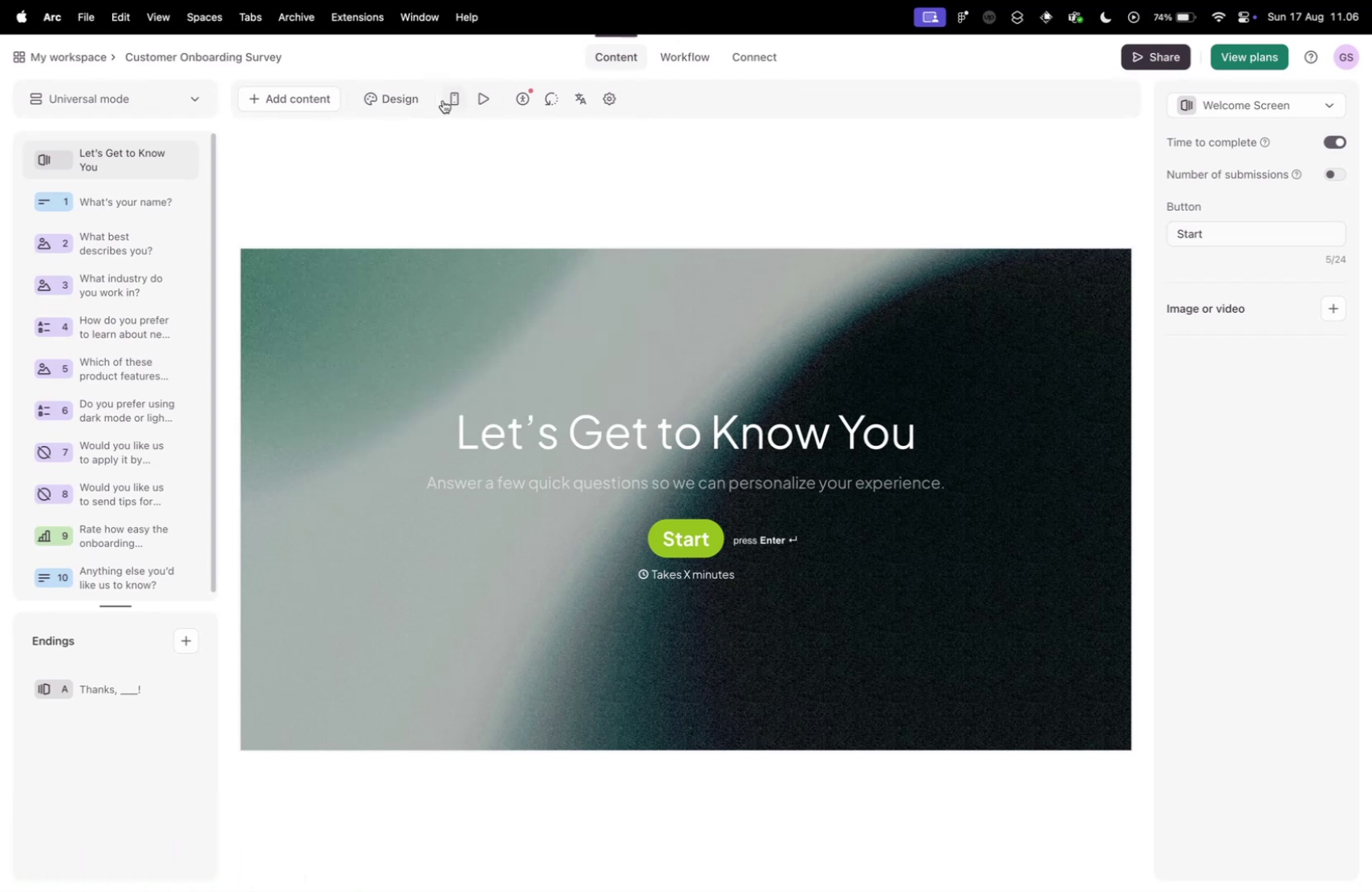 
left_click([443, 100])
 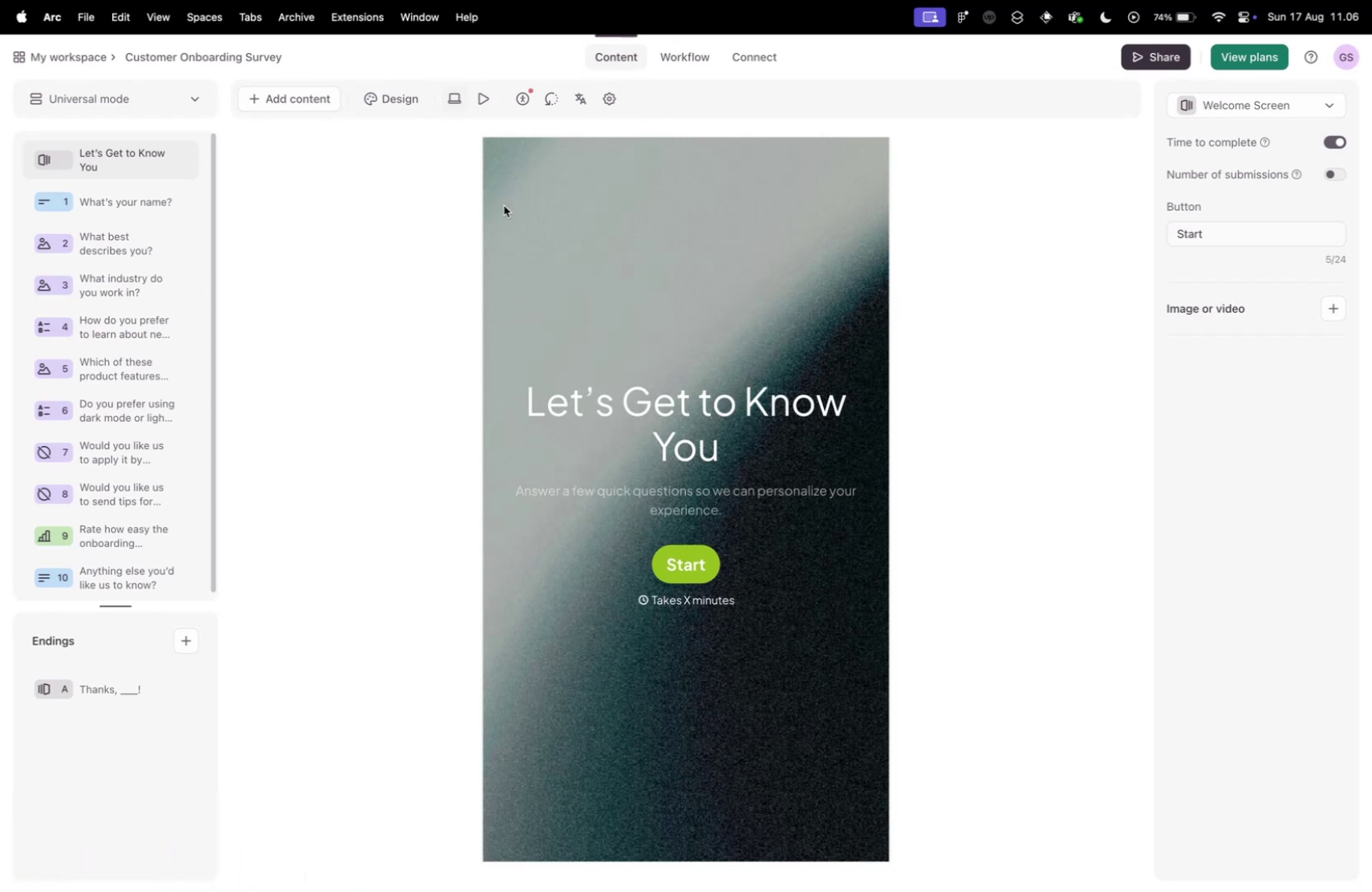 
scroll: coordinate [631, 330], scroll_direction: down, amount: 6.0
 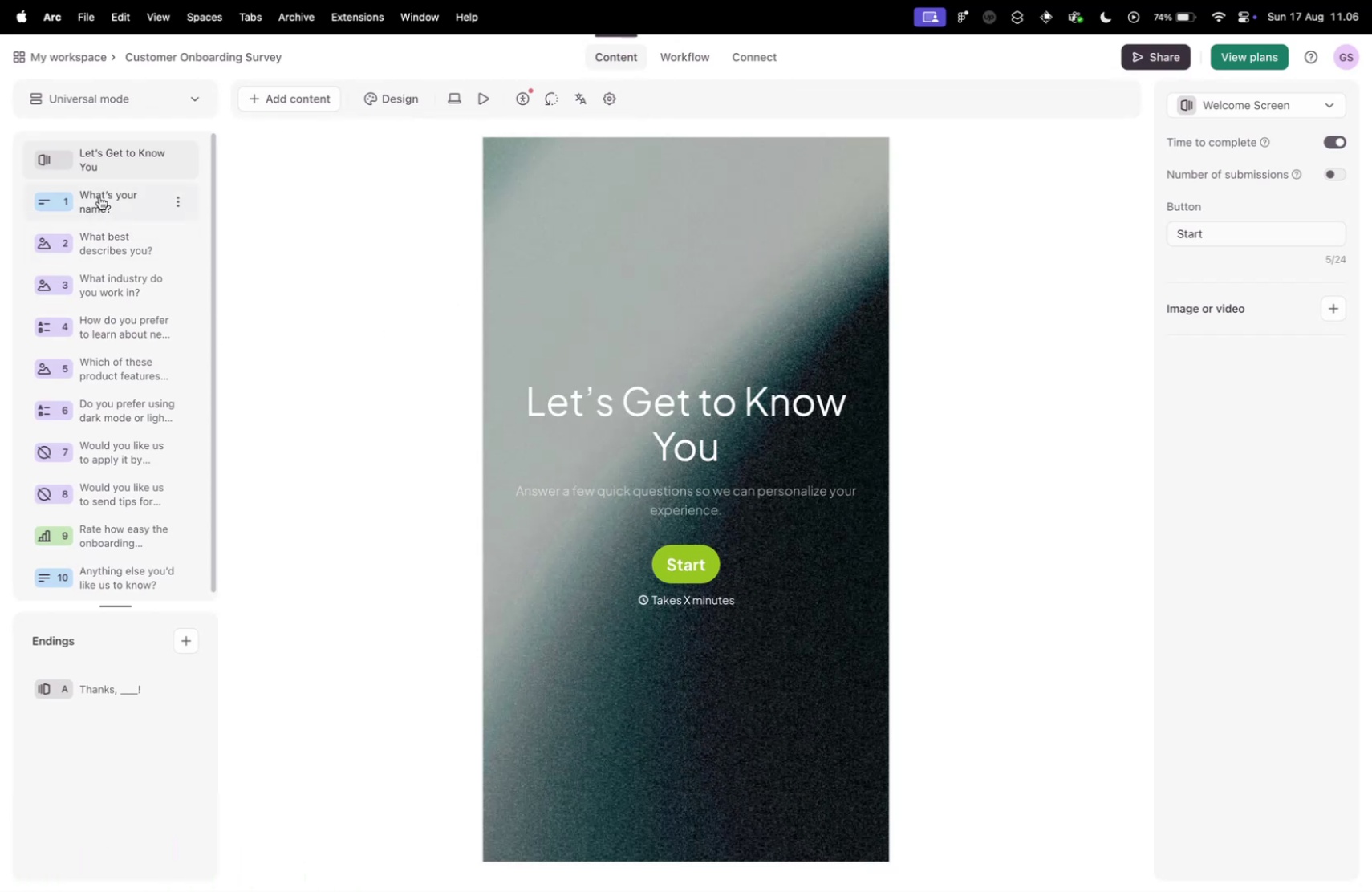 
left_click([99, 197])
 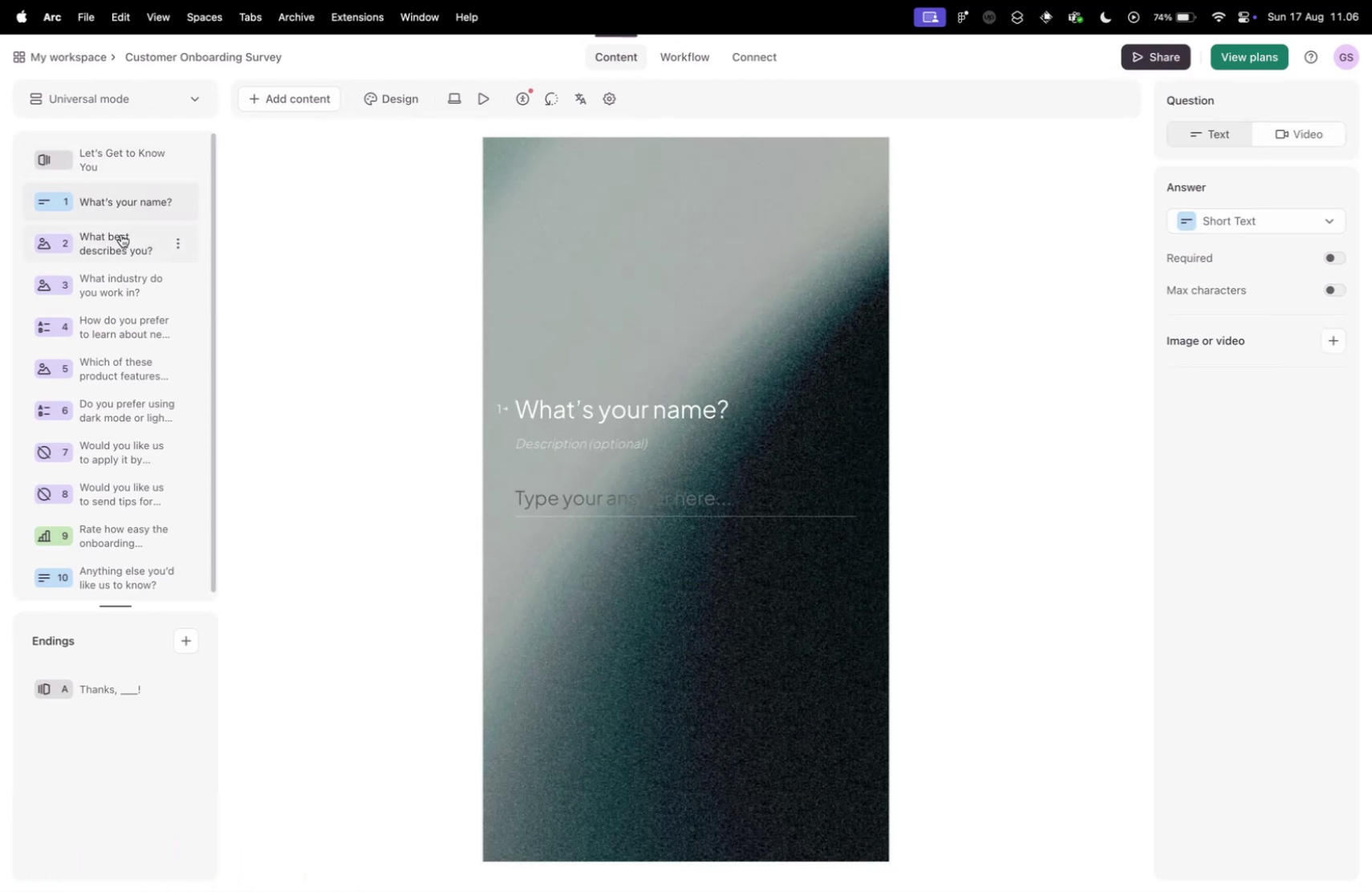 
left_click([121, 234])
 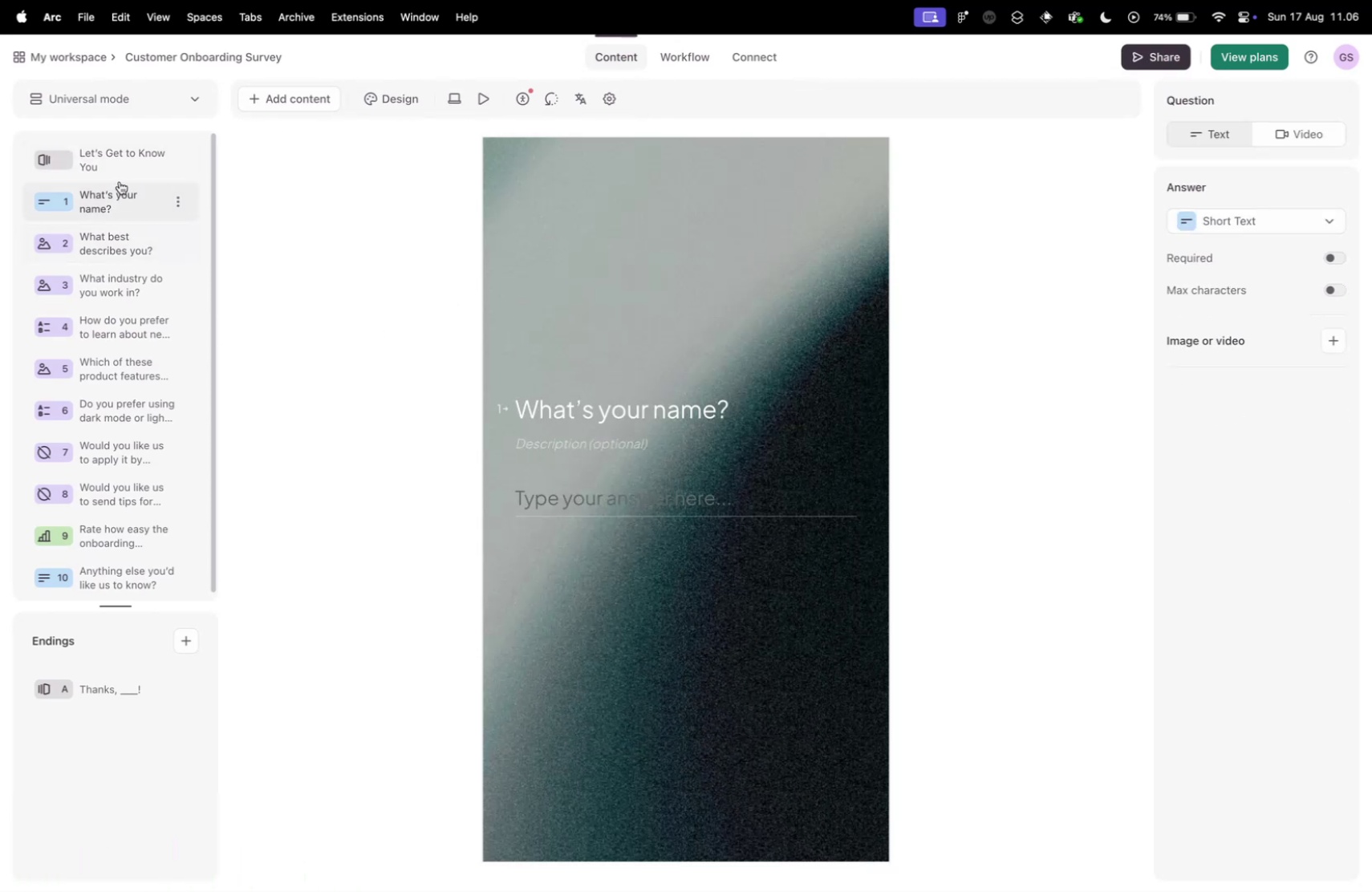 
double_click([117, 159])
 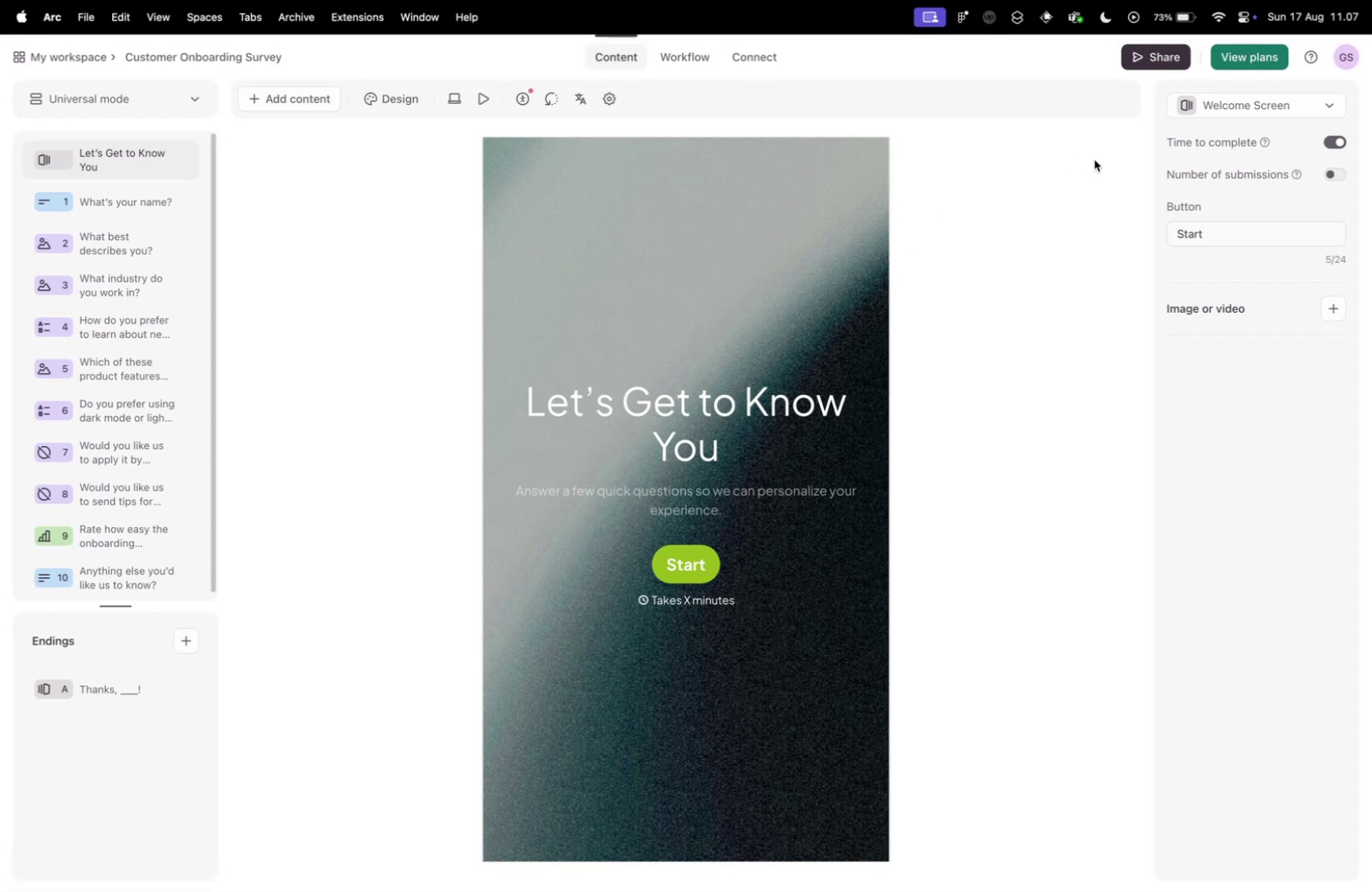 
wait(43.59)
 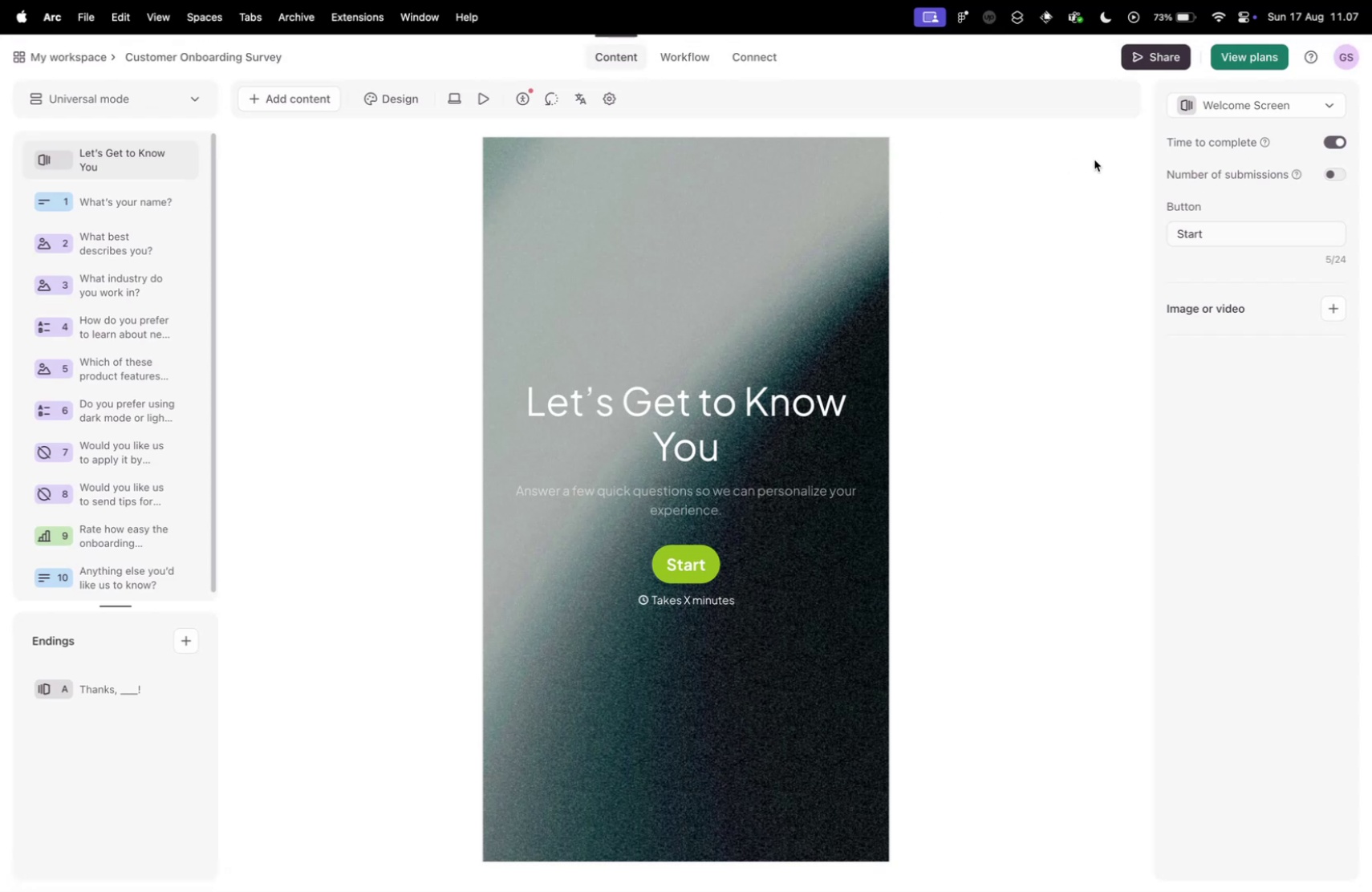 
left_click([397, 95])
 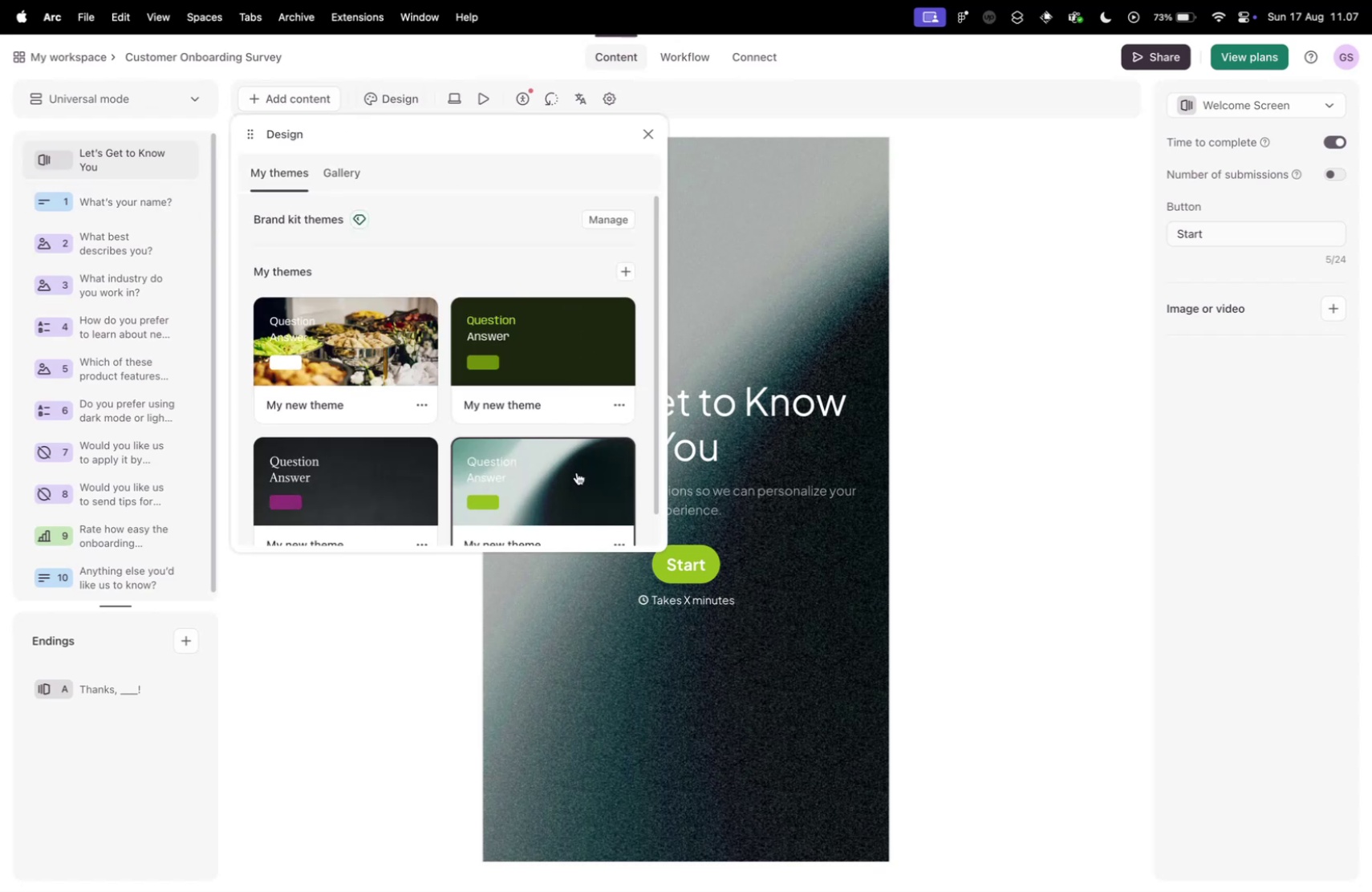 
scroll: coordinate [575, 472], scroll_direction: down, amount: 10.0
 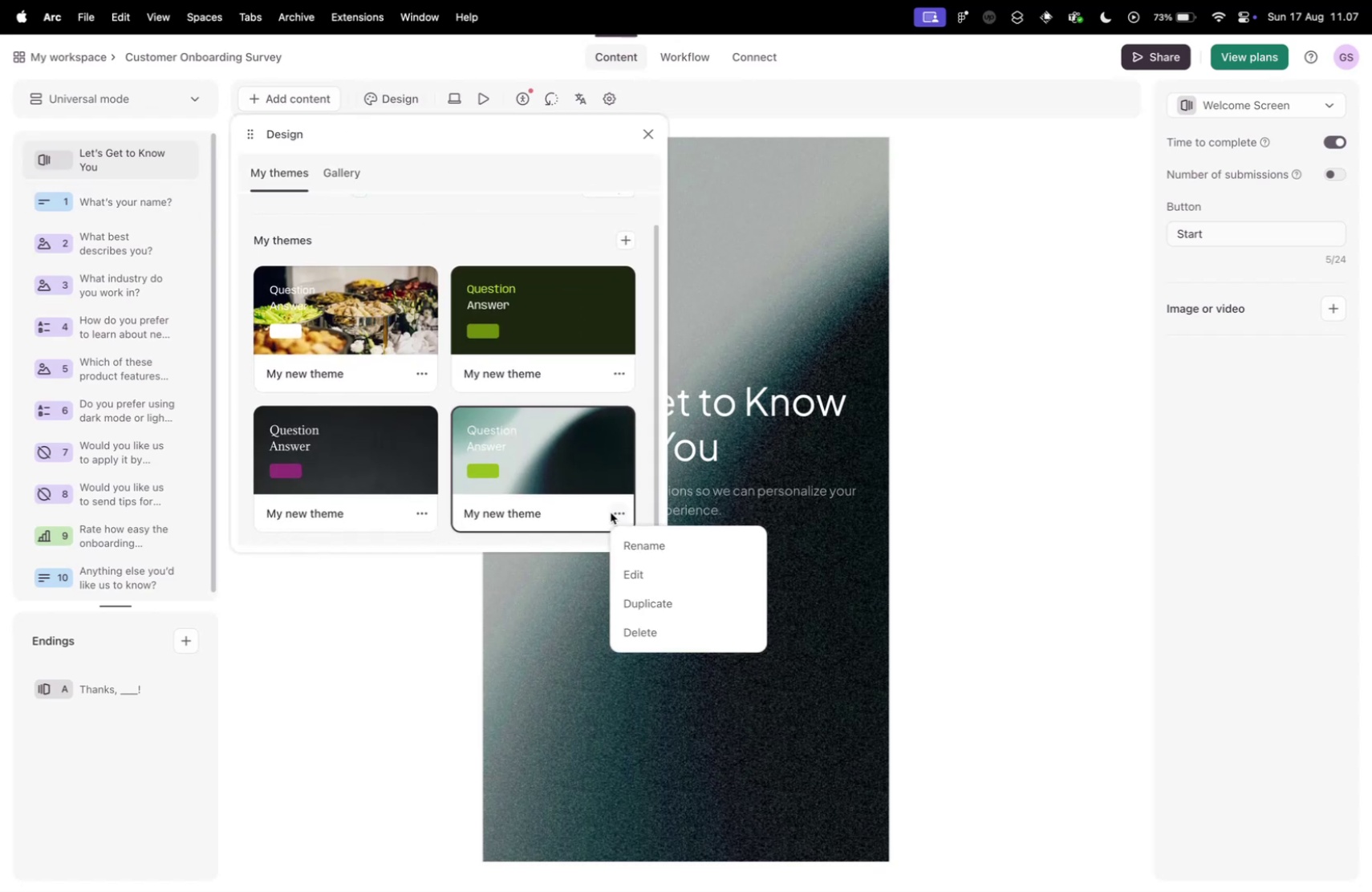 
left_click([611, 512])
 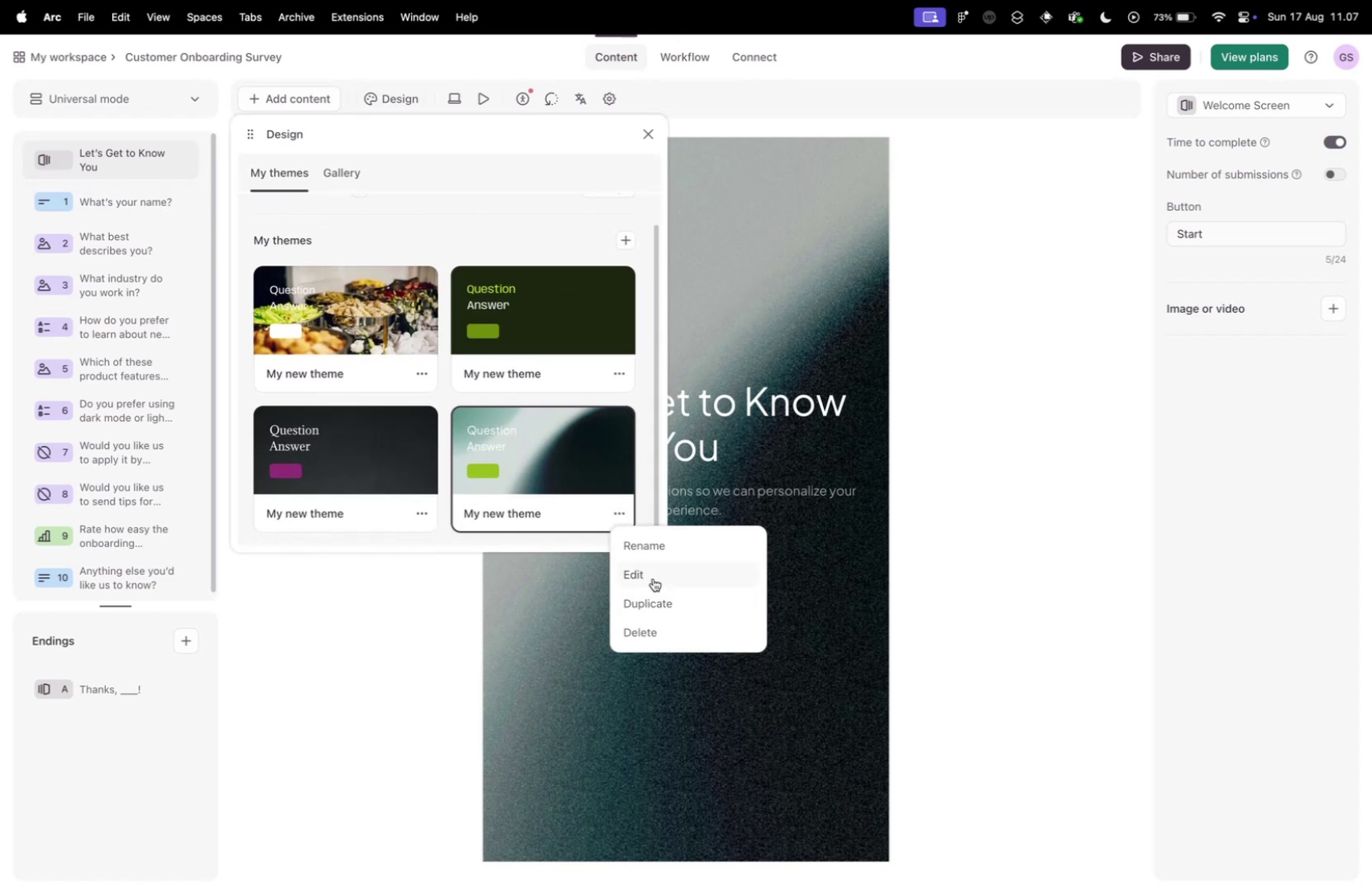 
left_click([653, 578])
 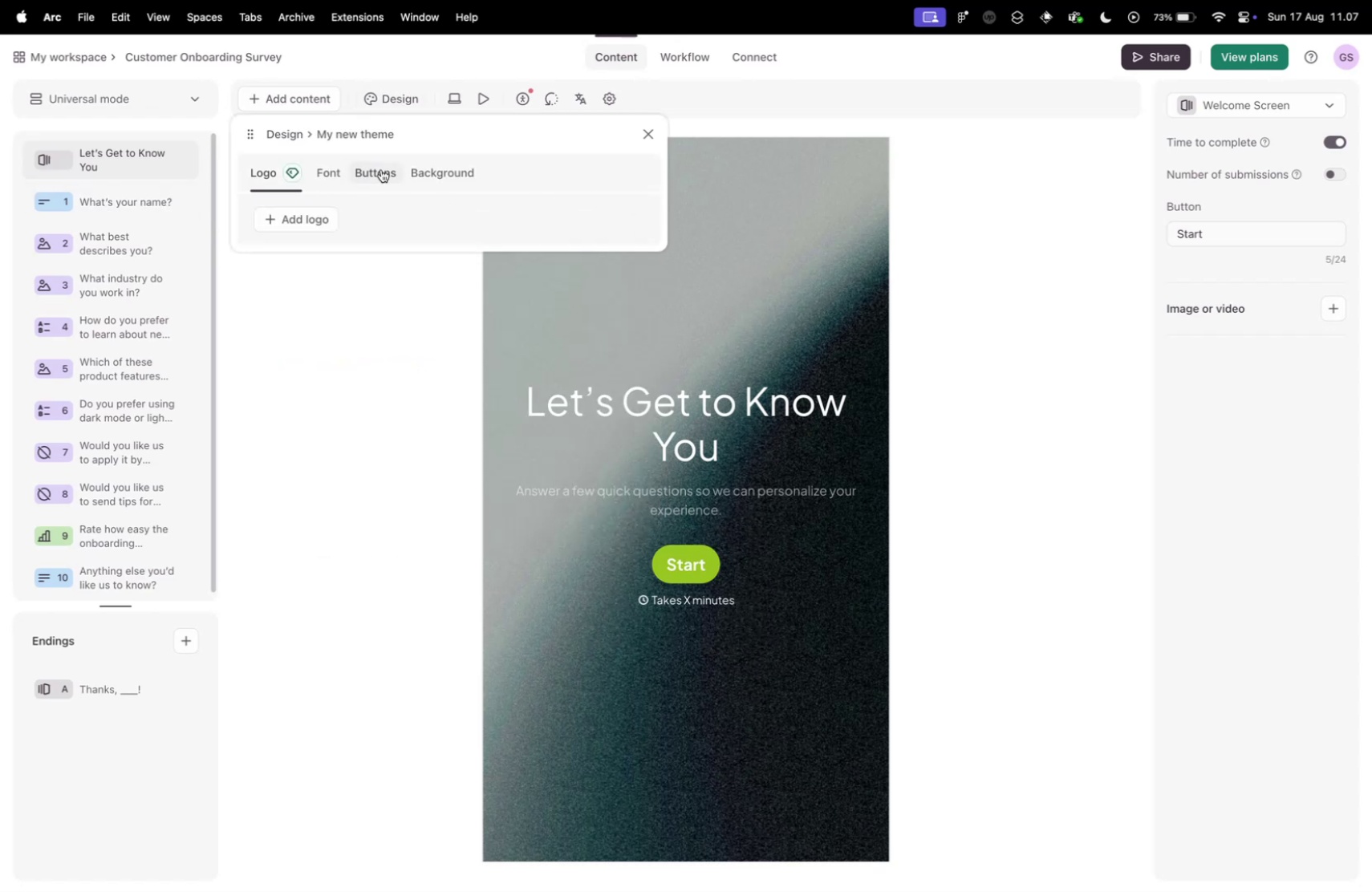 
left_click([469, 172])
 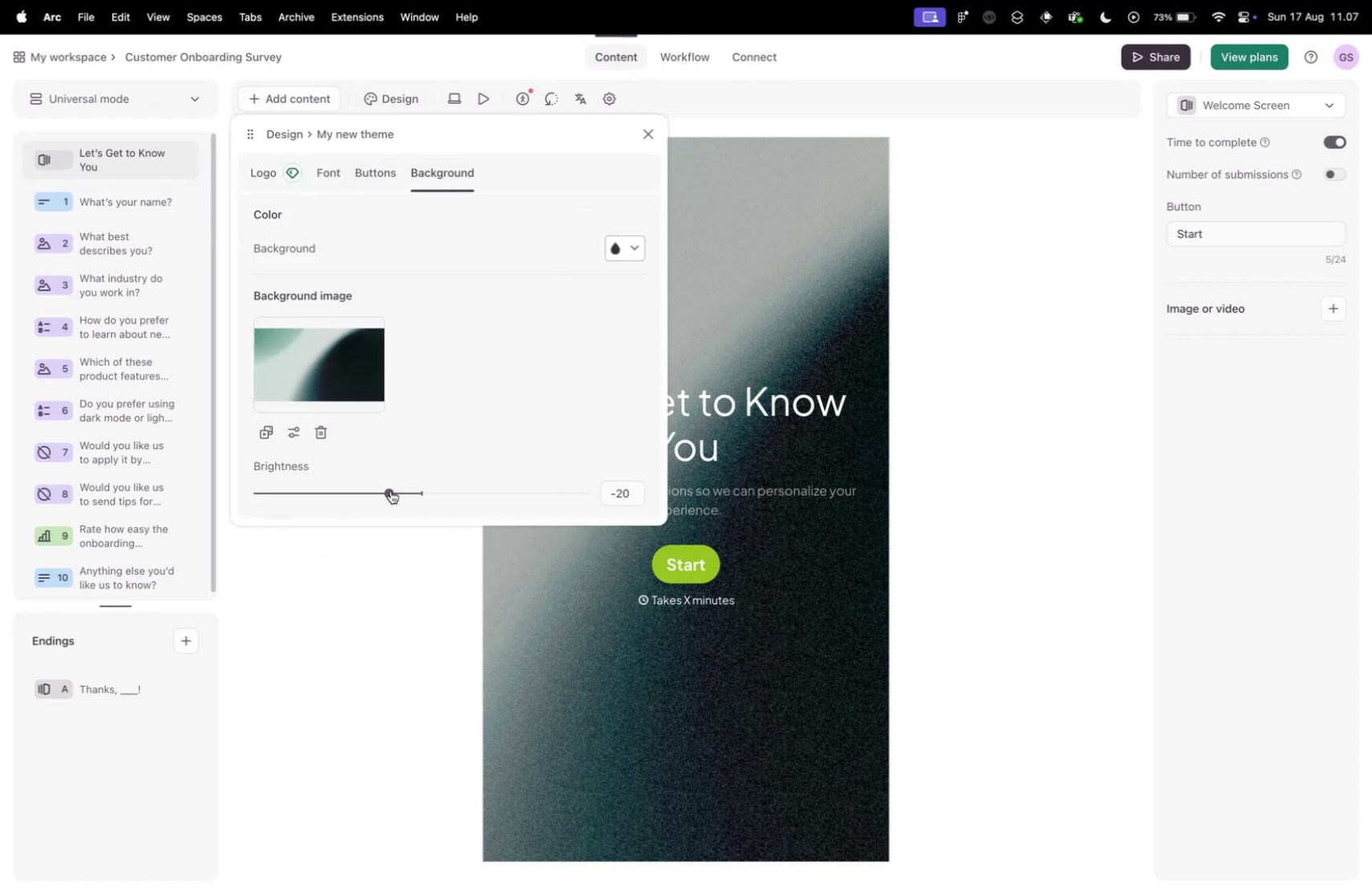 
left_click_drag(start_coordinate=[387, 490], to_coordinate=[347, 494])
 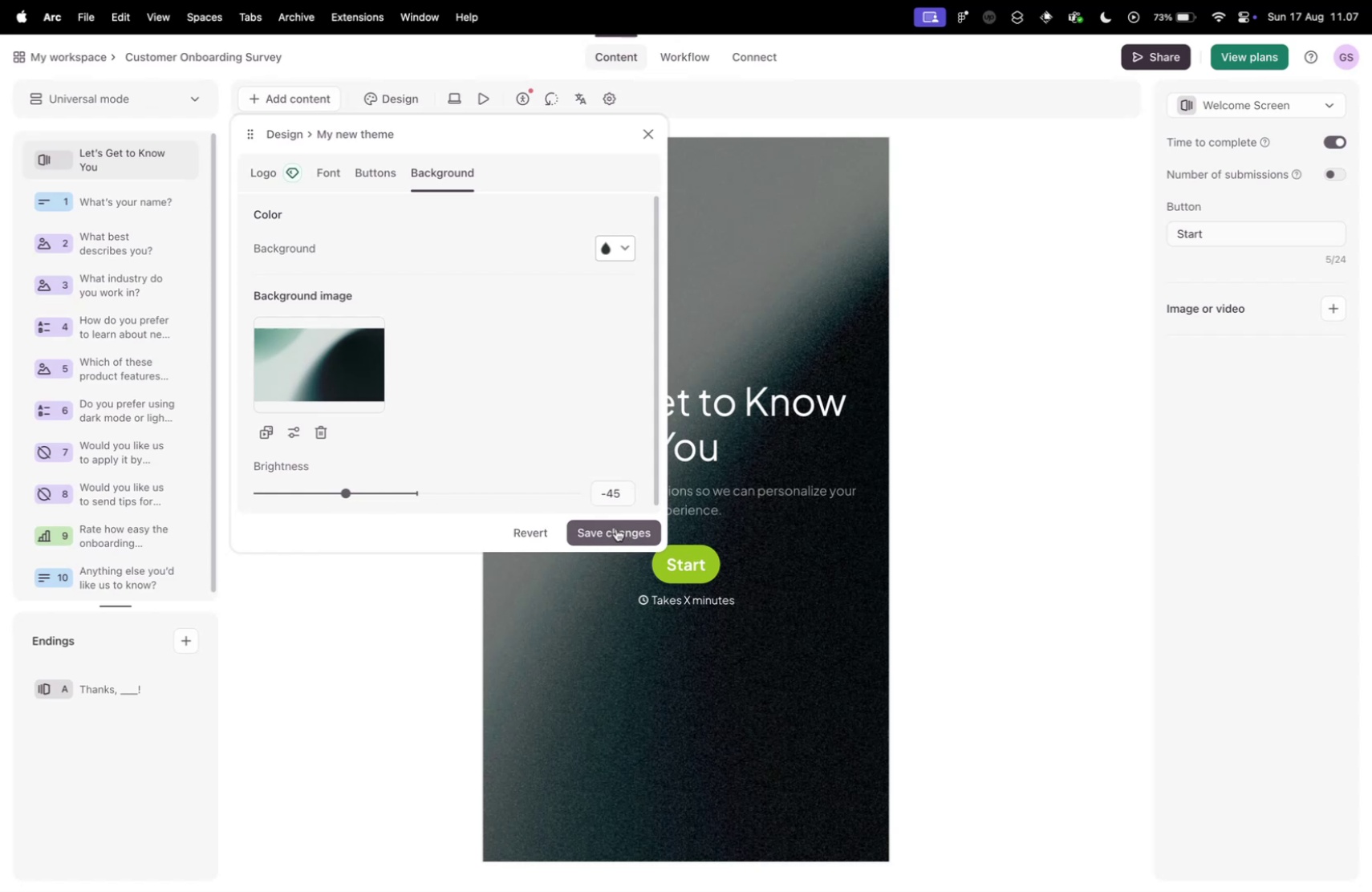 
left_click([616, 528])
 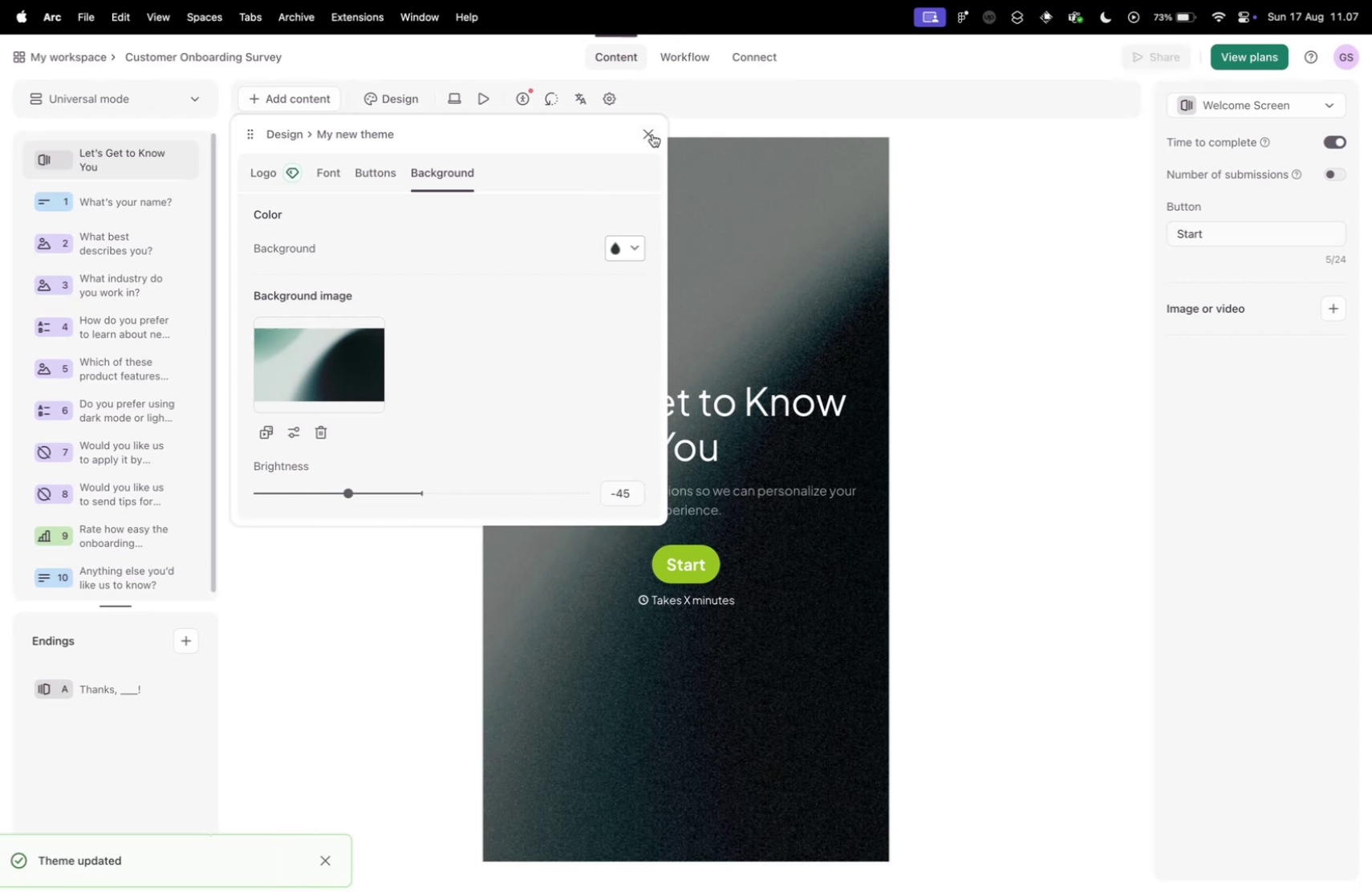 
left_click([652, 134])
 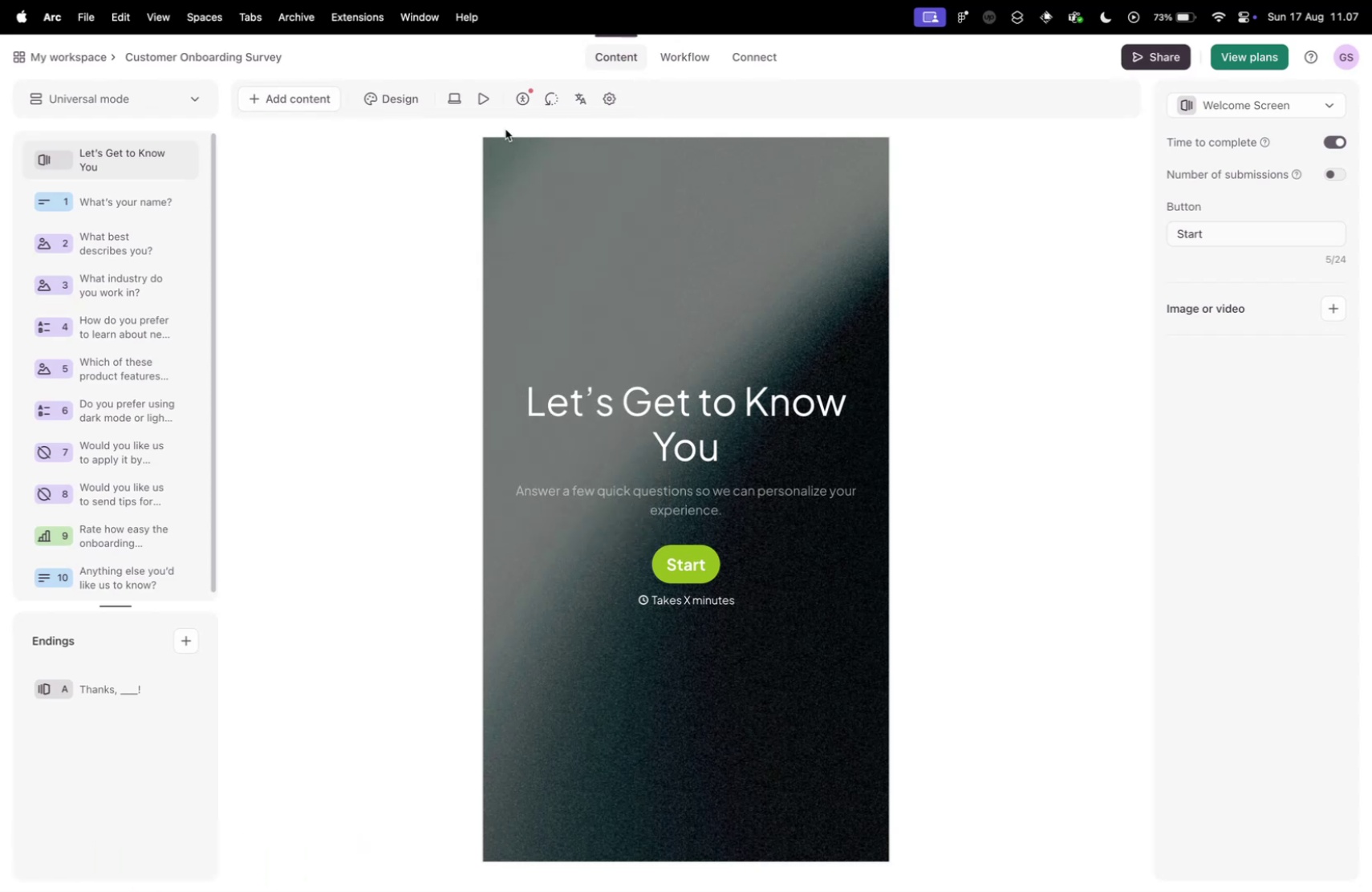 
wait(8.89)
 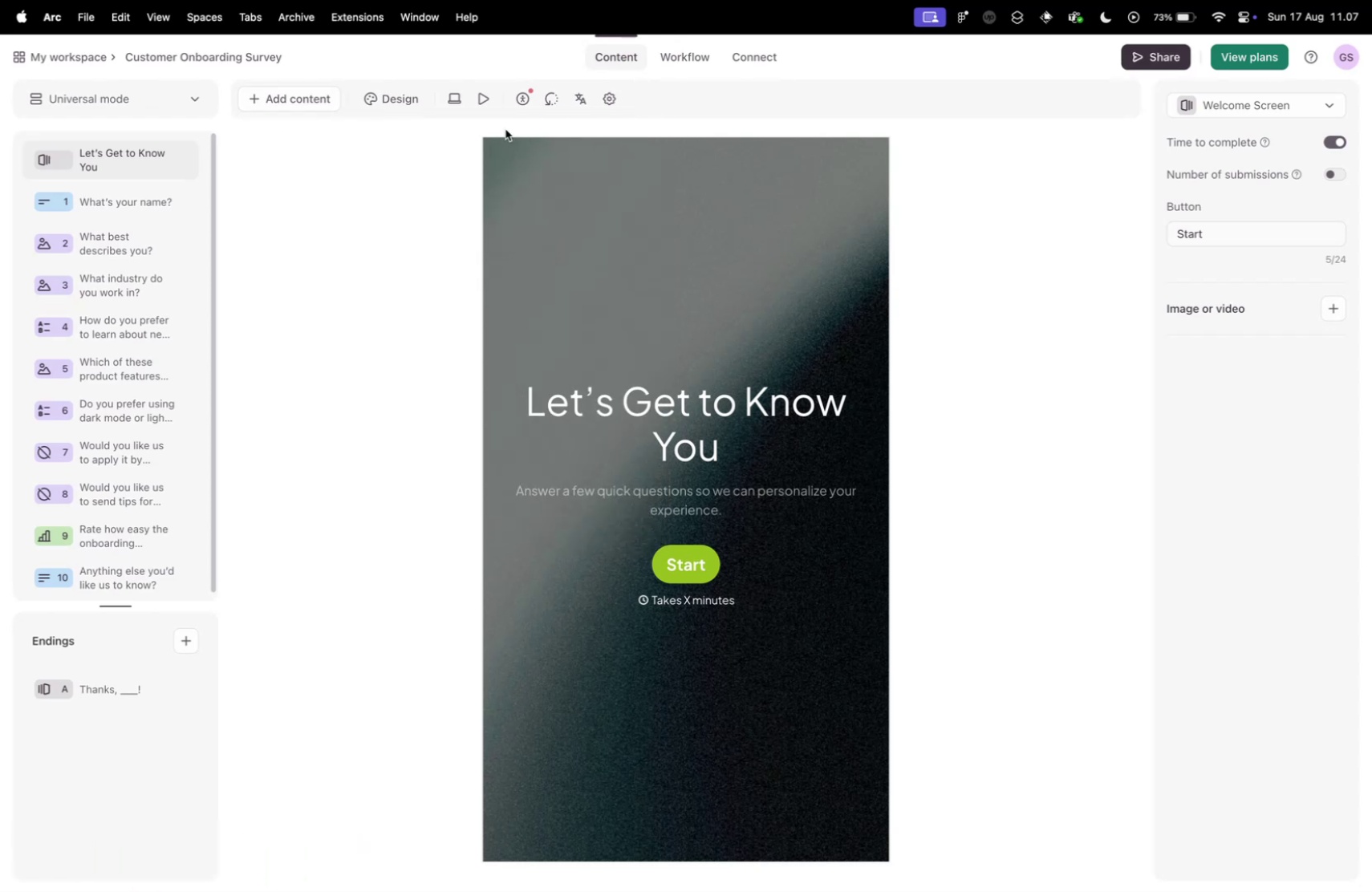 
left_click([523, 102])
 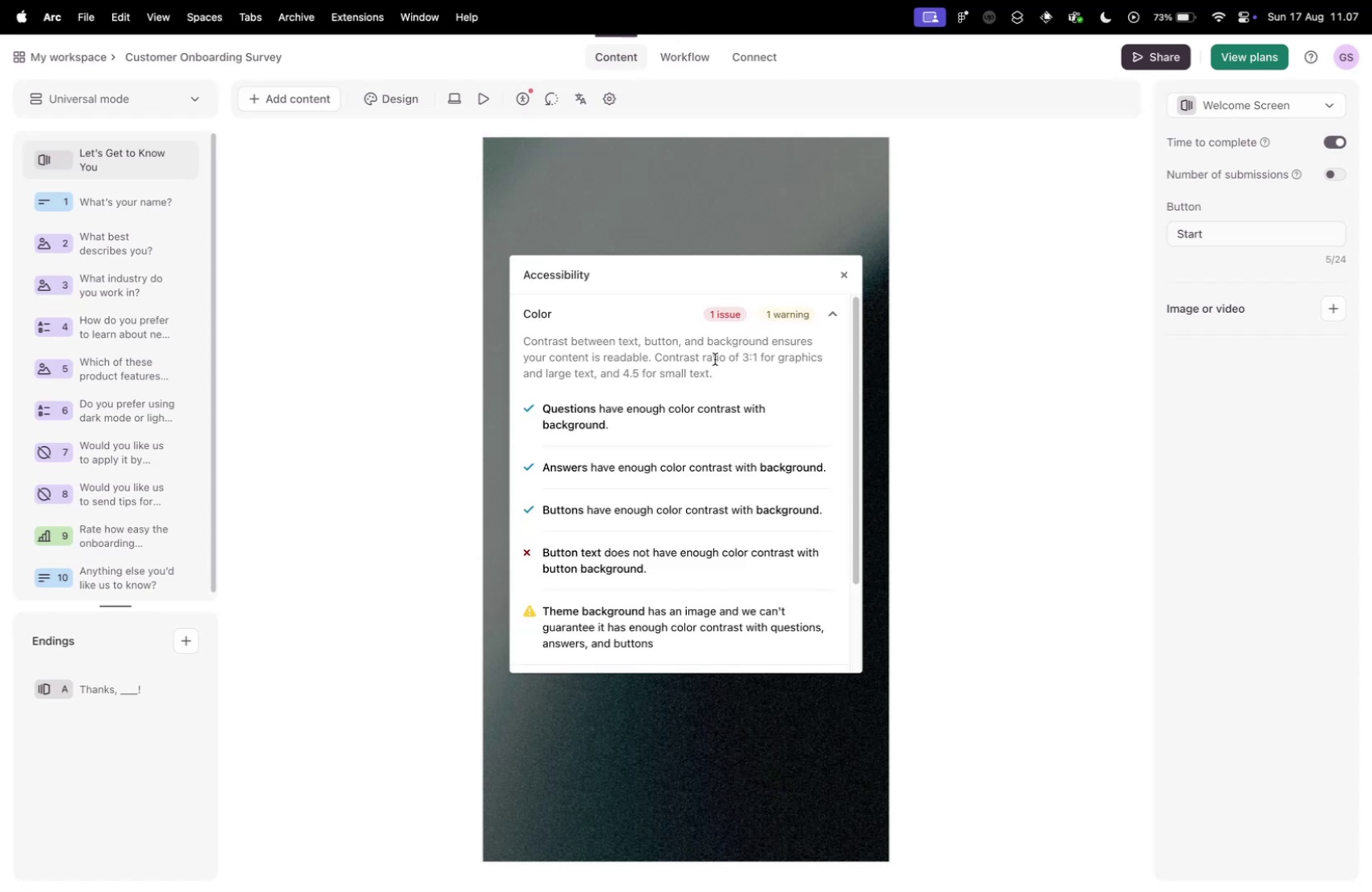 
scroll: coordinate [685, 517], scroll_direction: down, amount: 13.0
 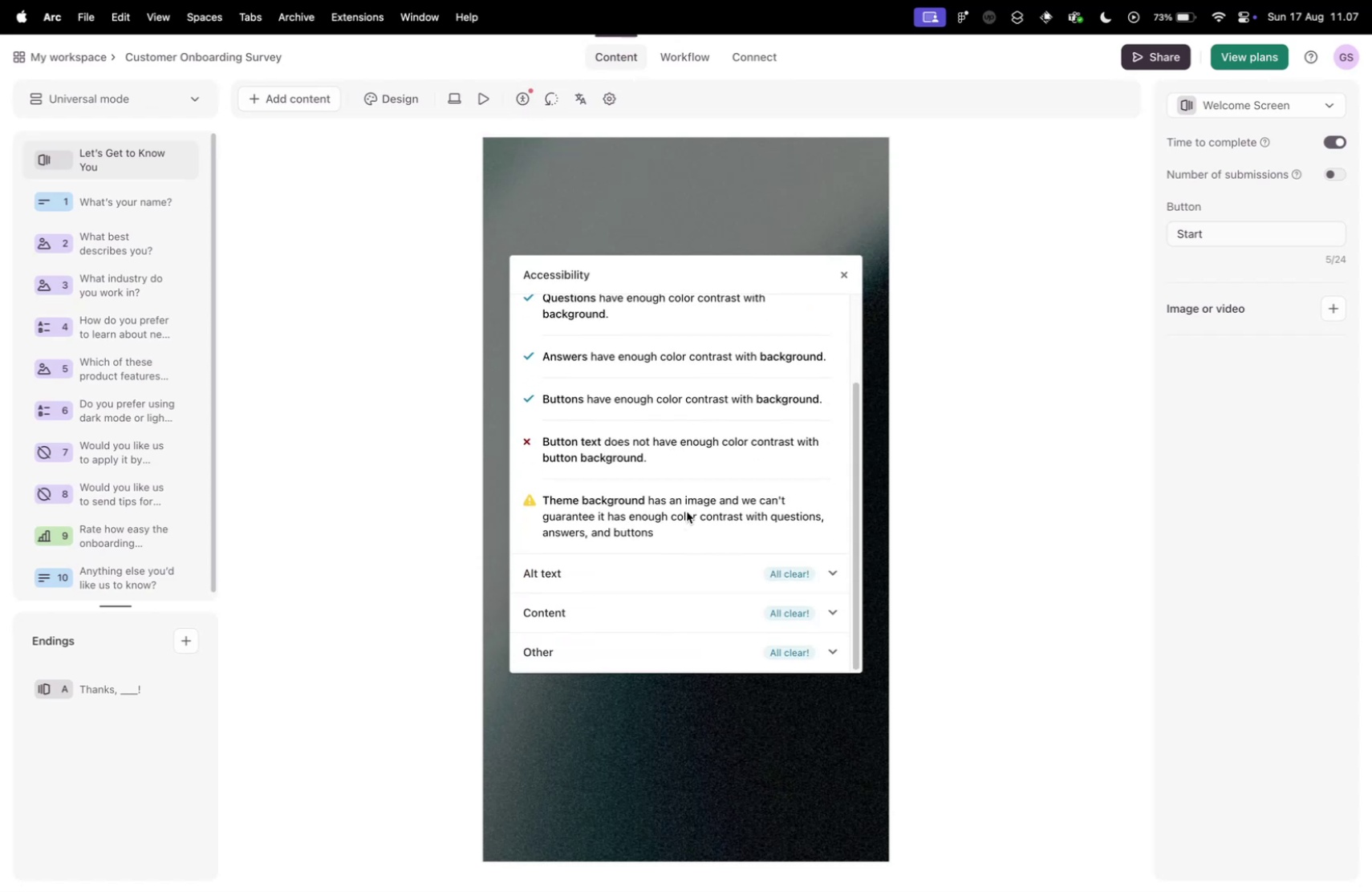 
left_click([687, 511])
 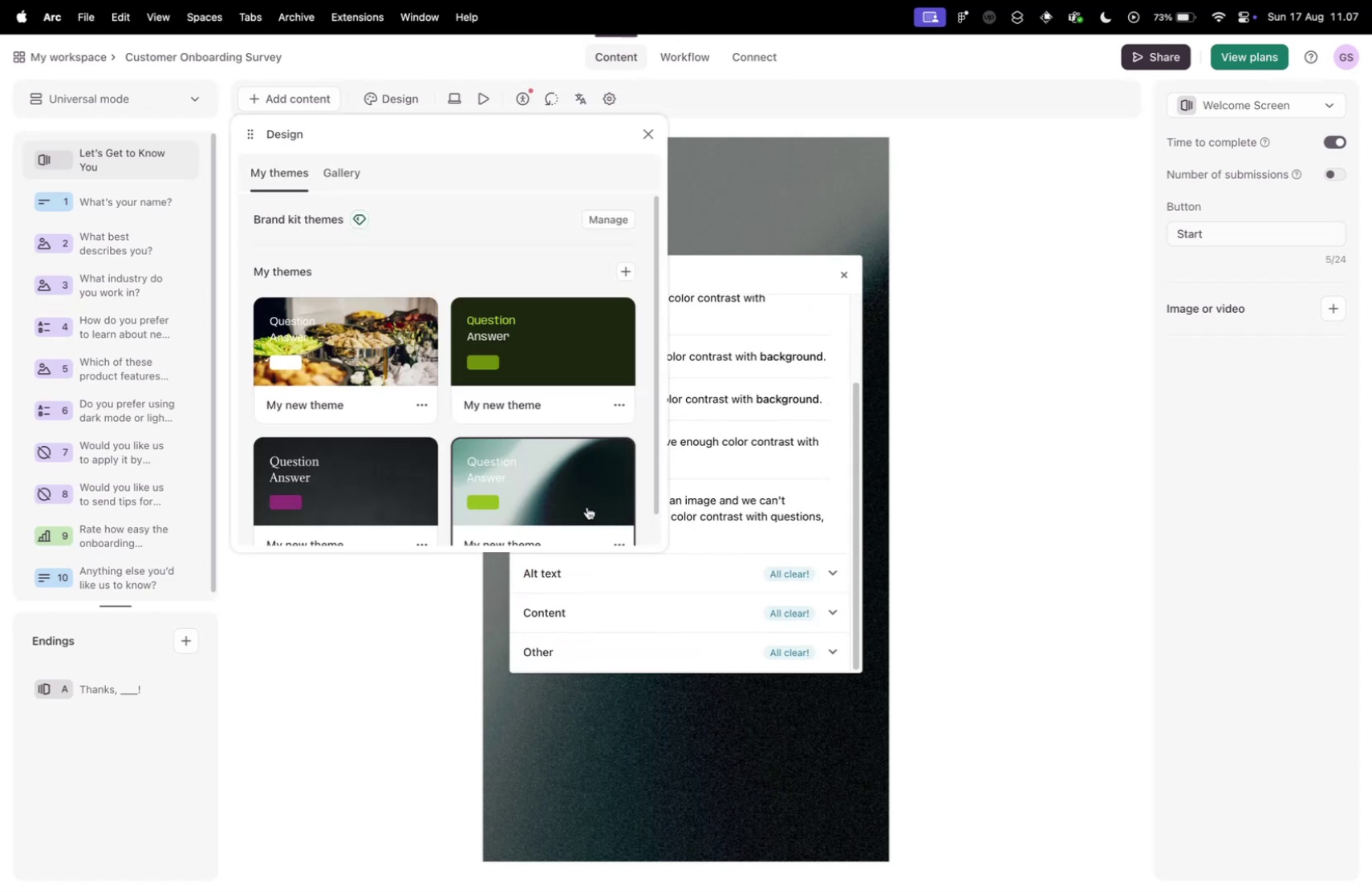 
left_click_drag(start_coordinate=[587, 506], to_coordinate=[745, 504])
 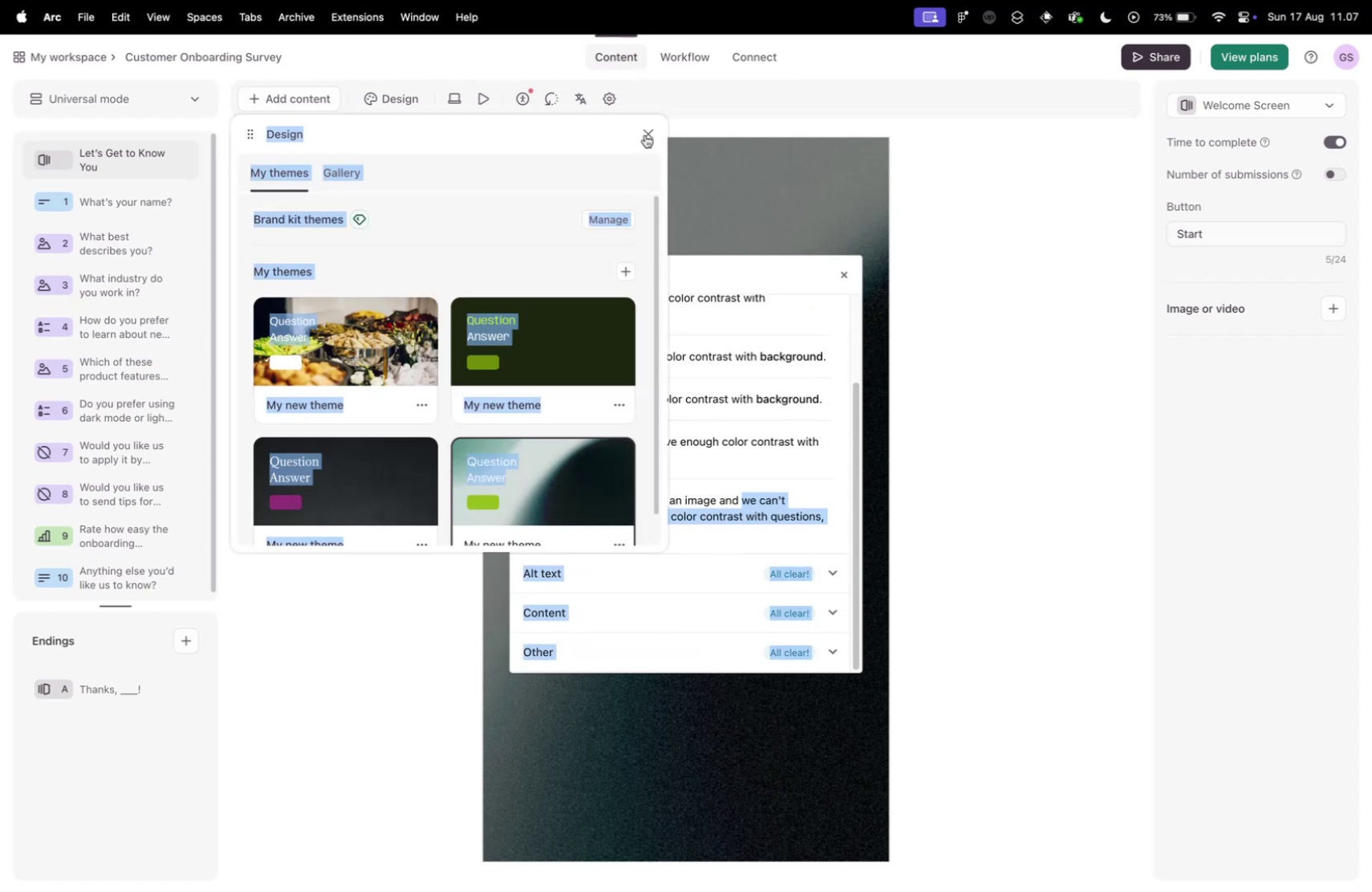 
left_click([645, 134])
 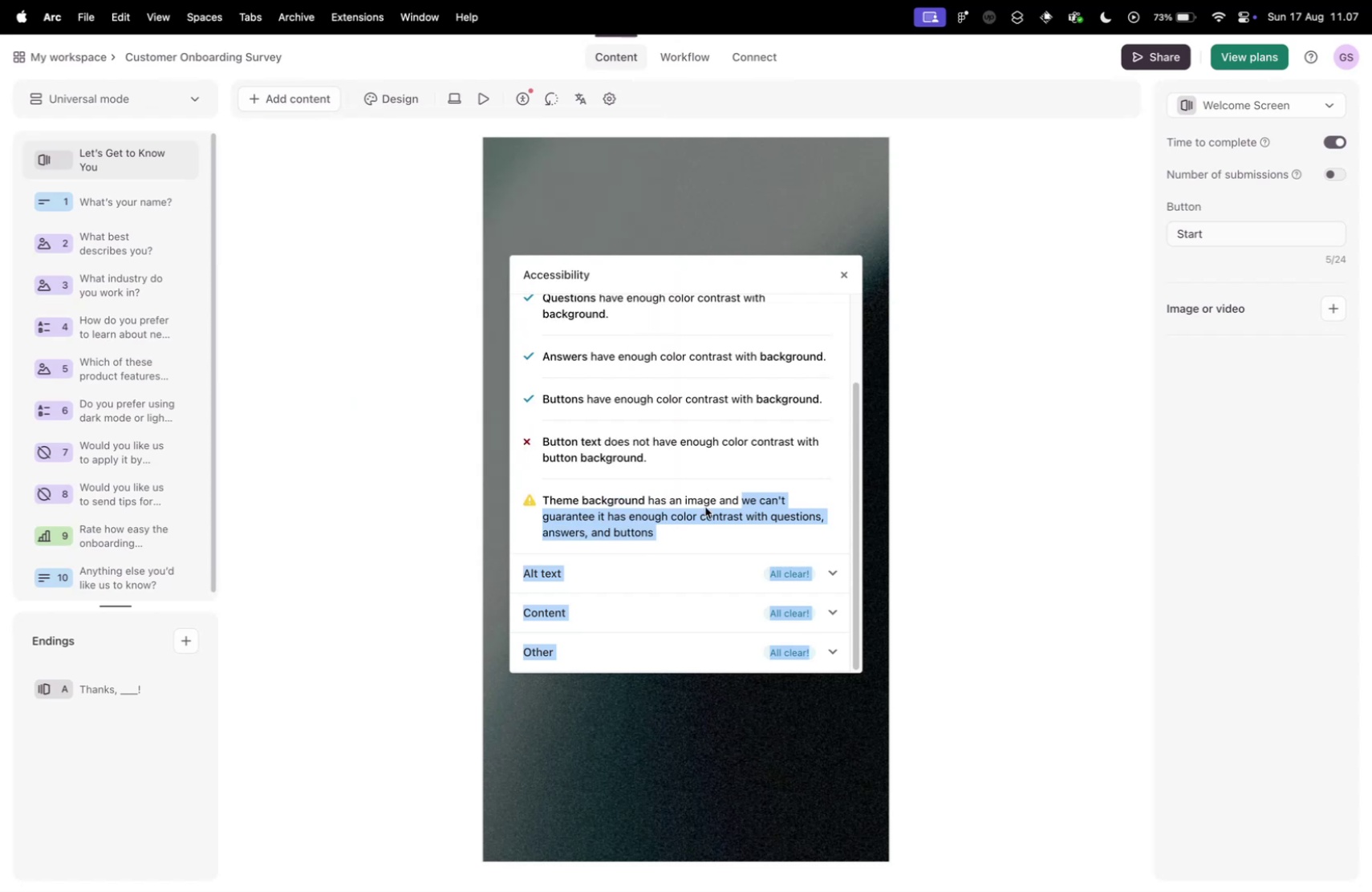 
left_click([705, 506])
 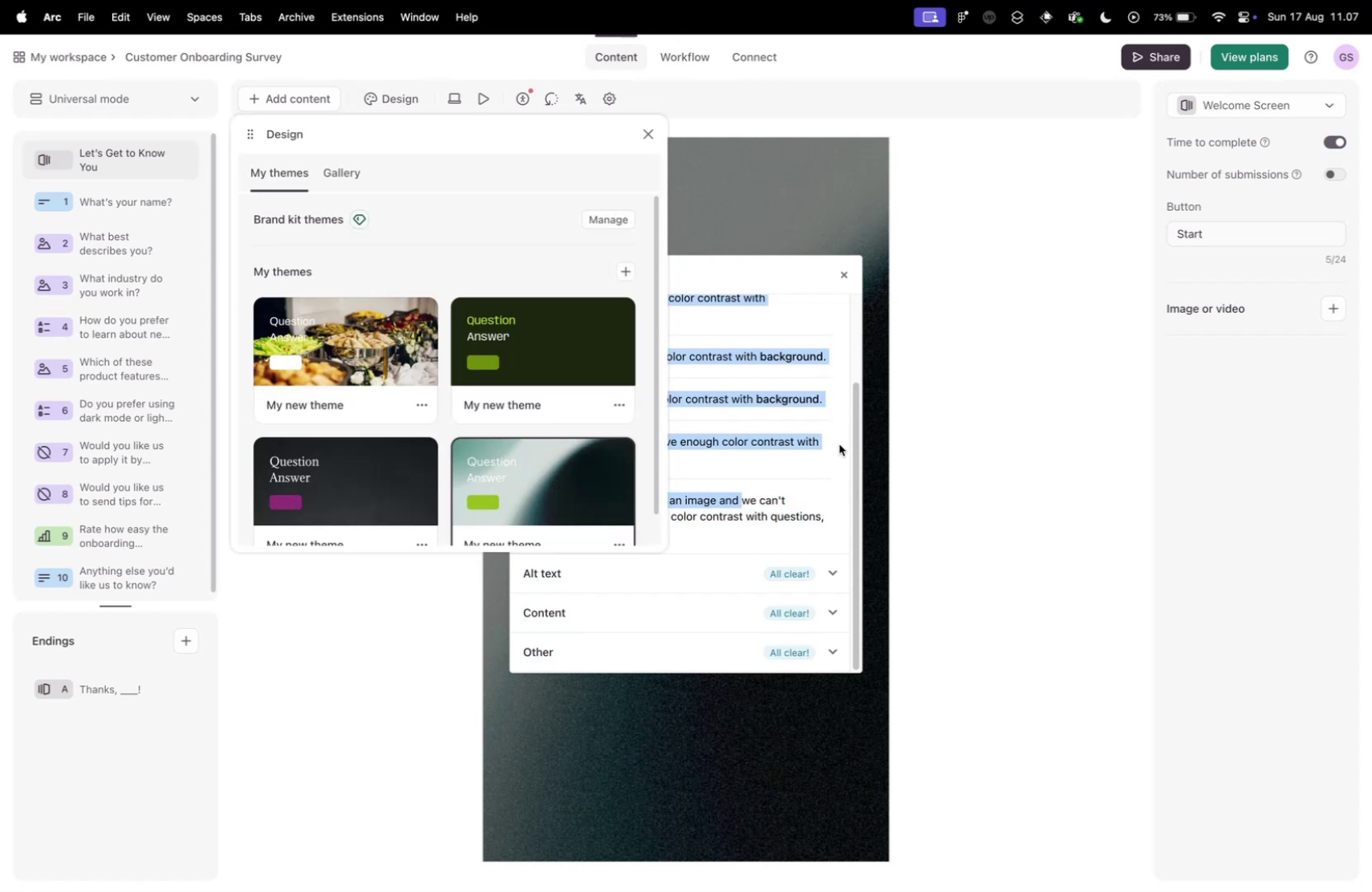 
double_click([839, 444])
 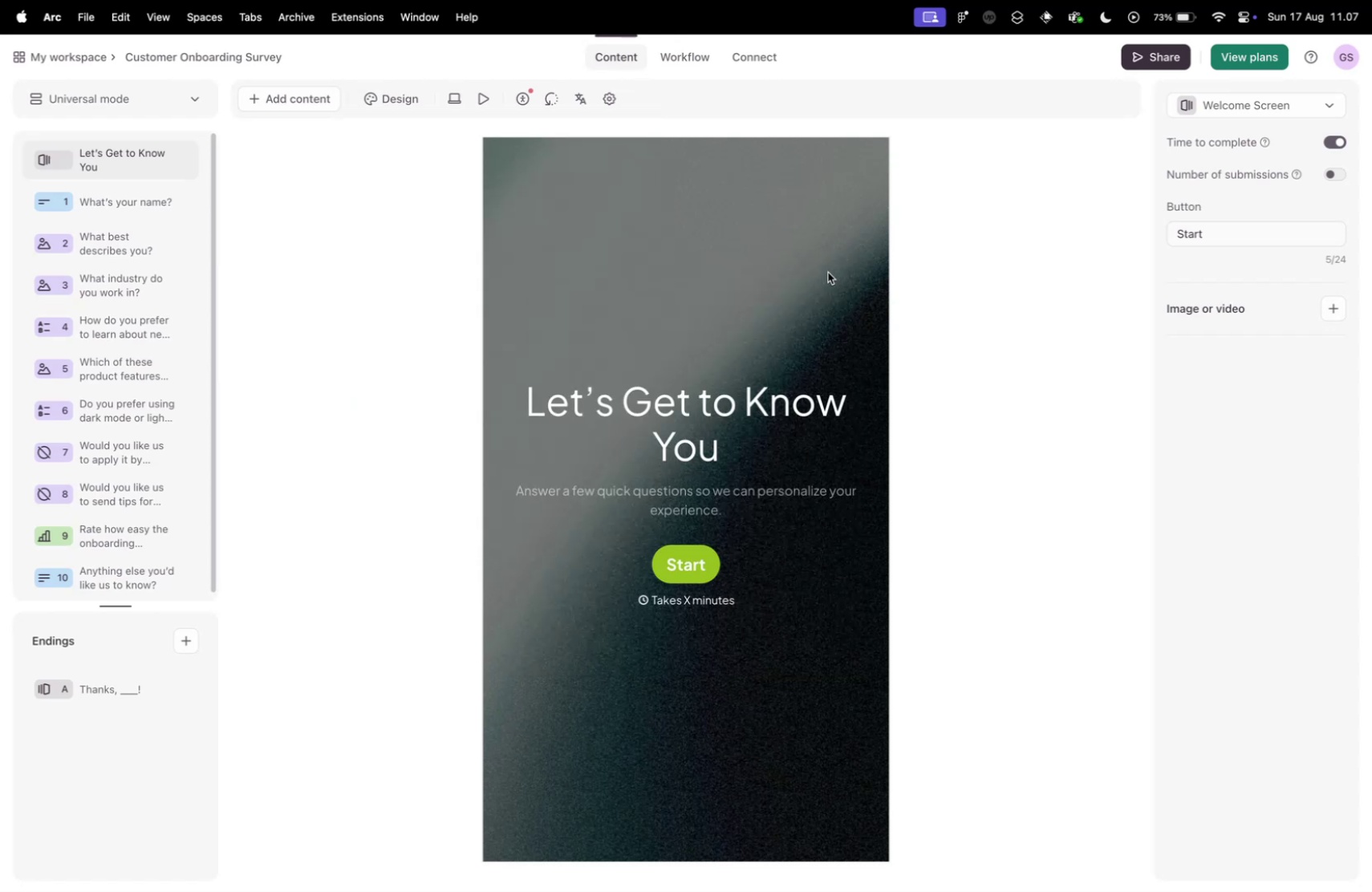 
wait(6.31)
 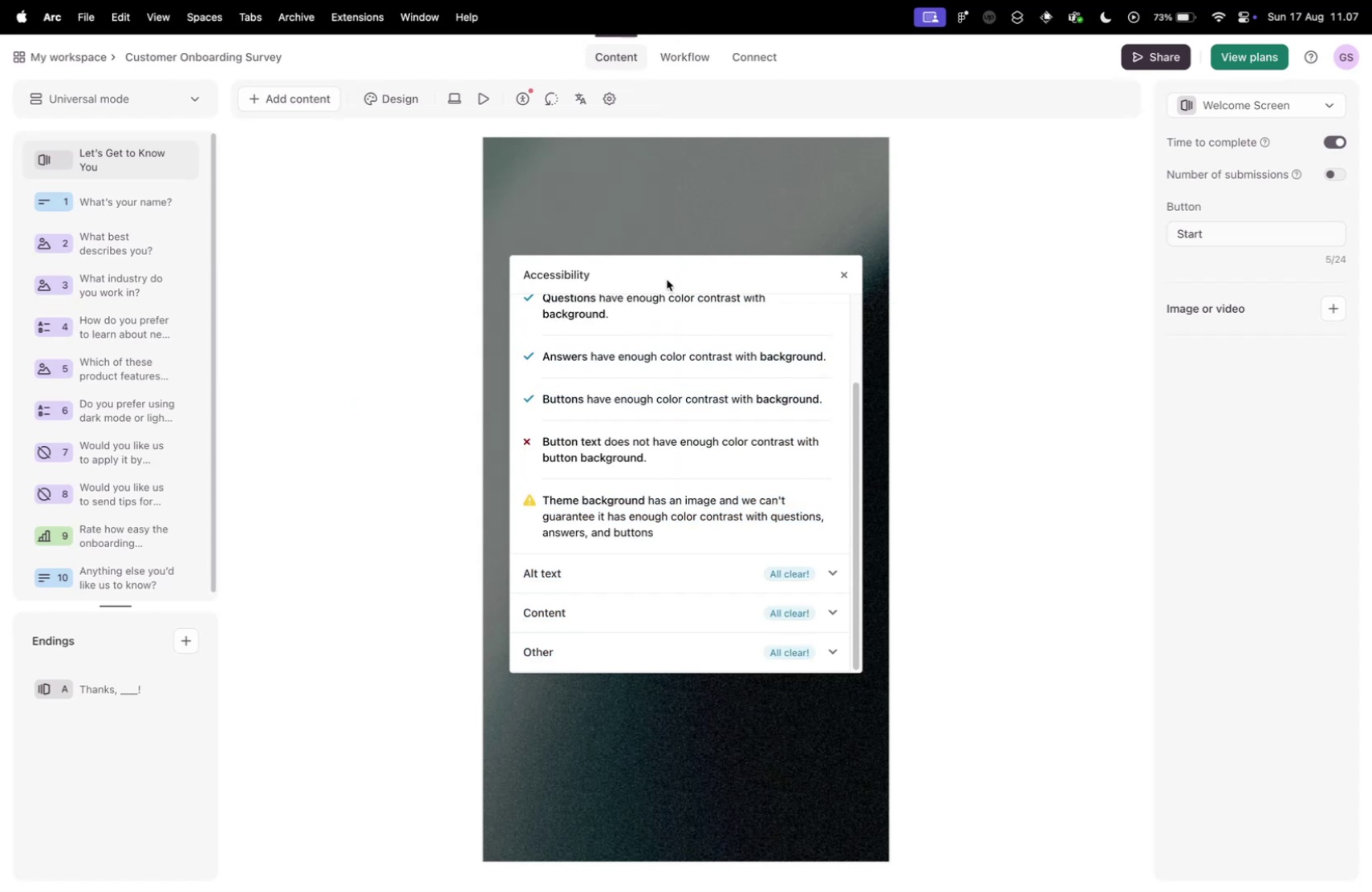 
left_click([485, 98])
 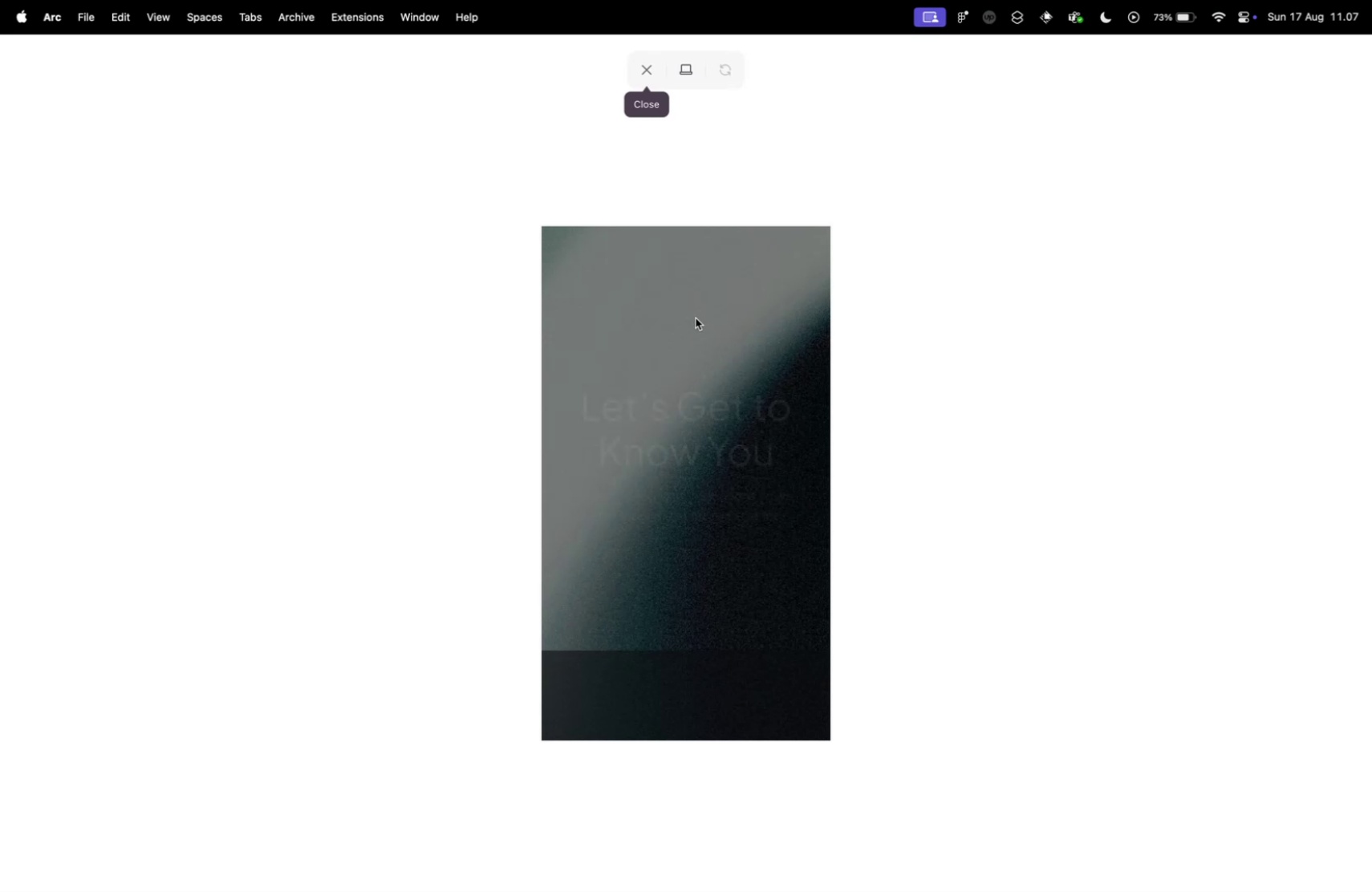 
scroll: coordinate [698, 318], scroll_direction: down, amount: 5.0
 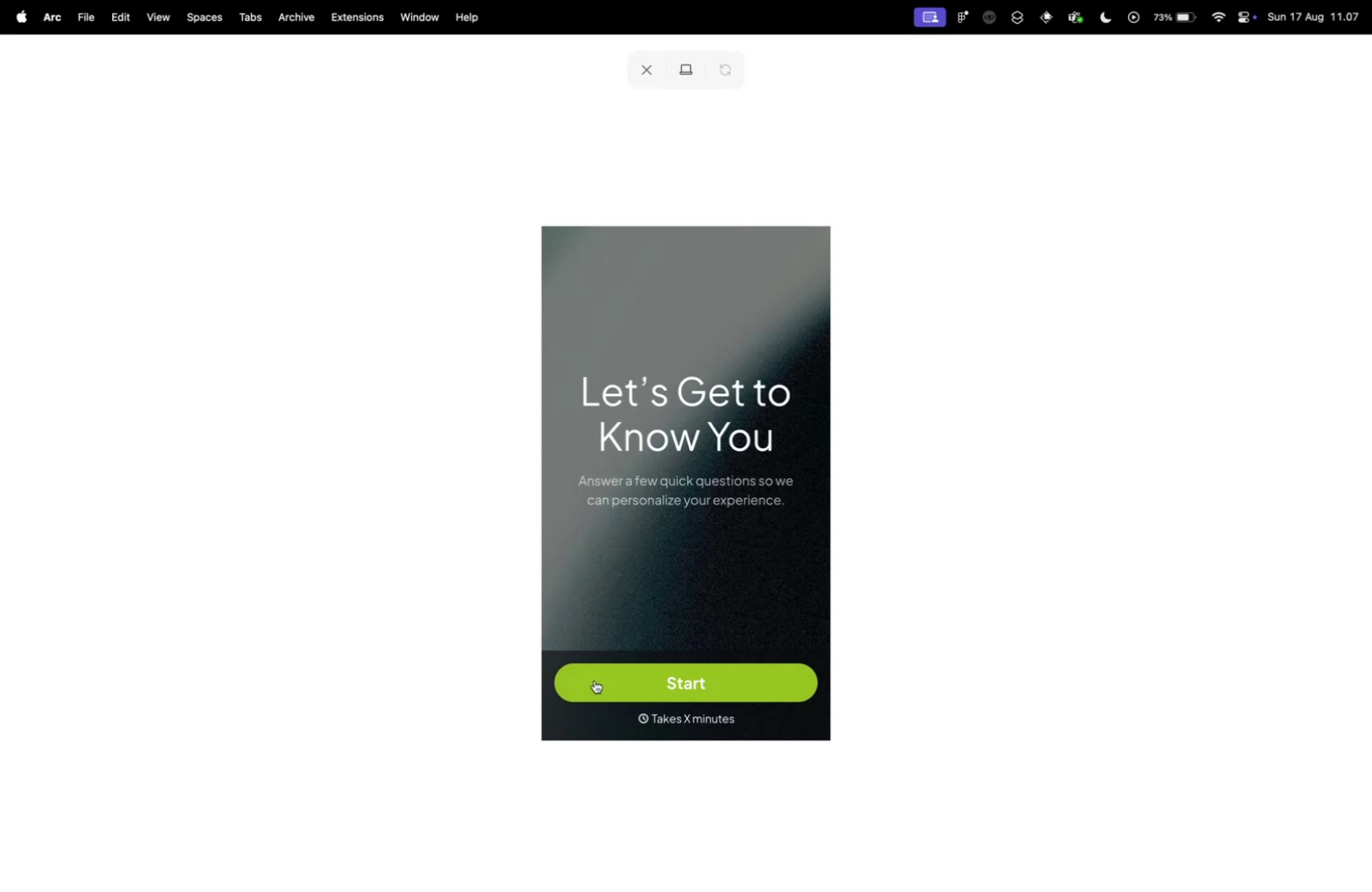 
left_click([595, 679])
 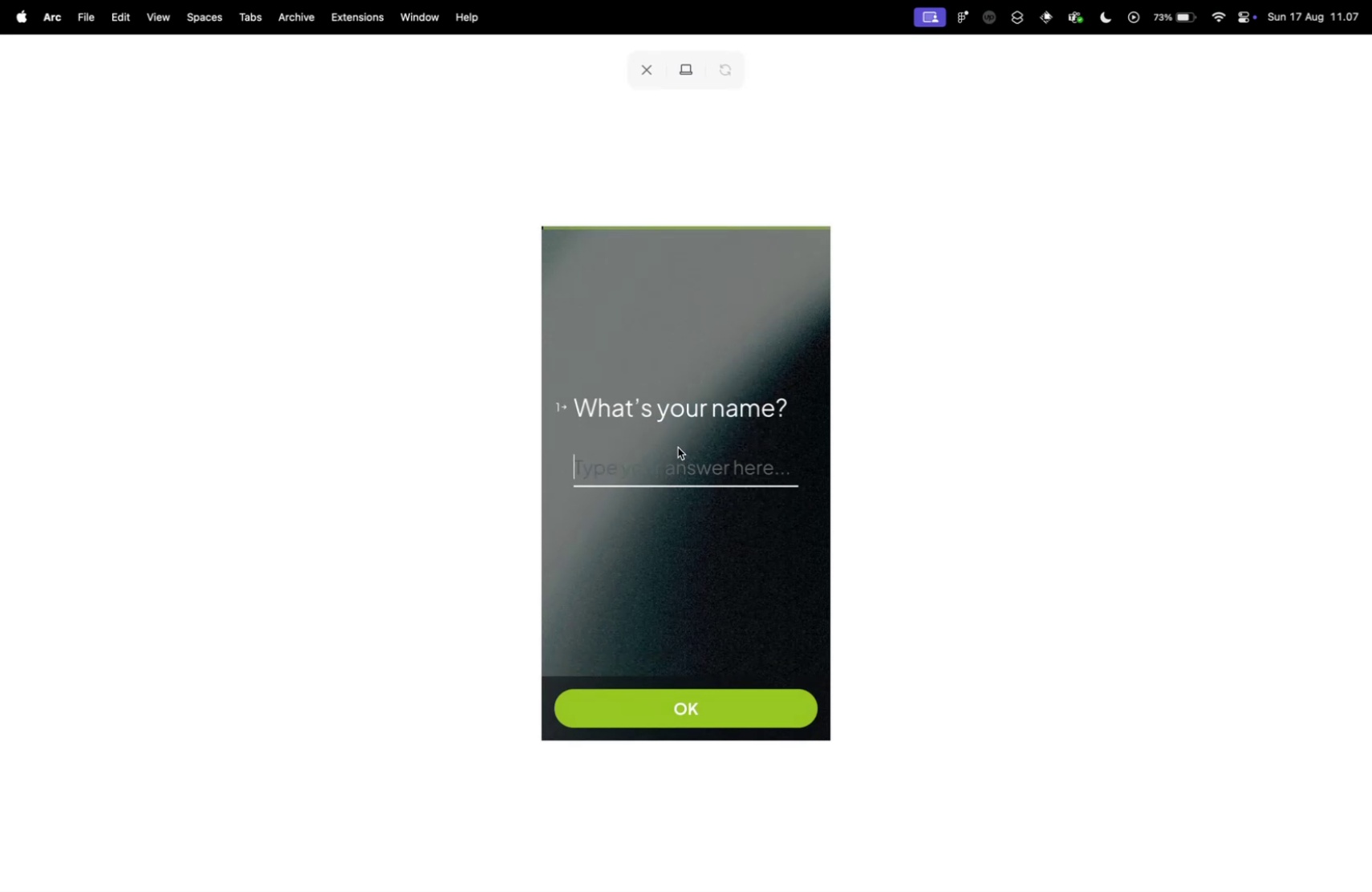 
left_click([675, 460])
 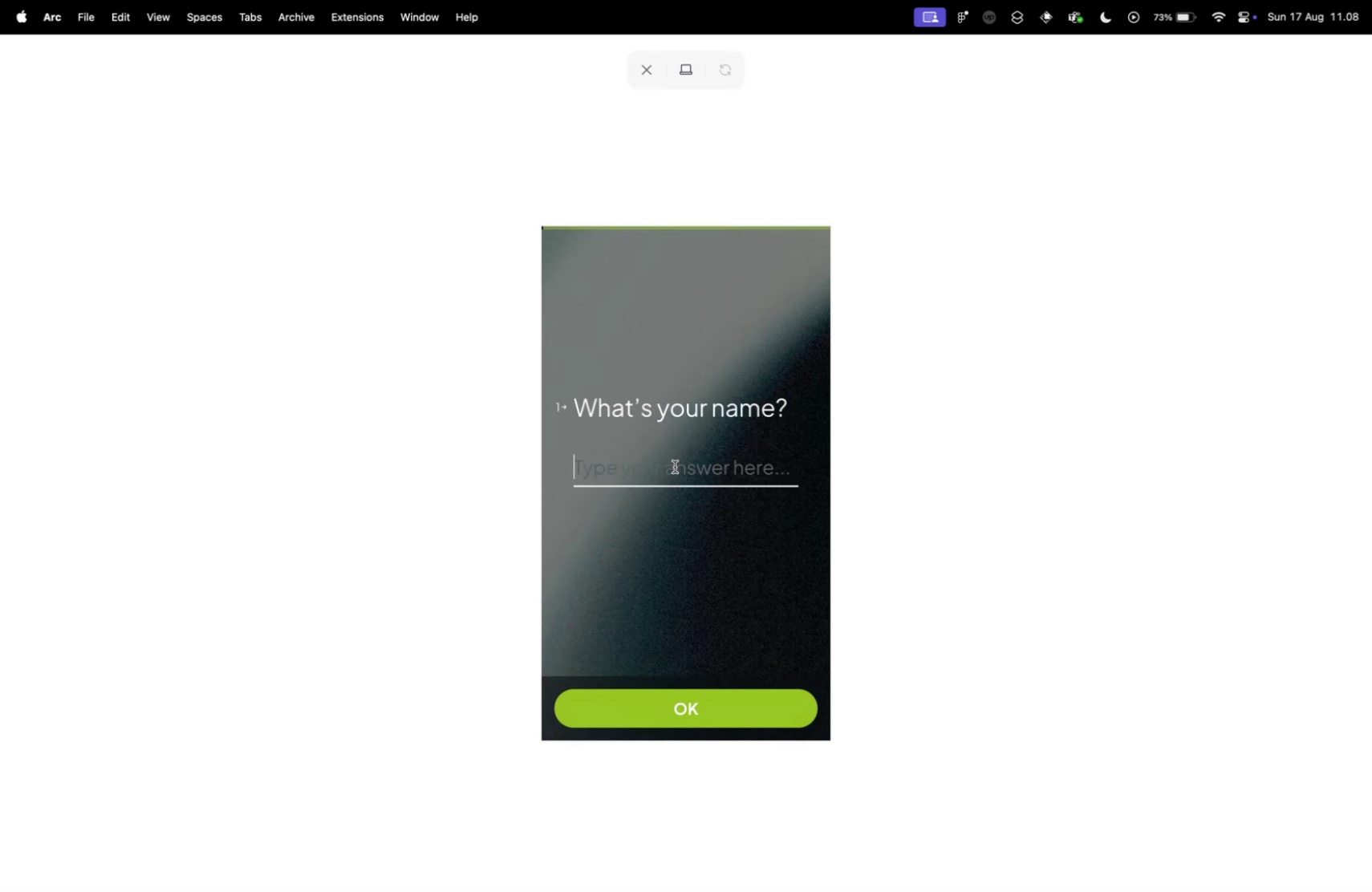 
type(123)
 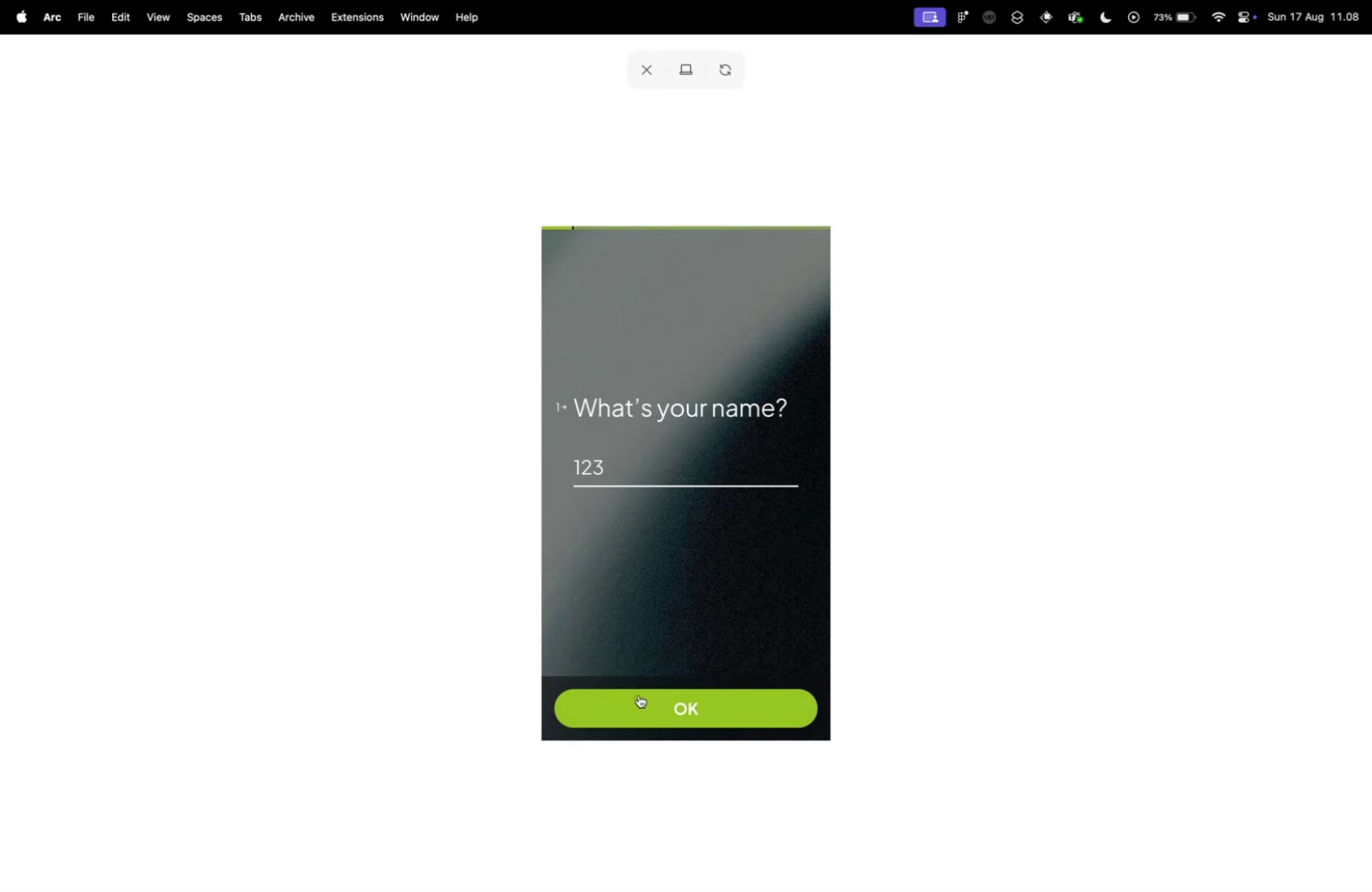 
left_click([639, 694])
 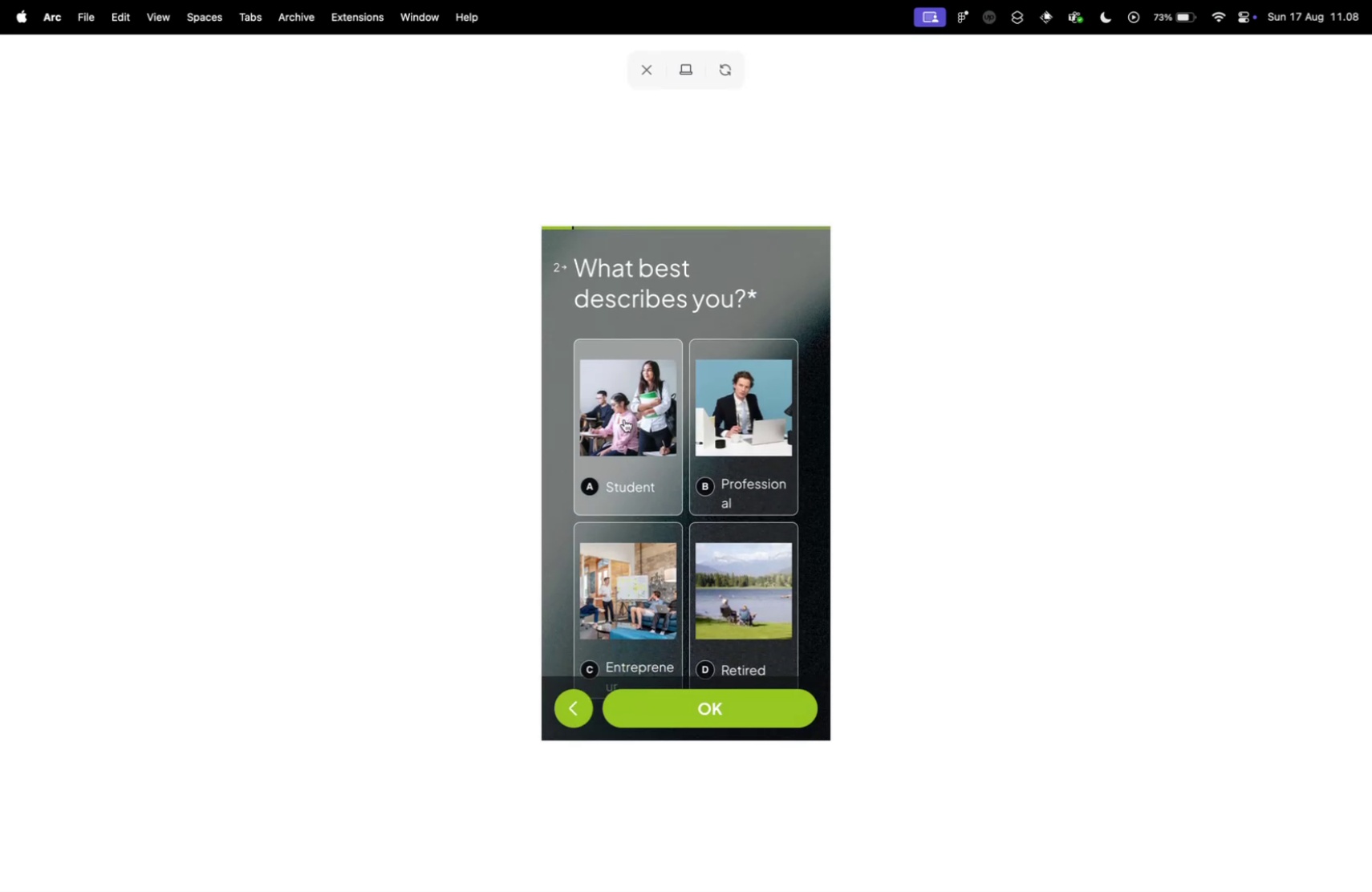 
scroll: coordinate [712, 417], scroll_direction: down, amount: 10.0
 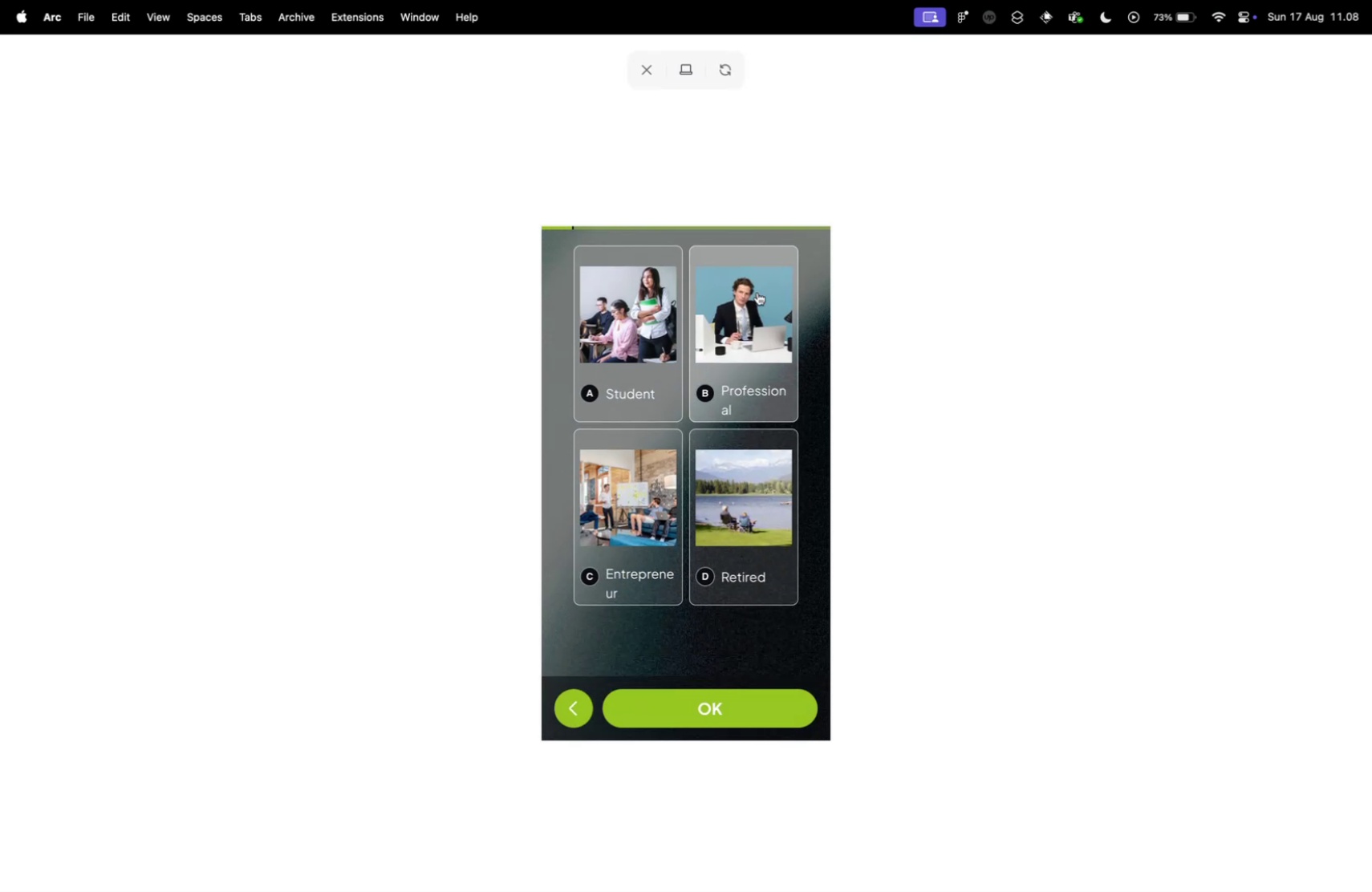 
left_click([757, 292])
 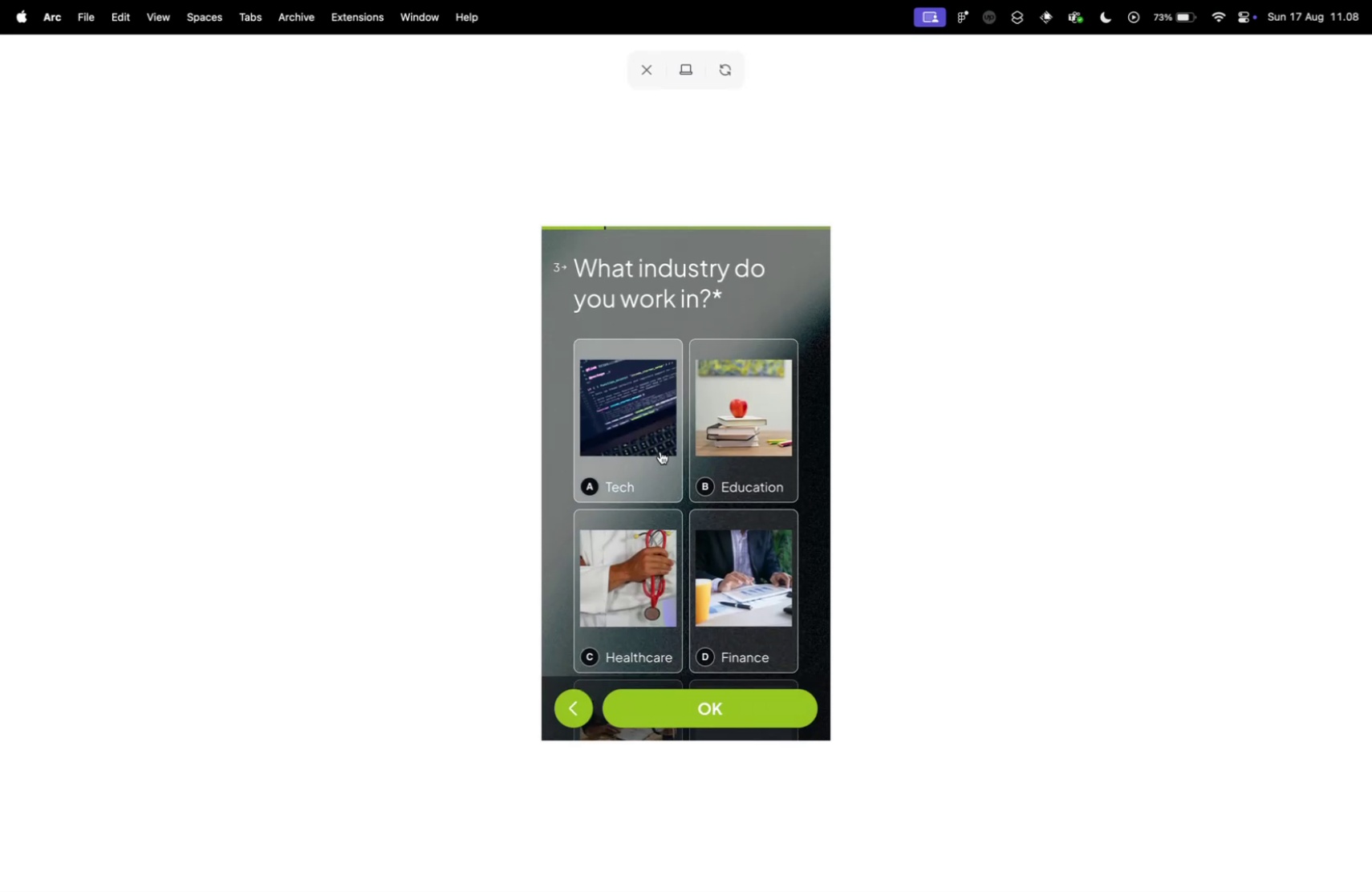 
left_click([624, 432])
 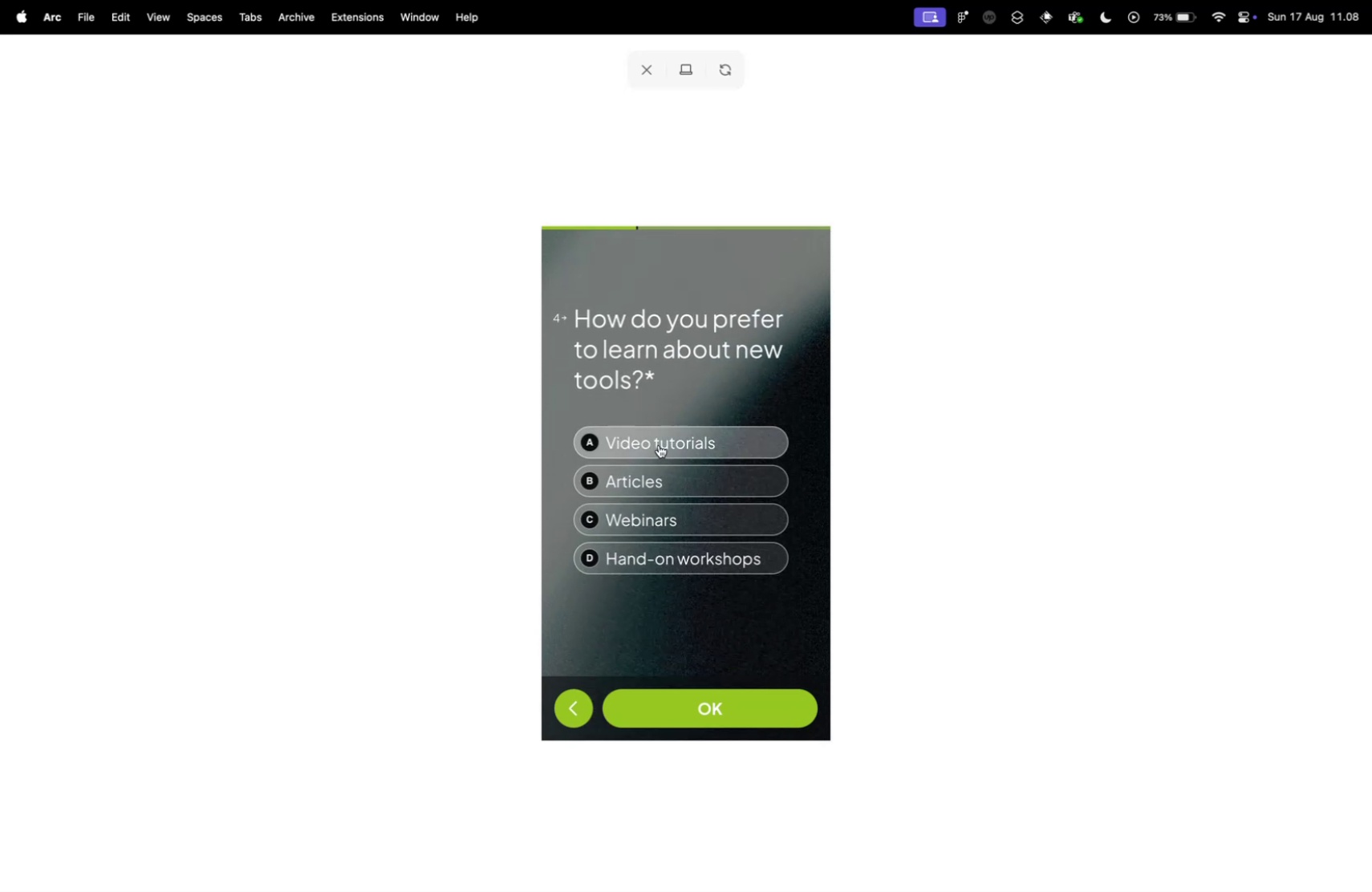 
left_click([660, 444])
 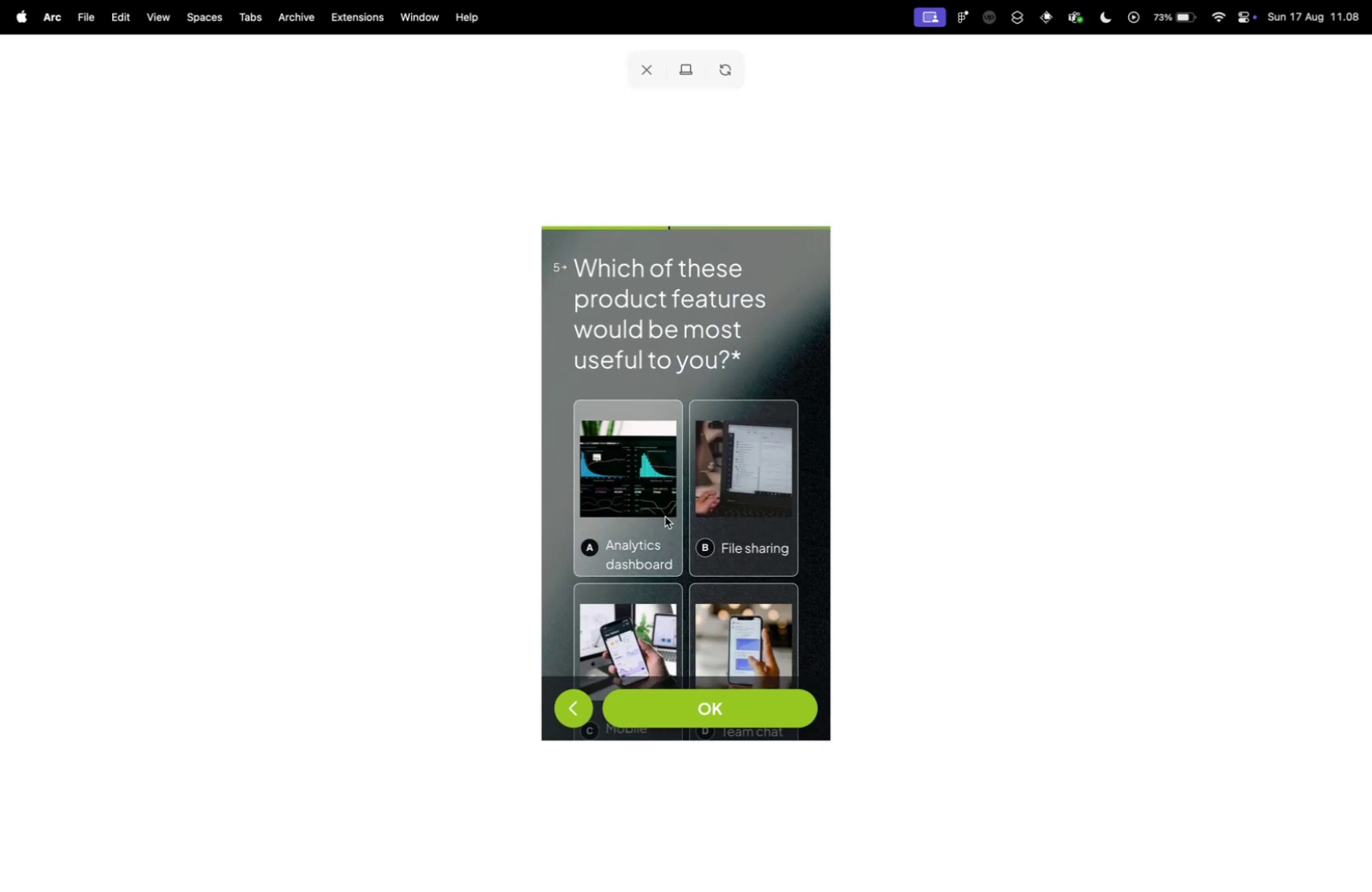 
left_click([665, 516])
 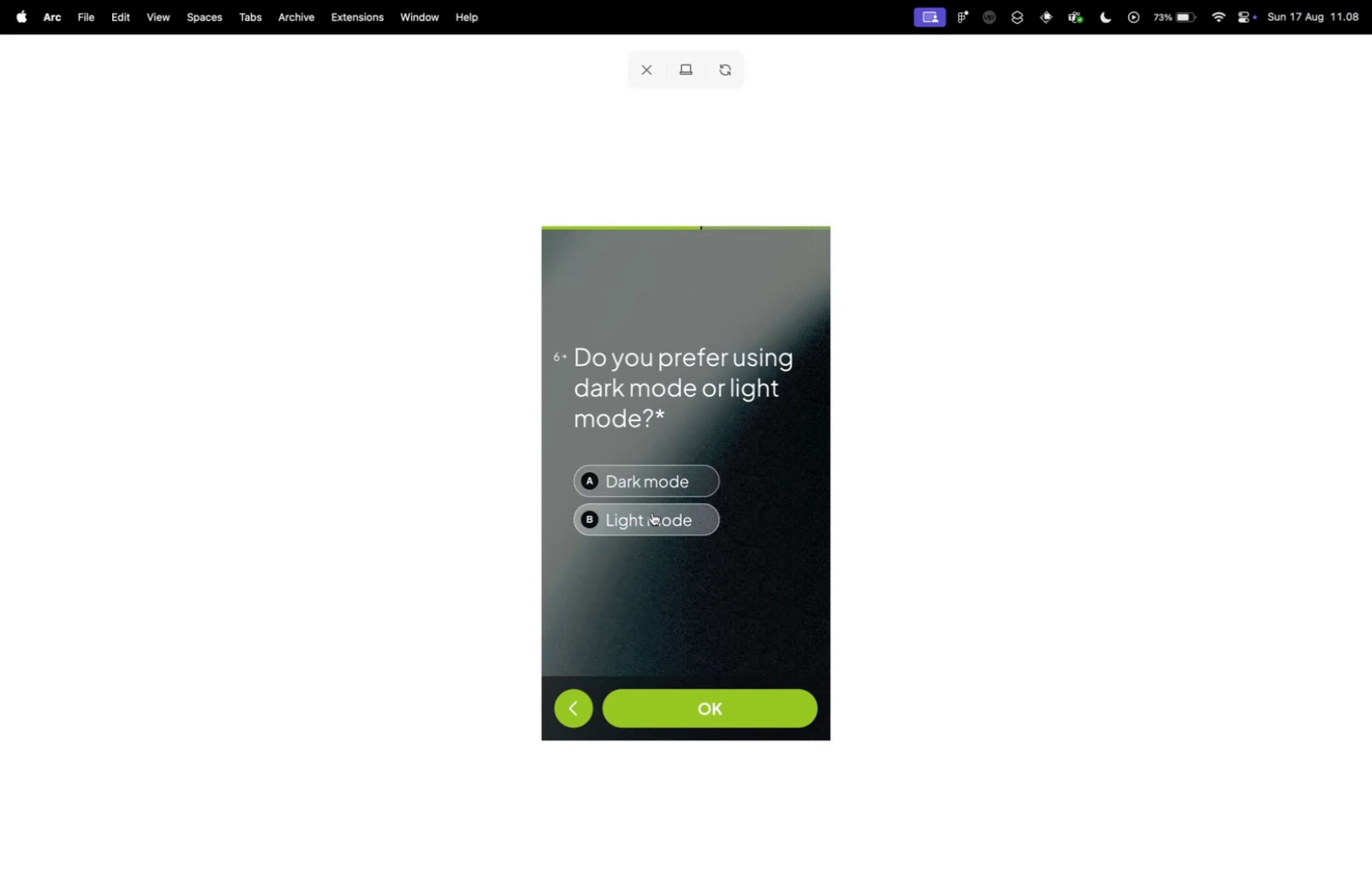 
left_click([645, 485])
 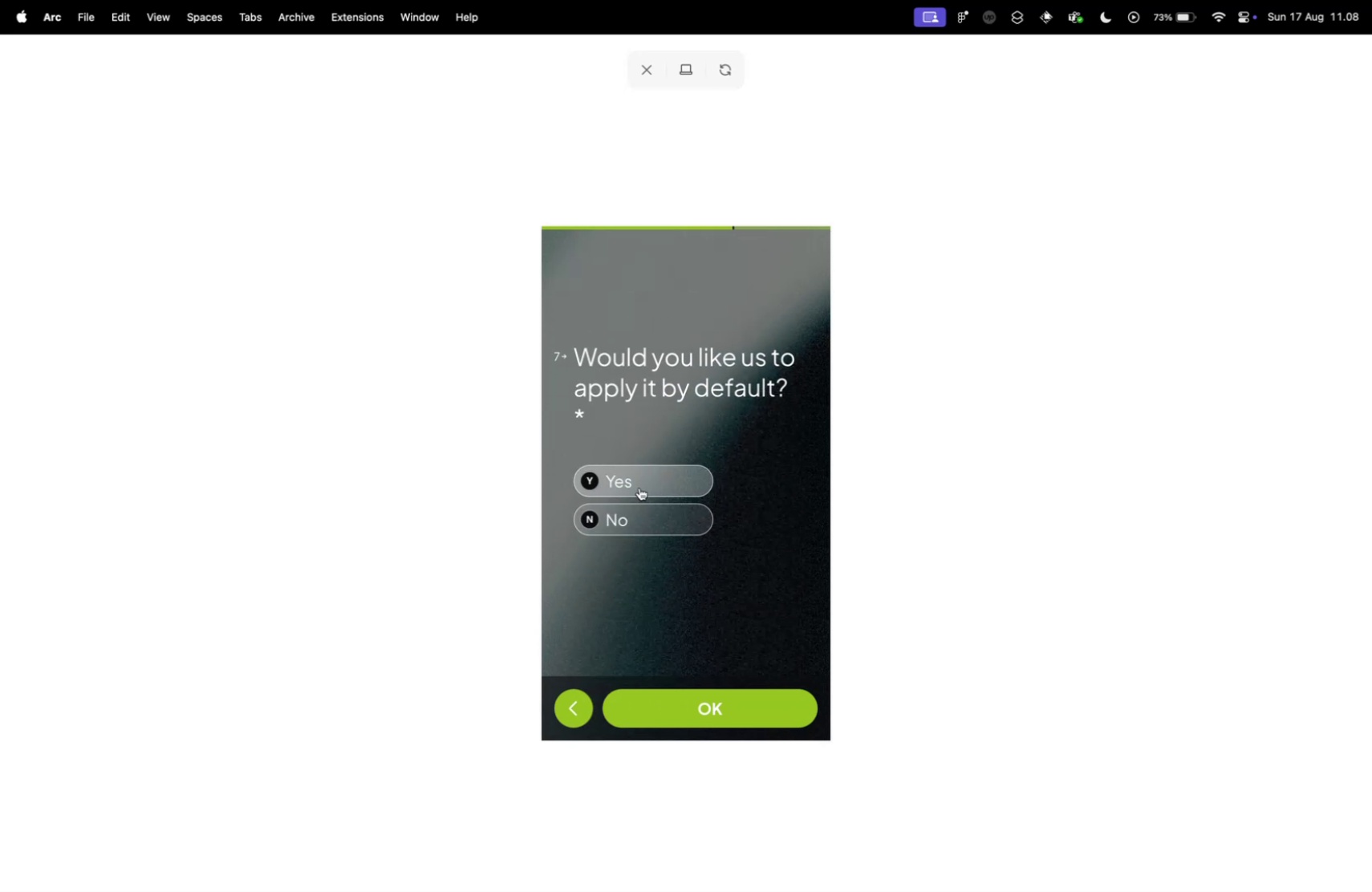 
wait(5.14)
 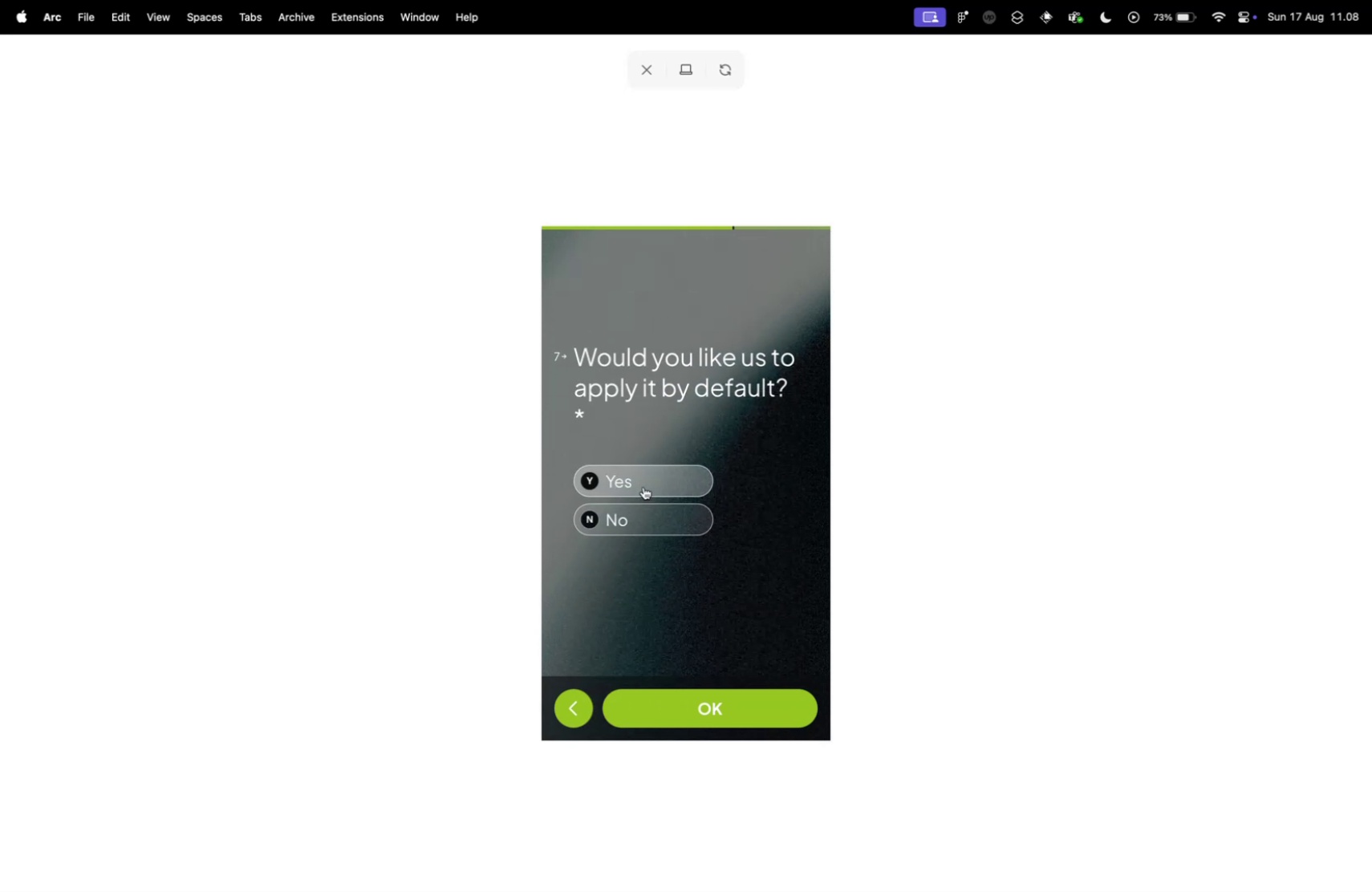 
left_click([639, 487])
 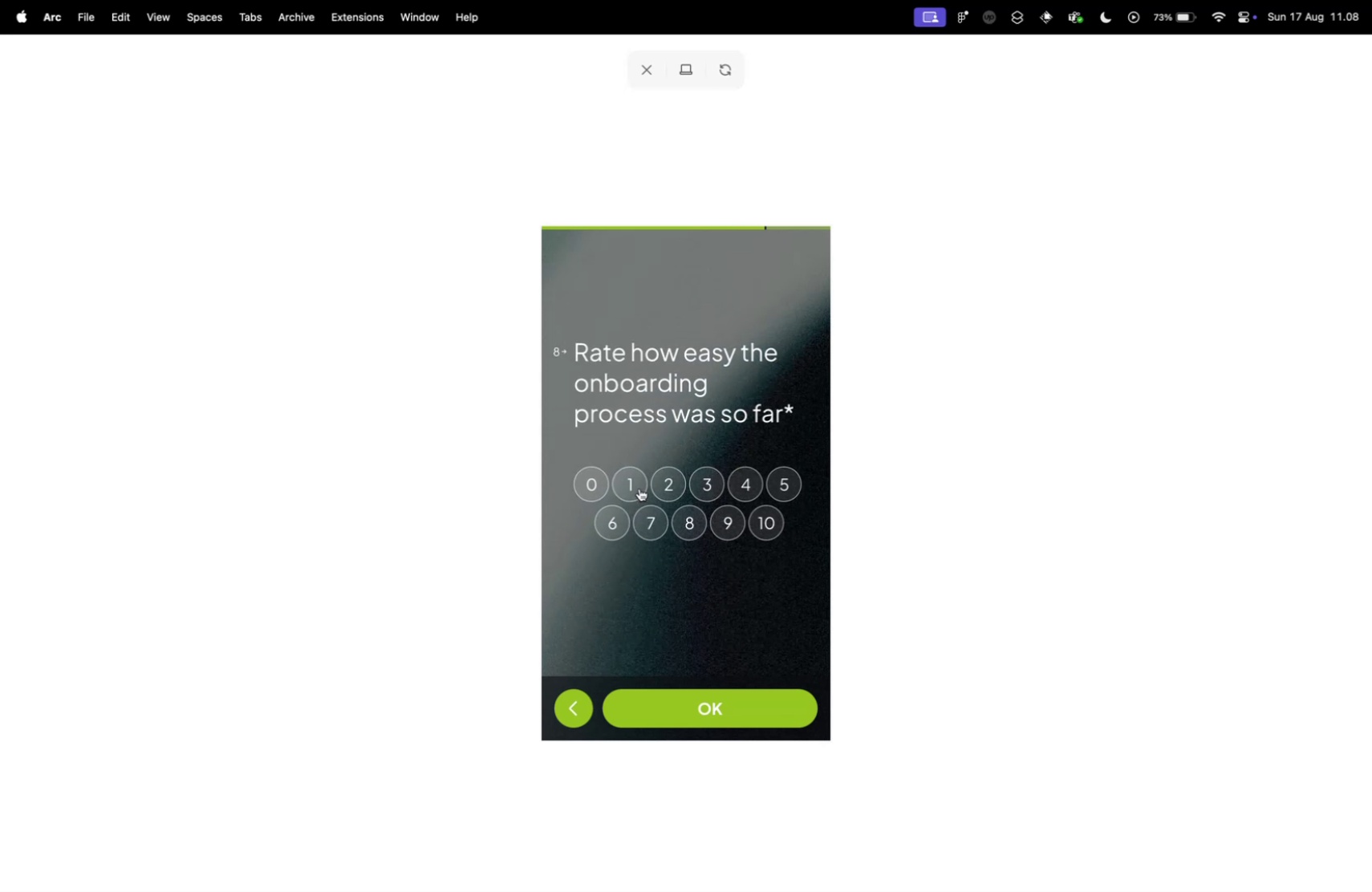 
left_click([639, 488])
 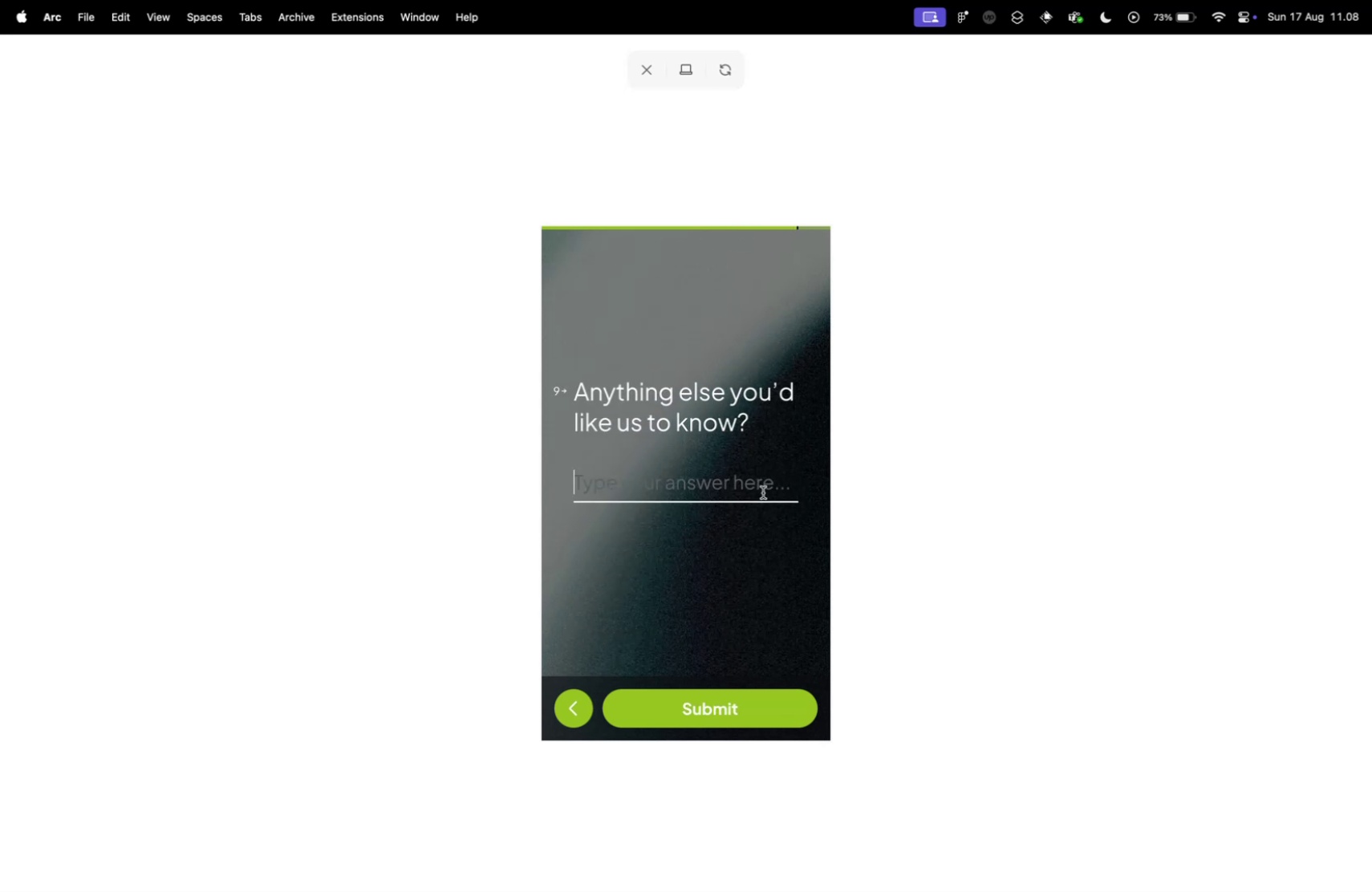 
left_click([762, 492])
 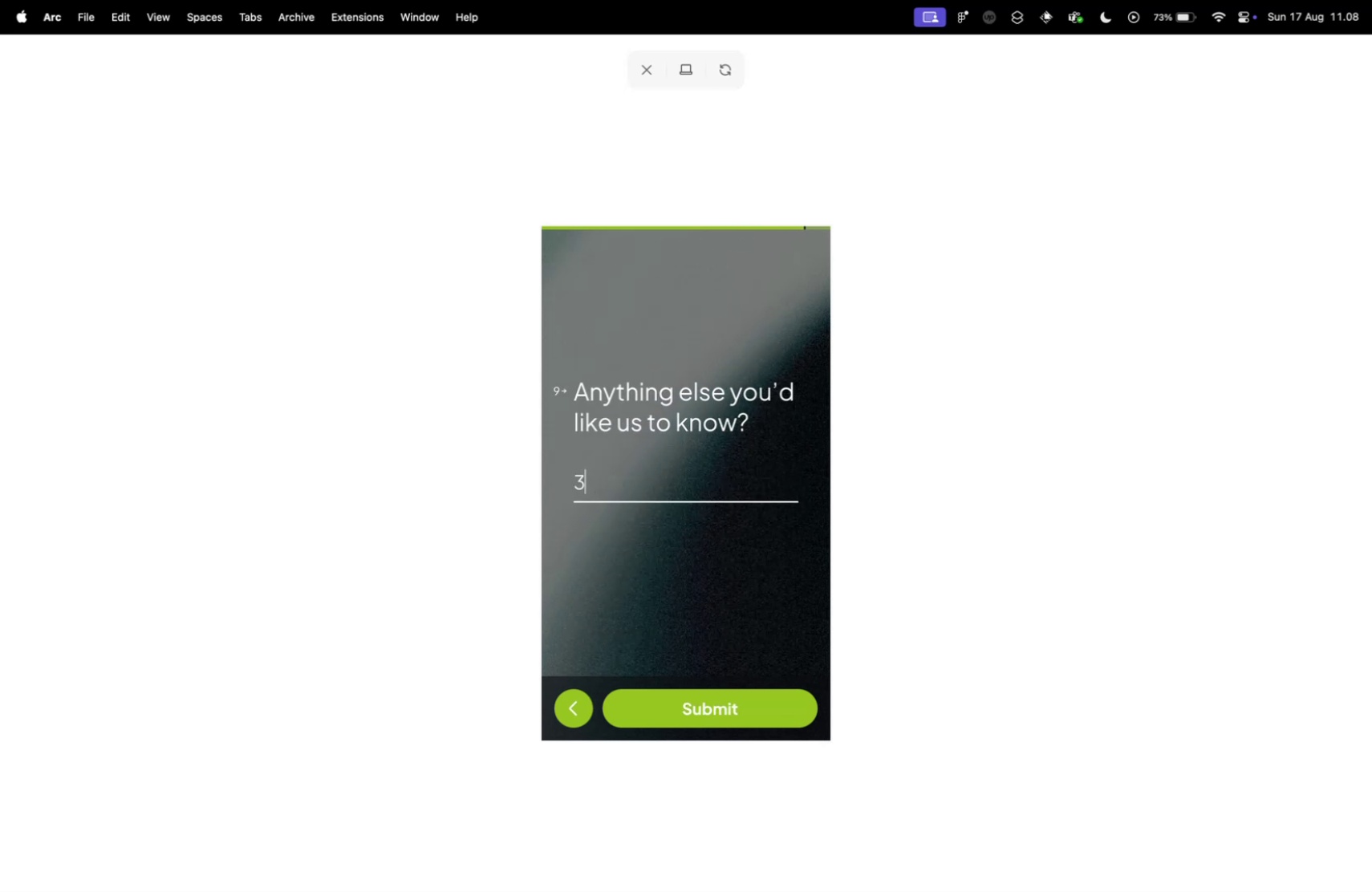 
type(32)
 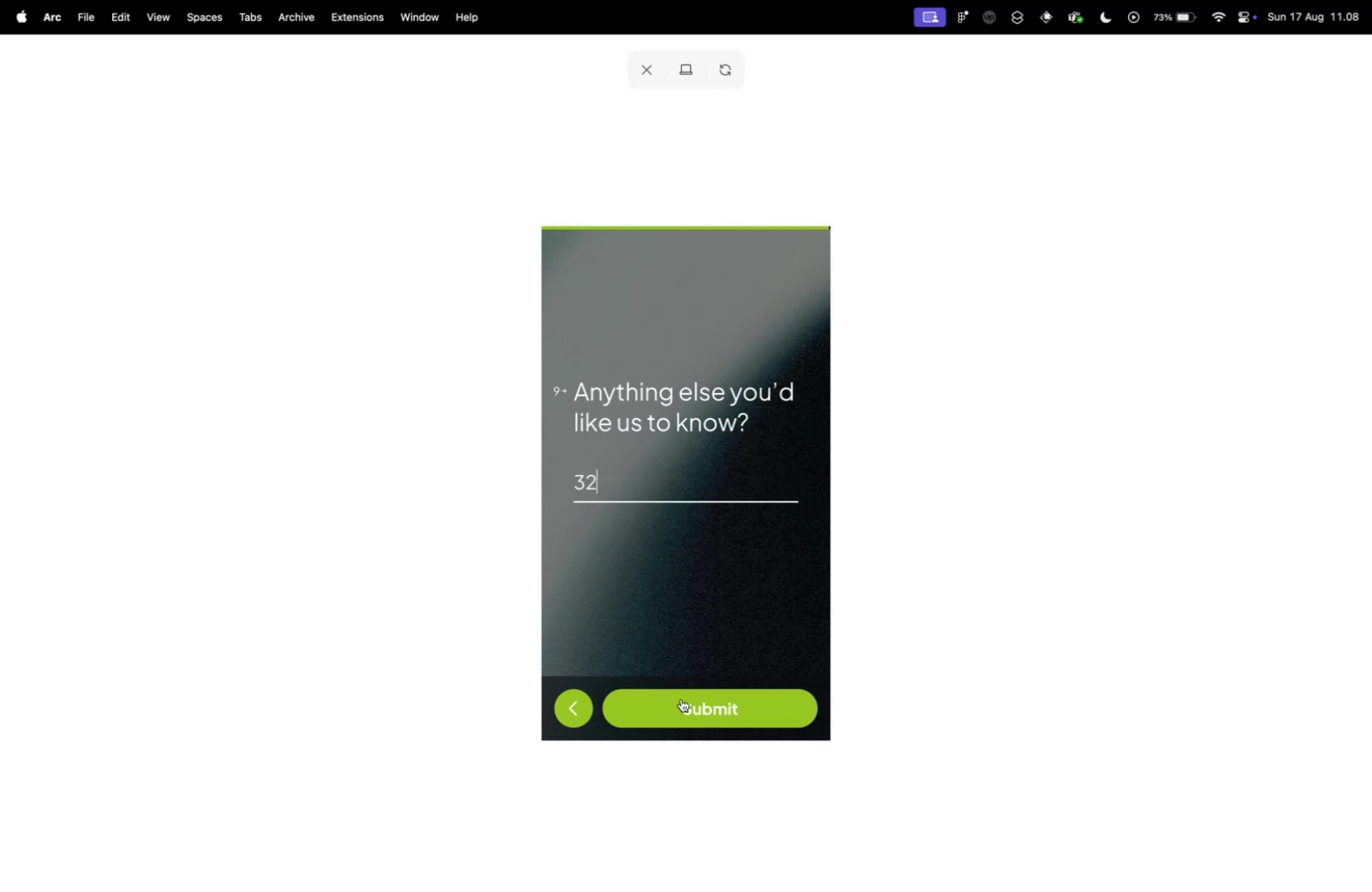 
left_click([681, 698])
 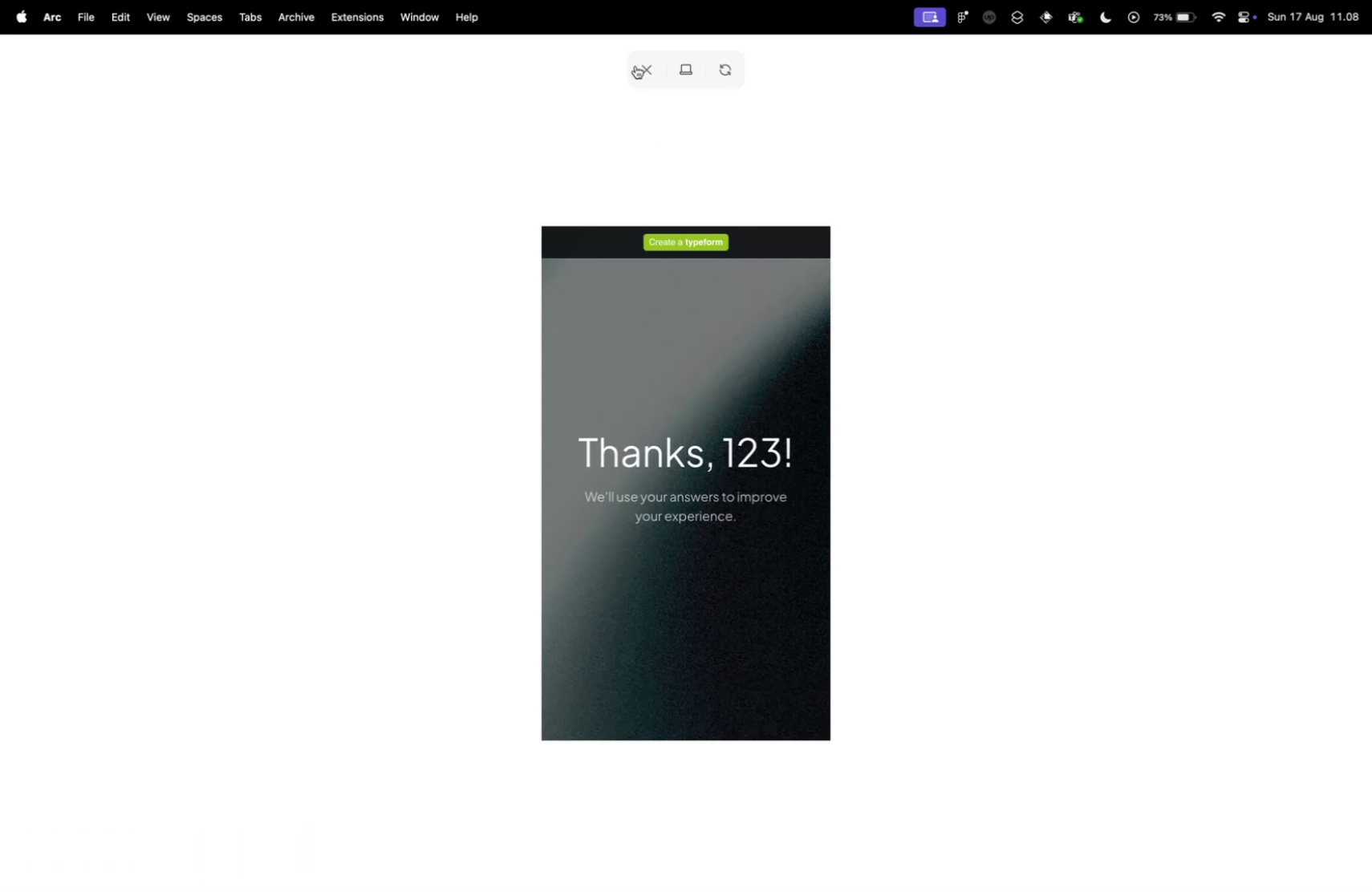 
left_click([689, 66])
 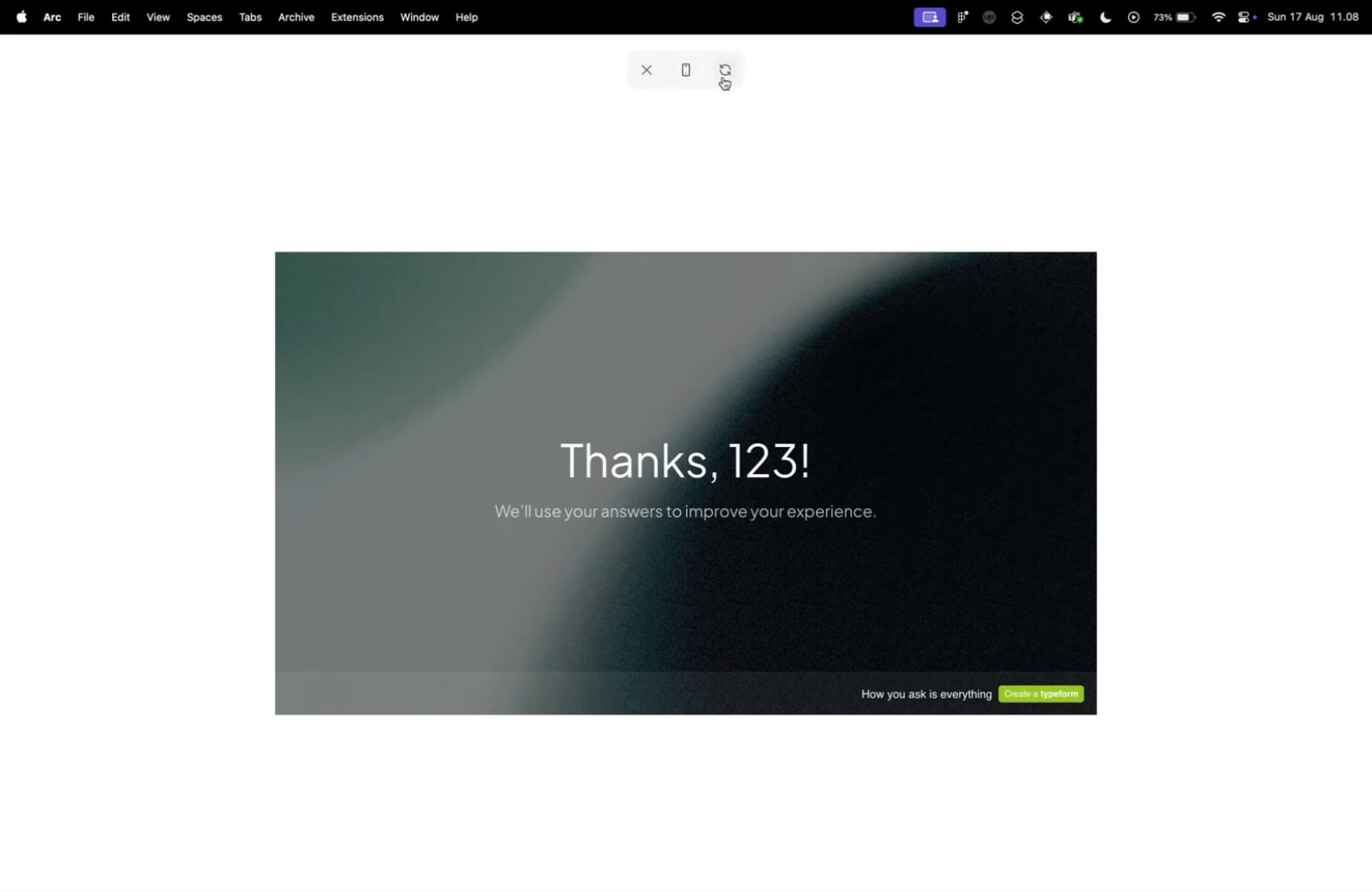 
double_click([723, 77])
 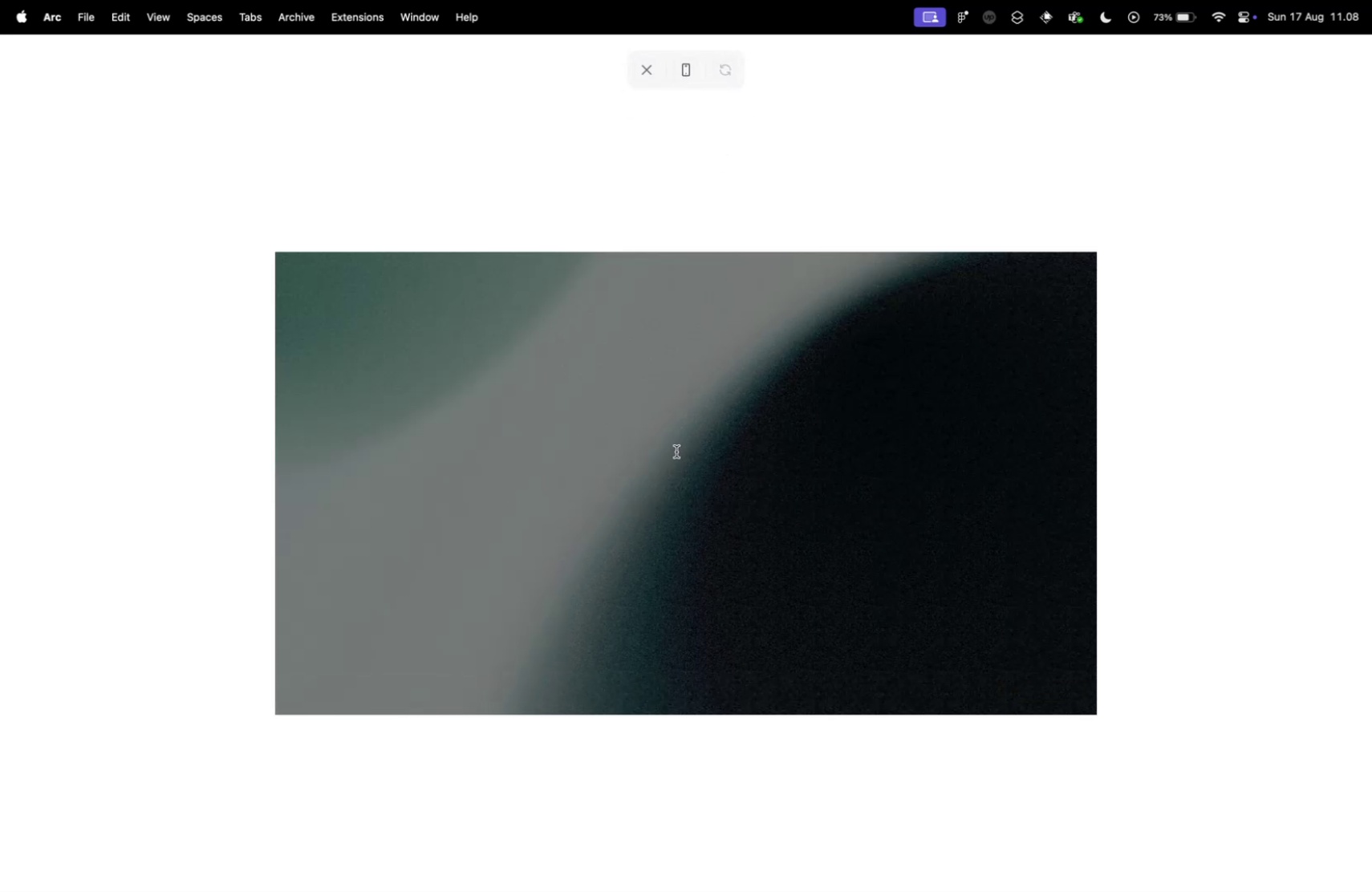 
mouse_move([692, 465])
 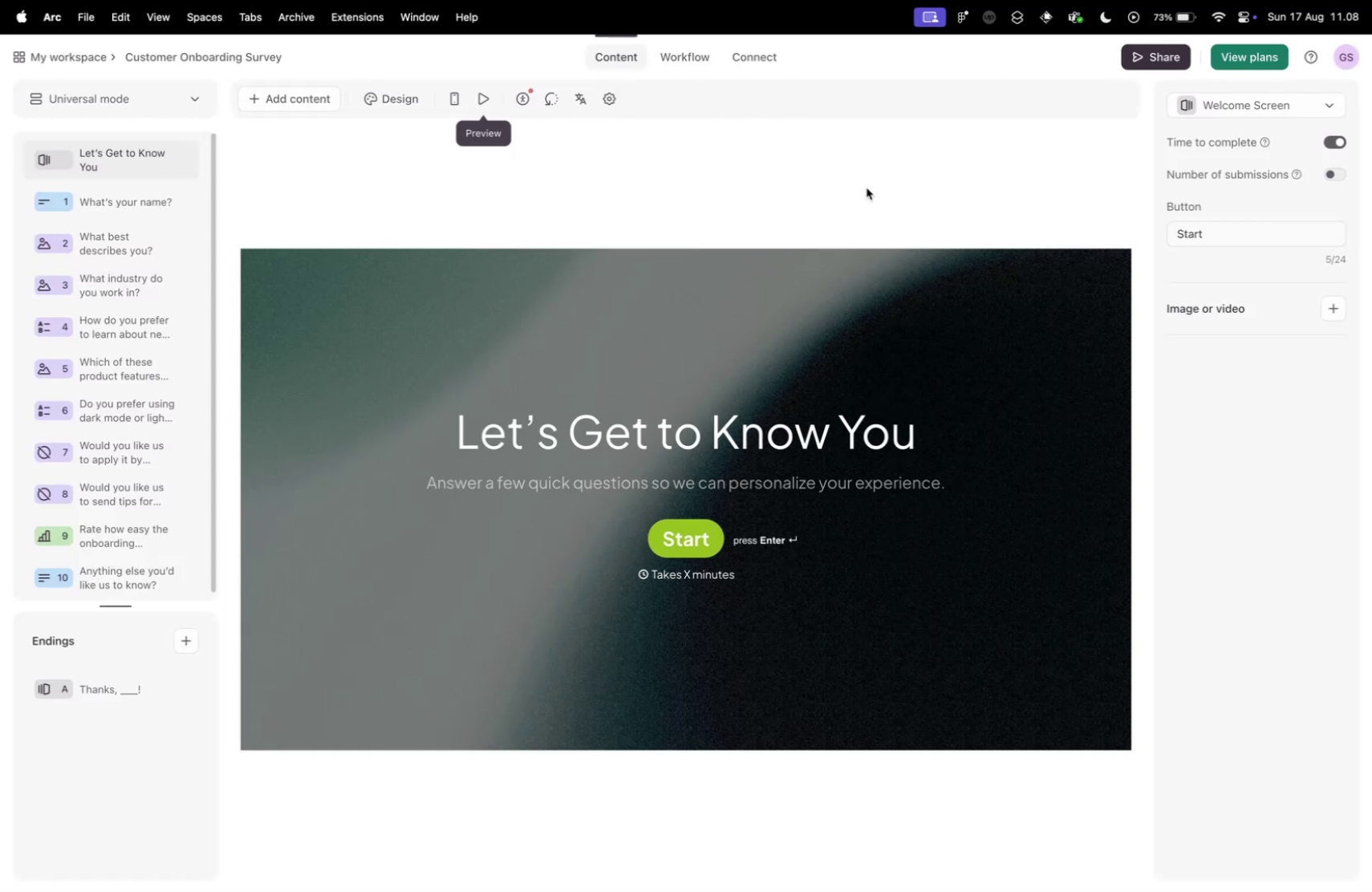 
wait(6.55)
 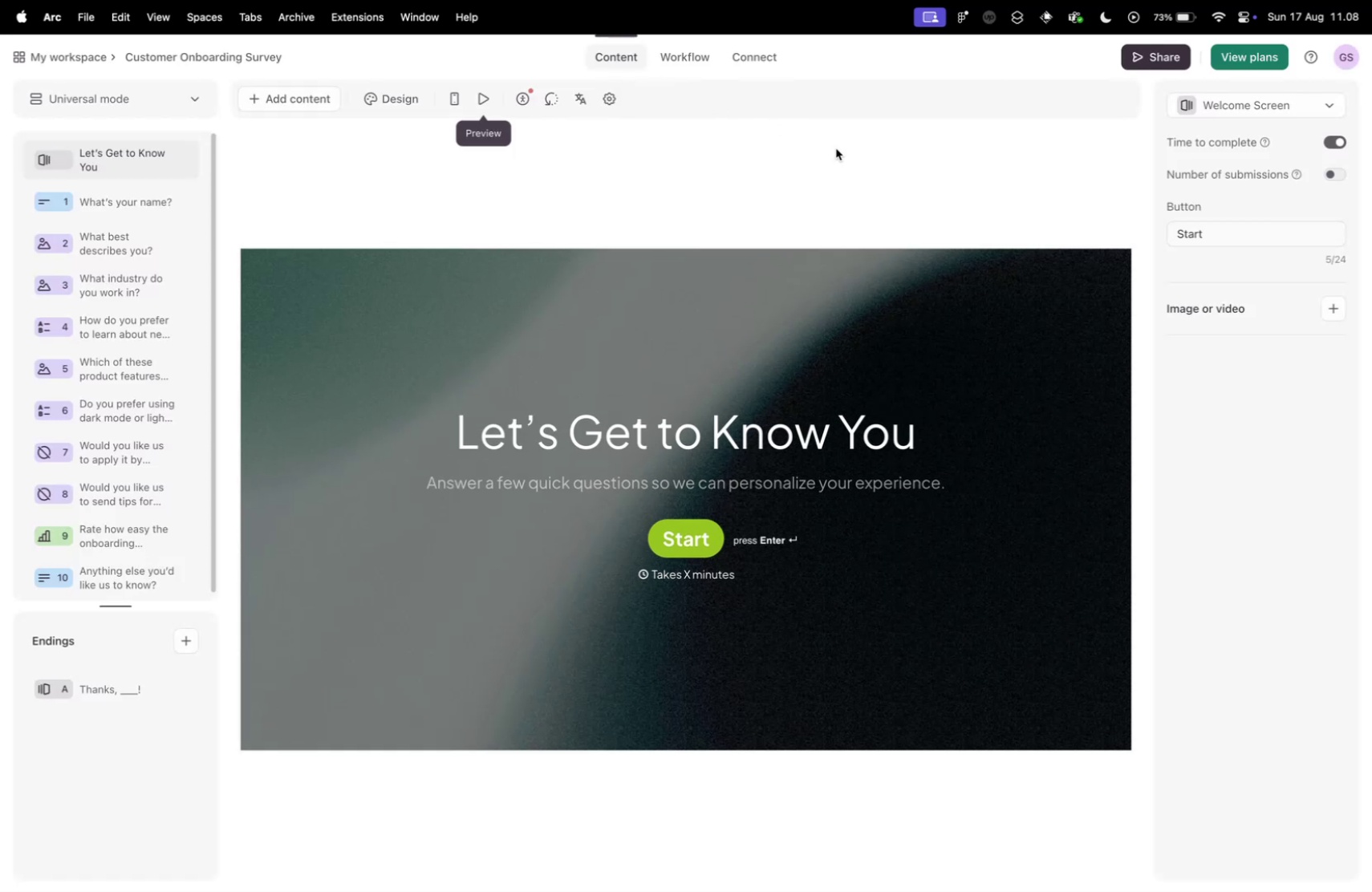 
left_click([691, 152])
 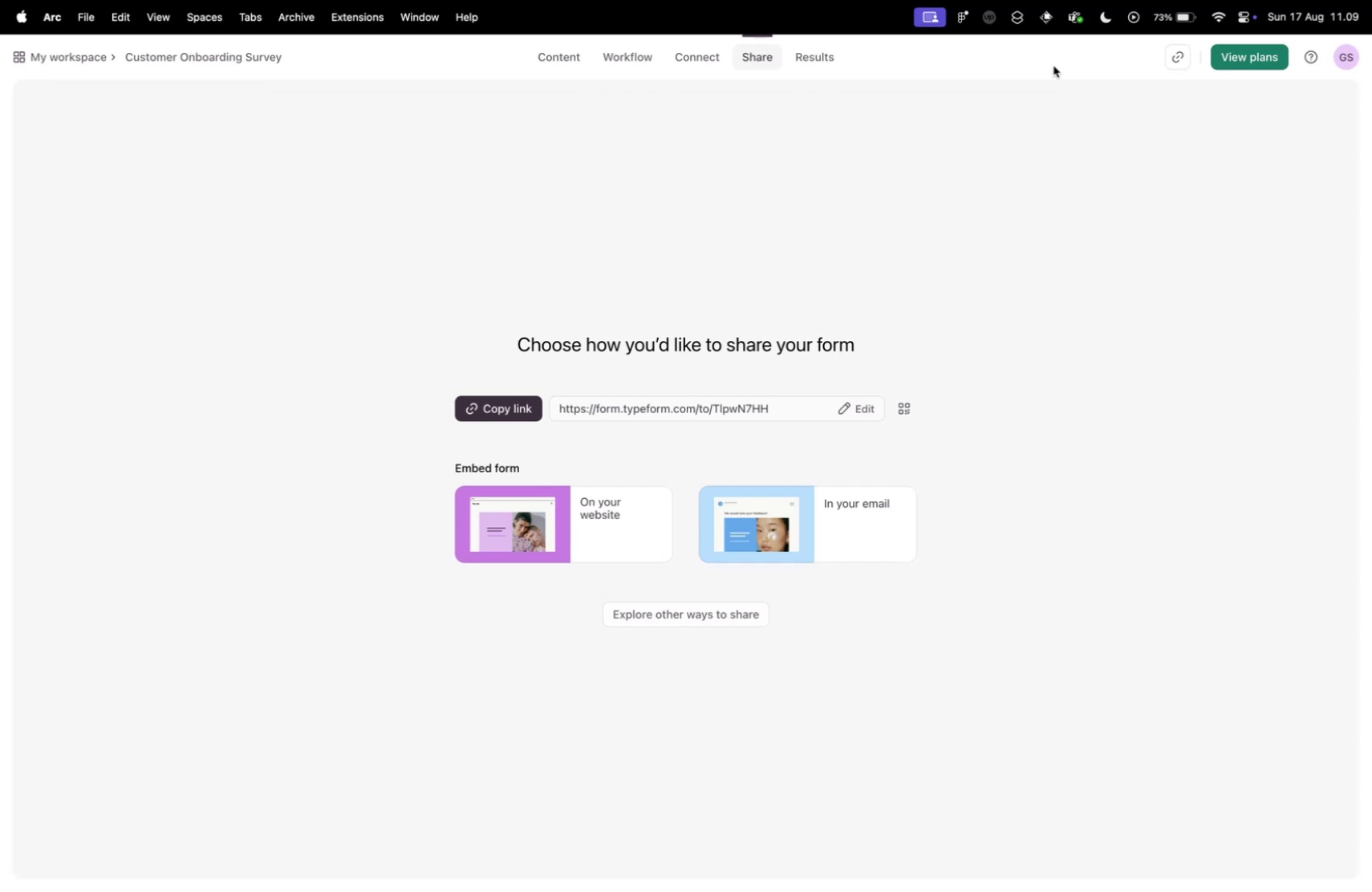 
wait(38.24)
 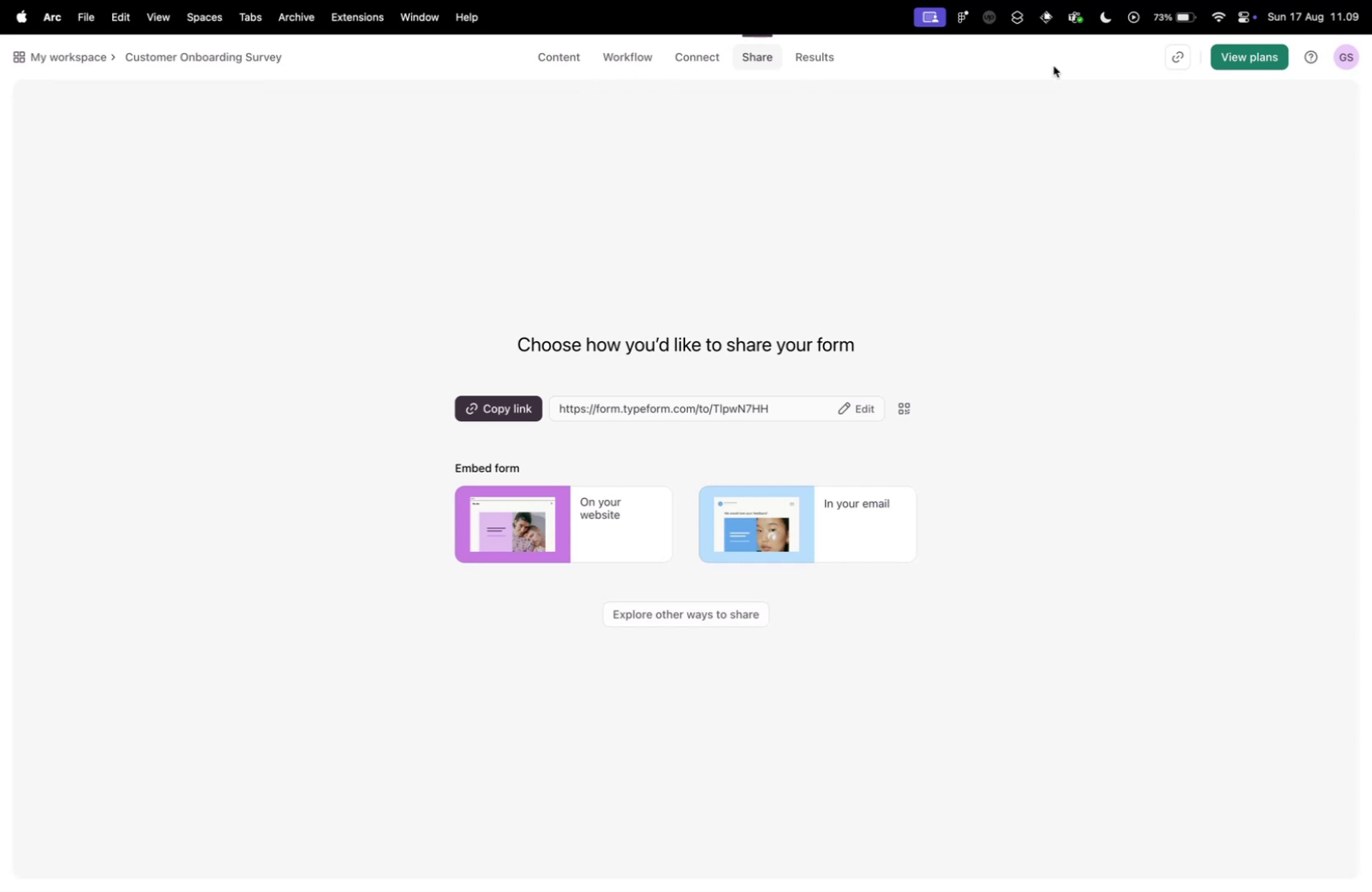 
left_click([513, 406])
 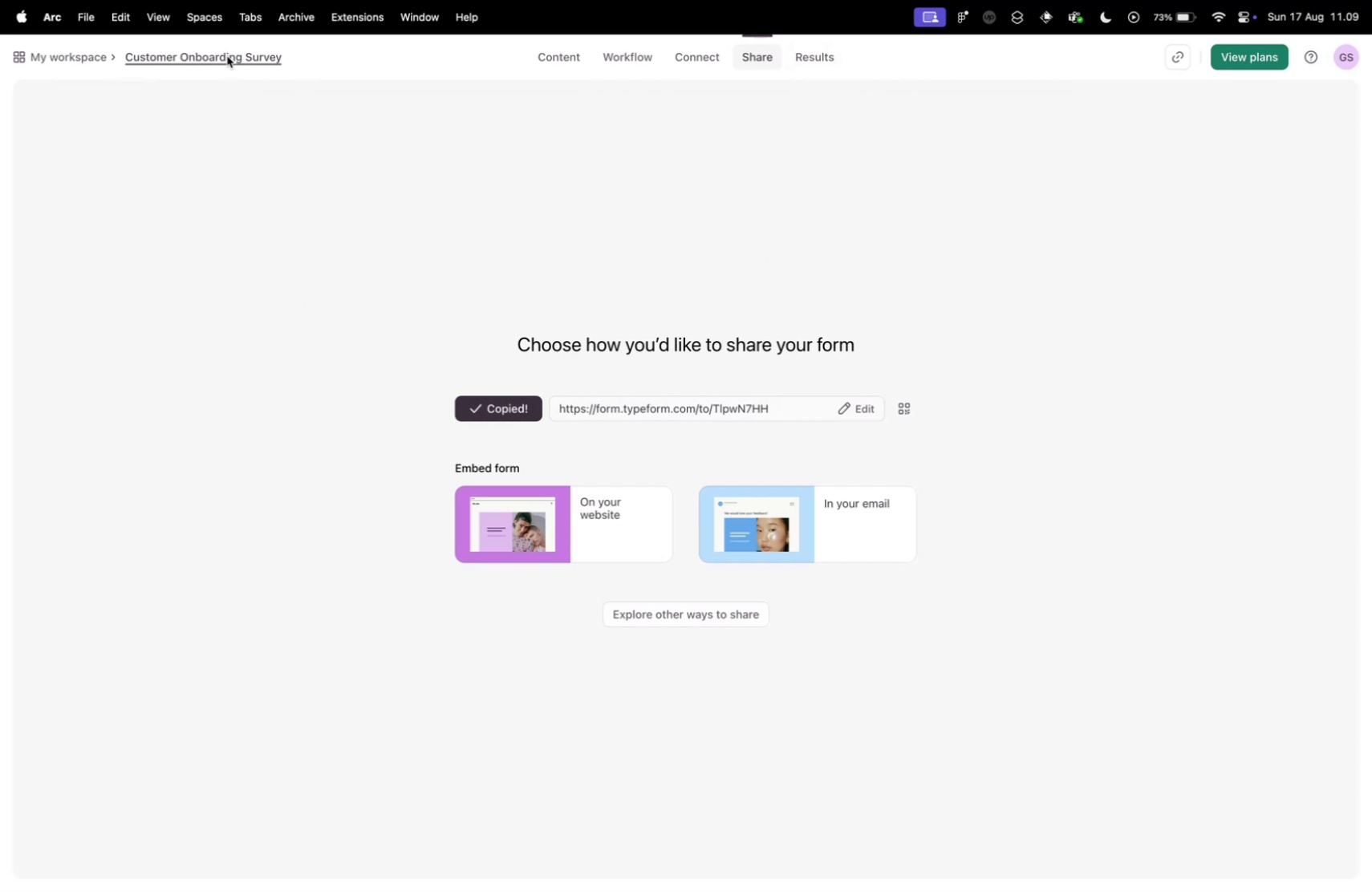 
double_click([227, 56])
 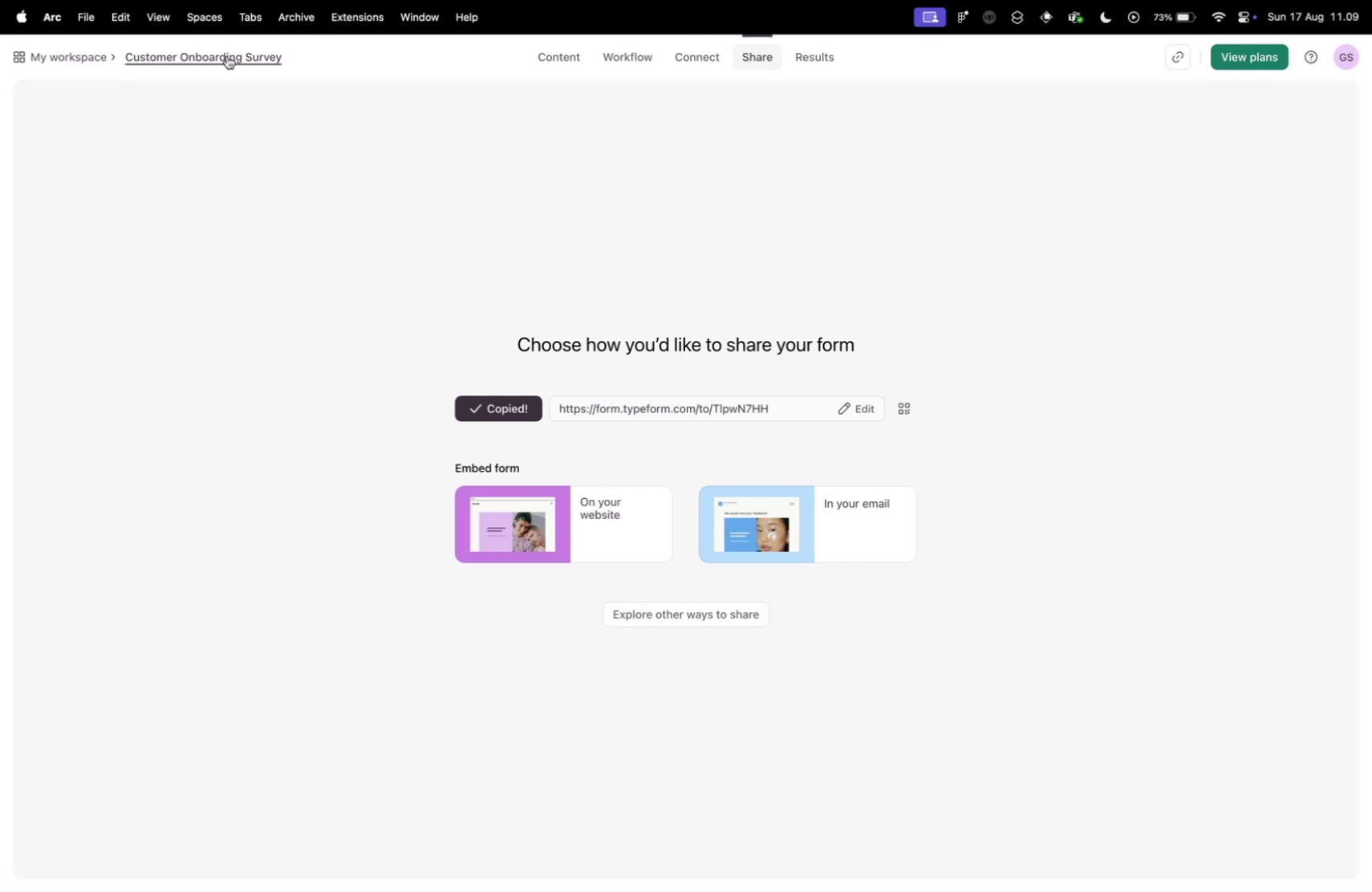 
triple_click([227, 56])
 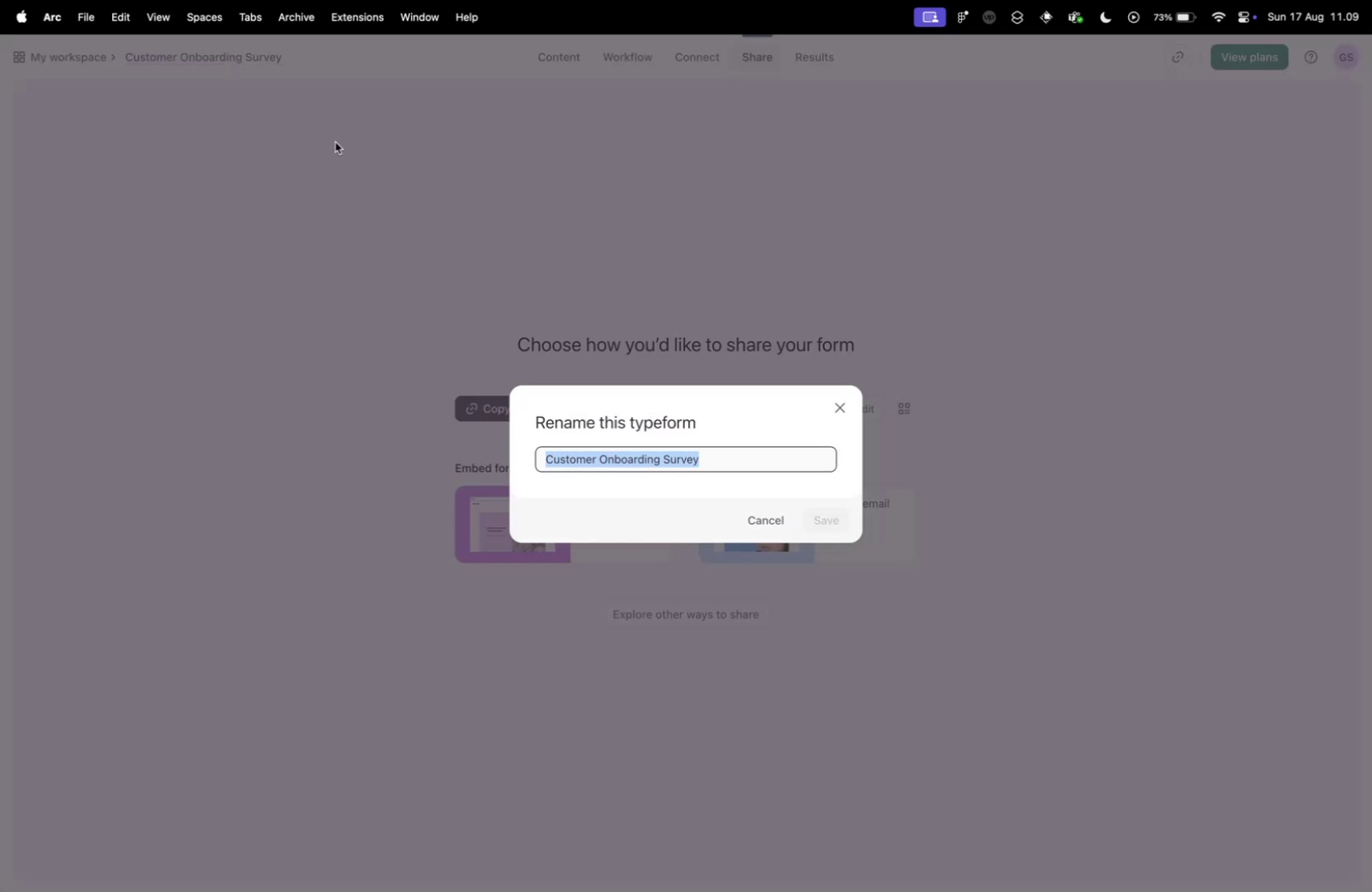 
key(Meta+C)
 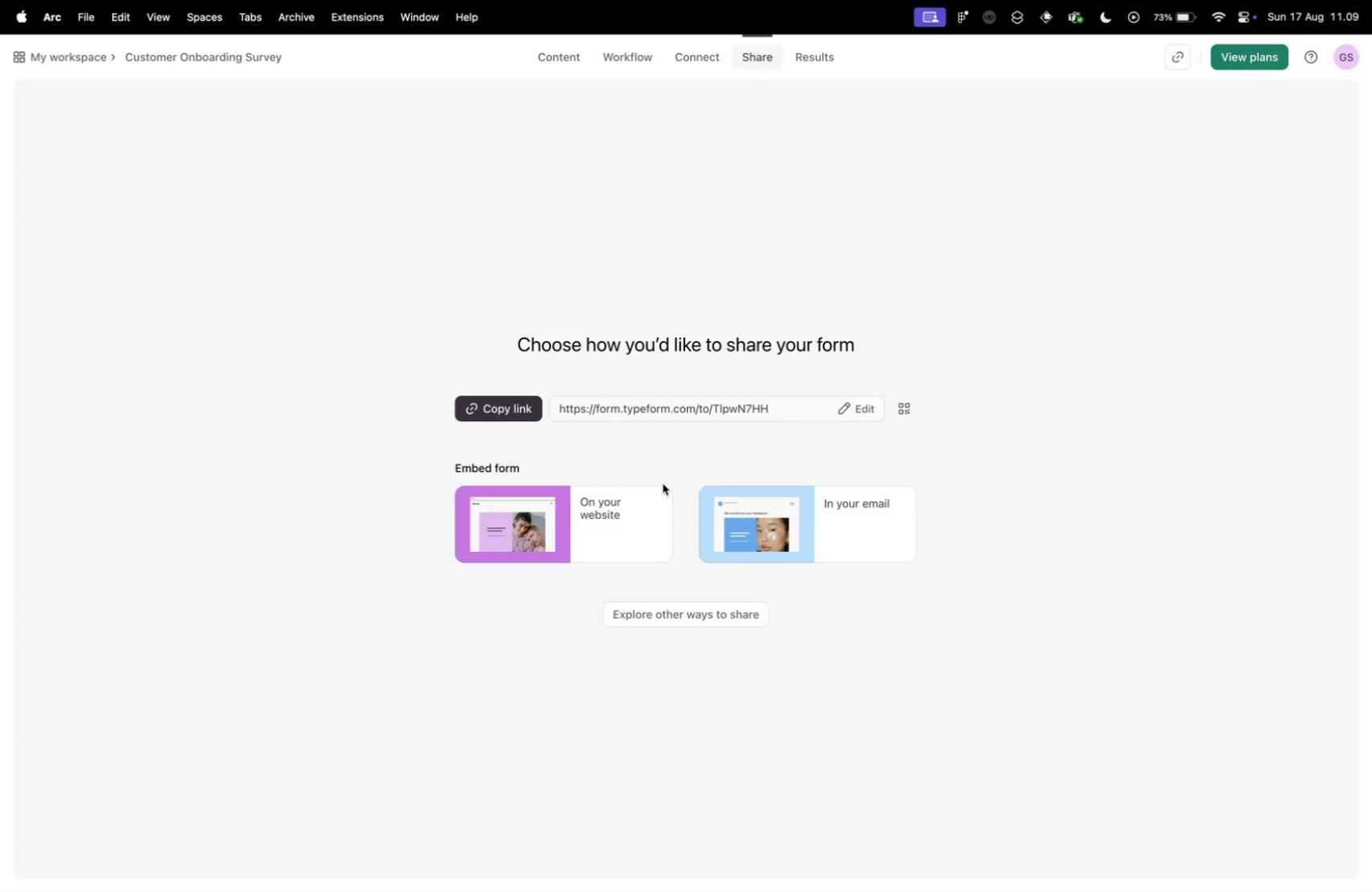 
key(Control+Tab)
 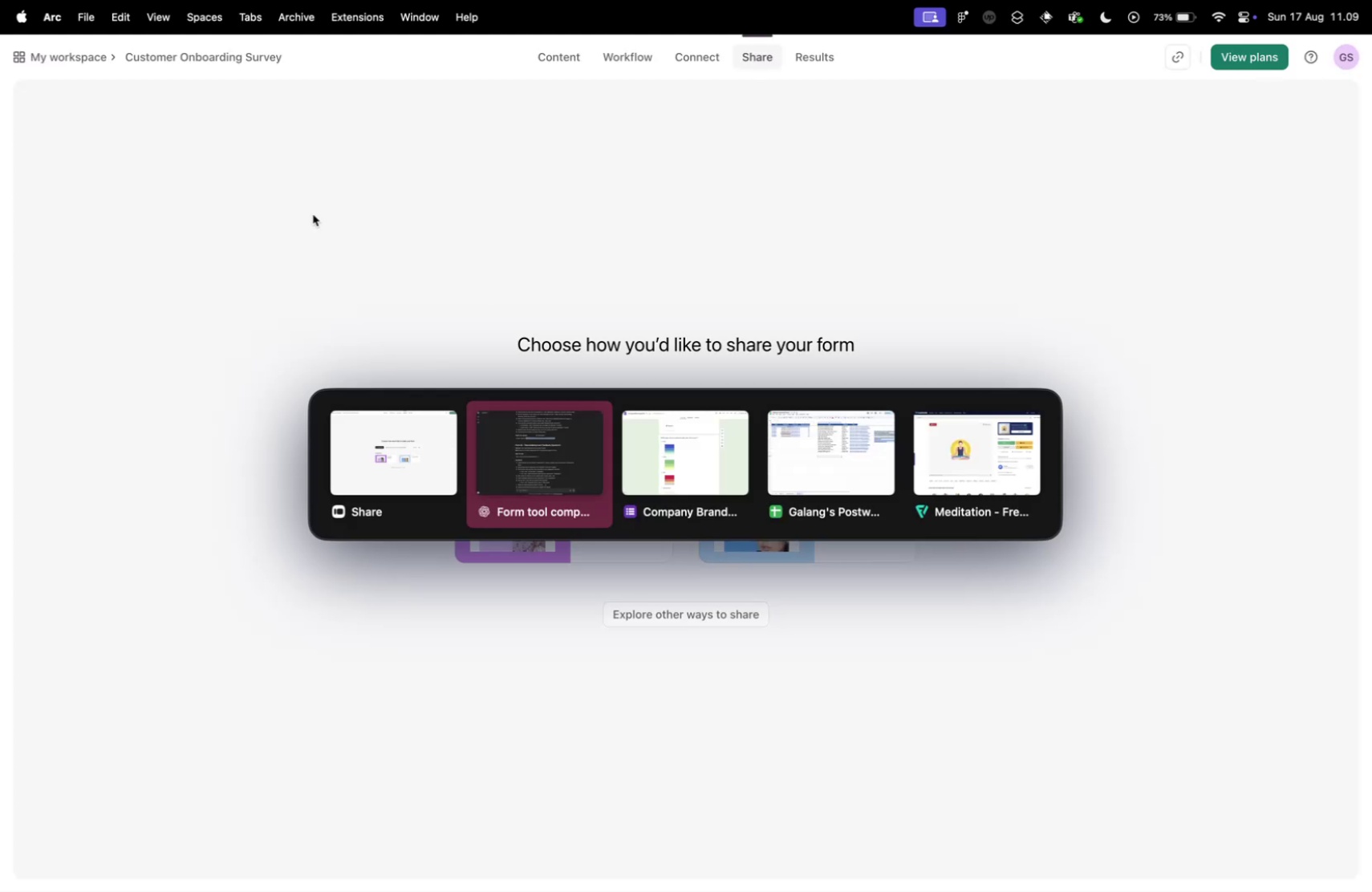 
key(Control+Shift+ShiftLeft)
 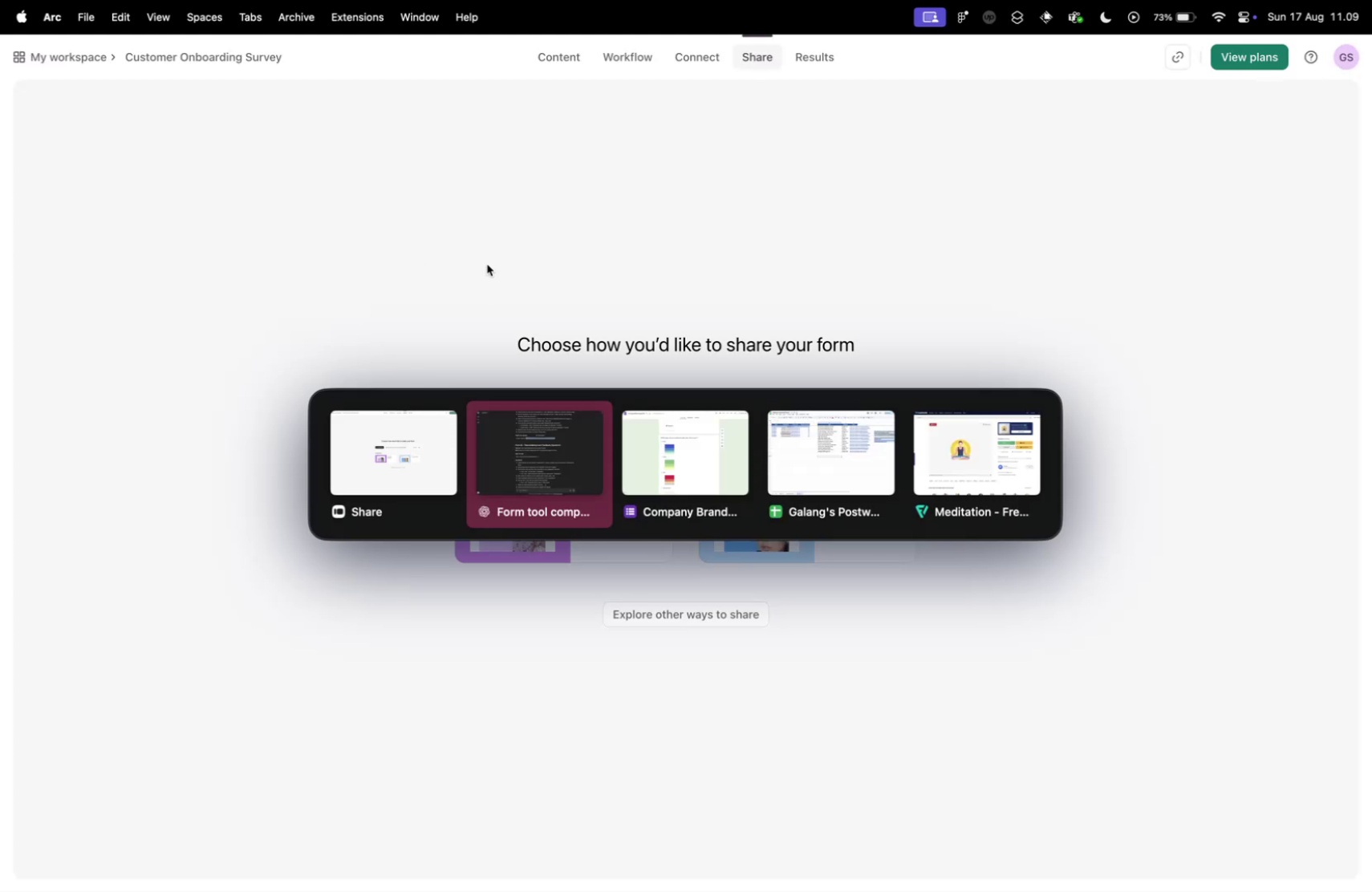 
key(Control+Shift+ShiftLeft)
 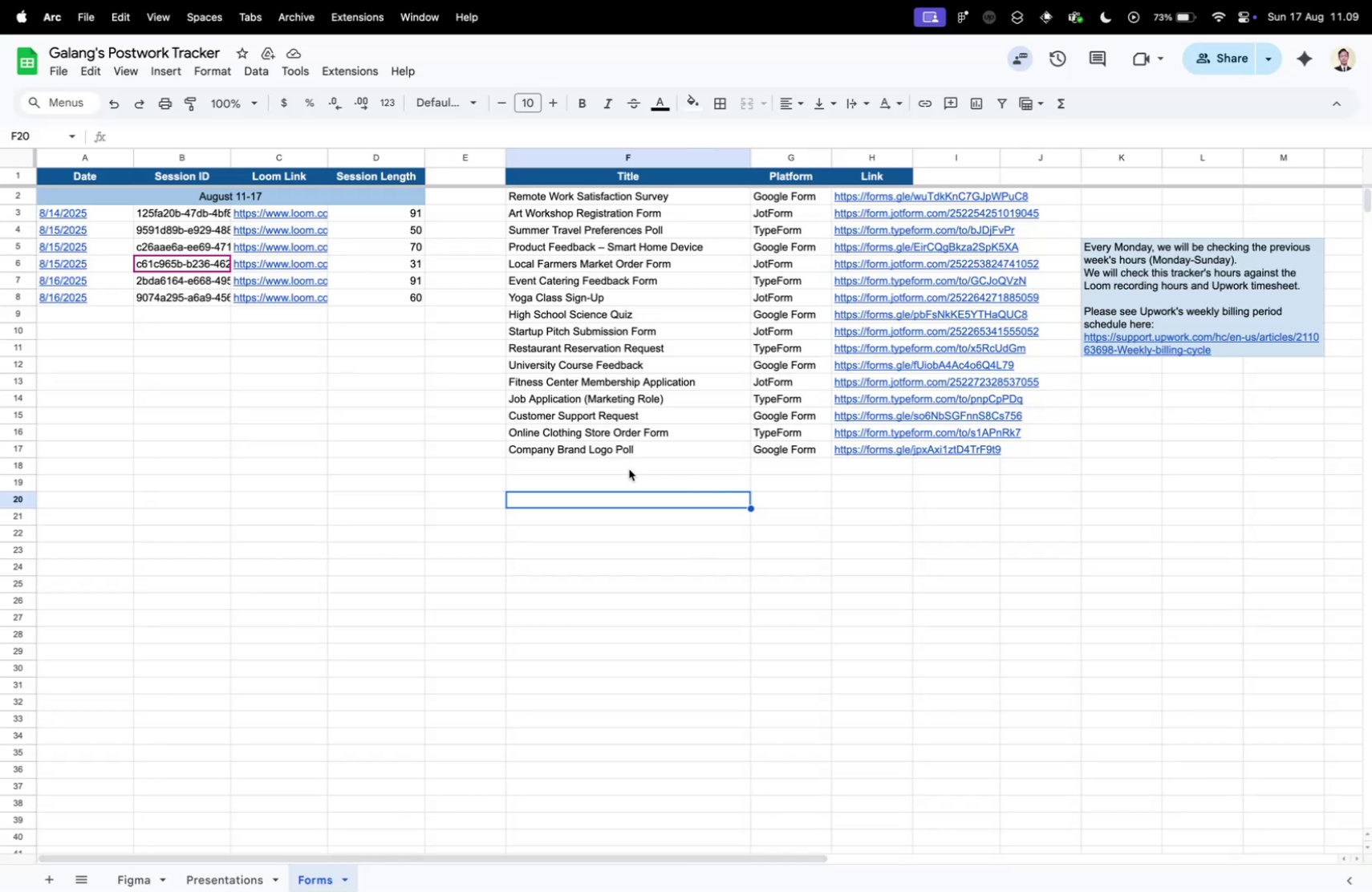 
left_click([619, 462])
 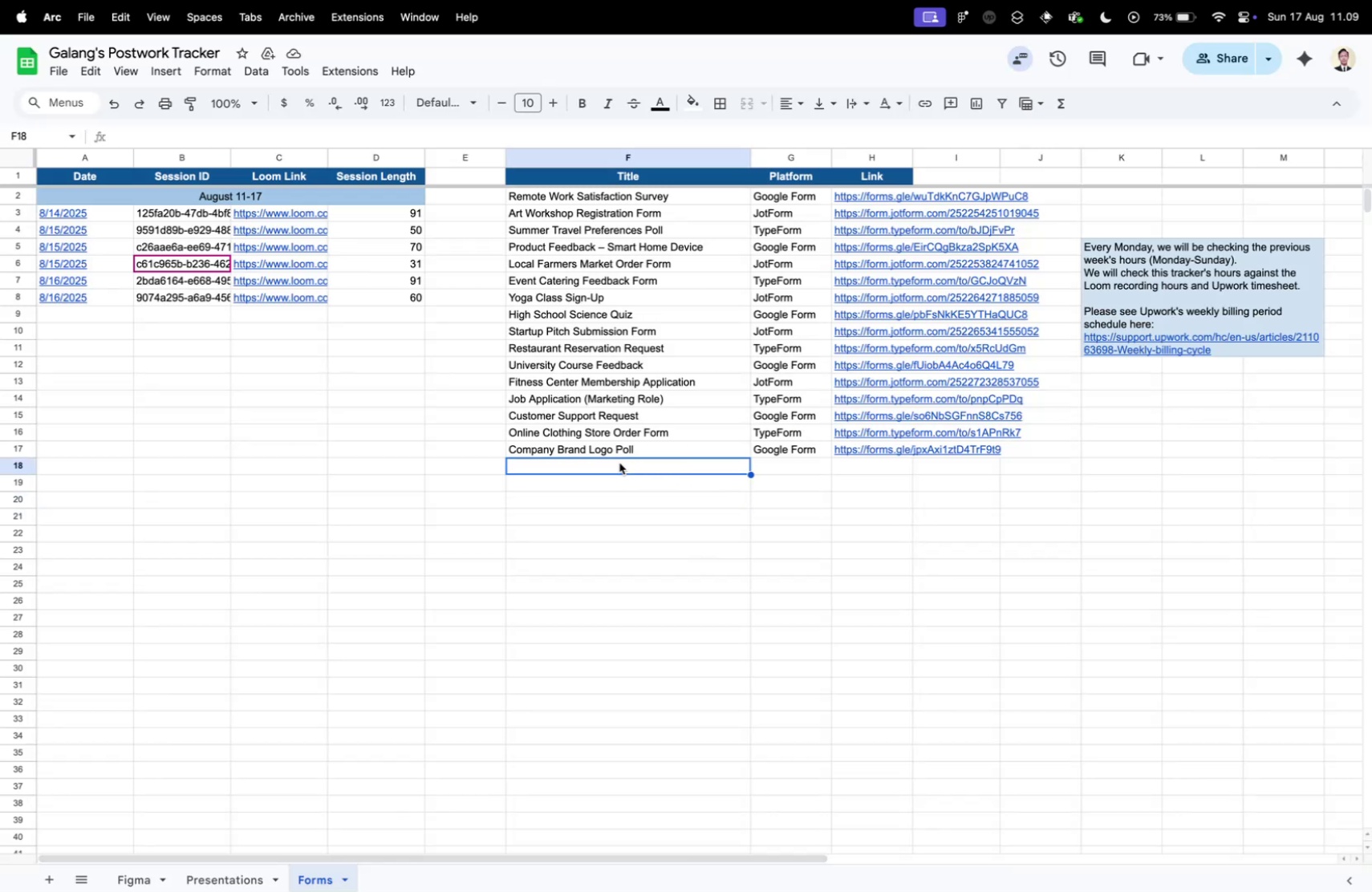 
key(Meta+V)
 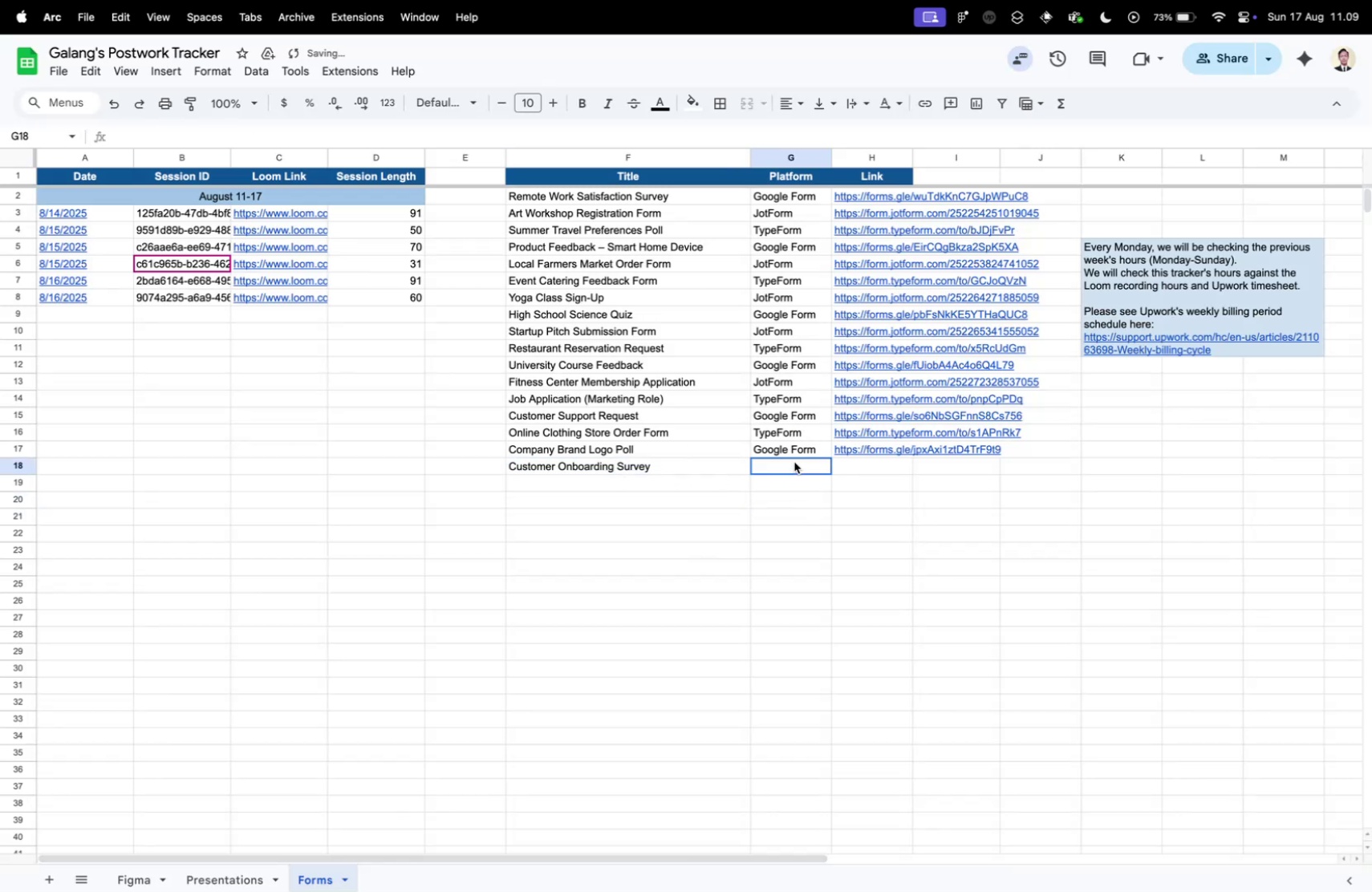 
left_click([794, 461])
 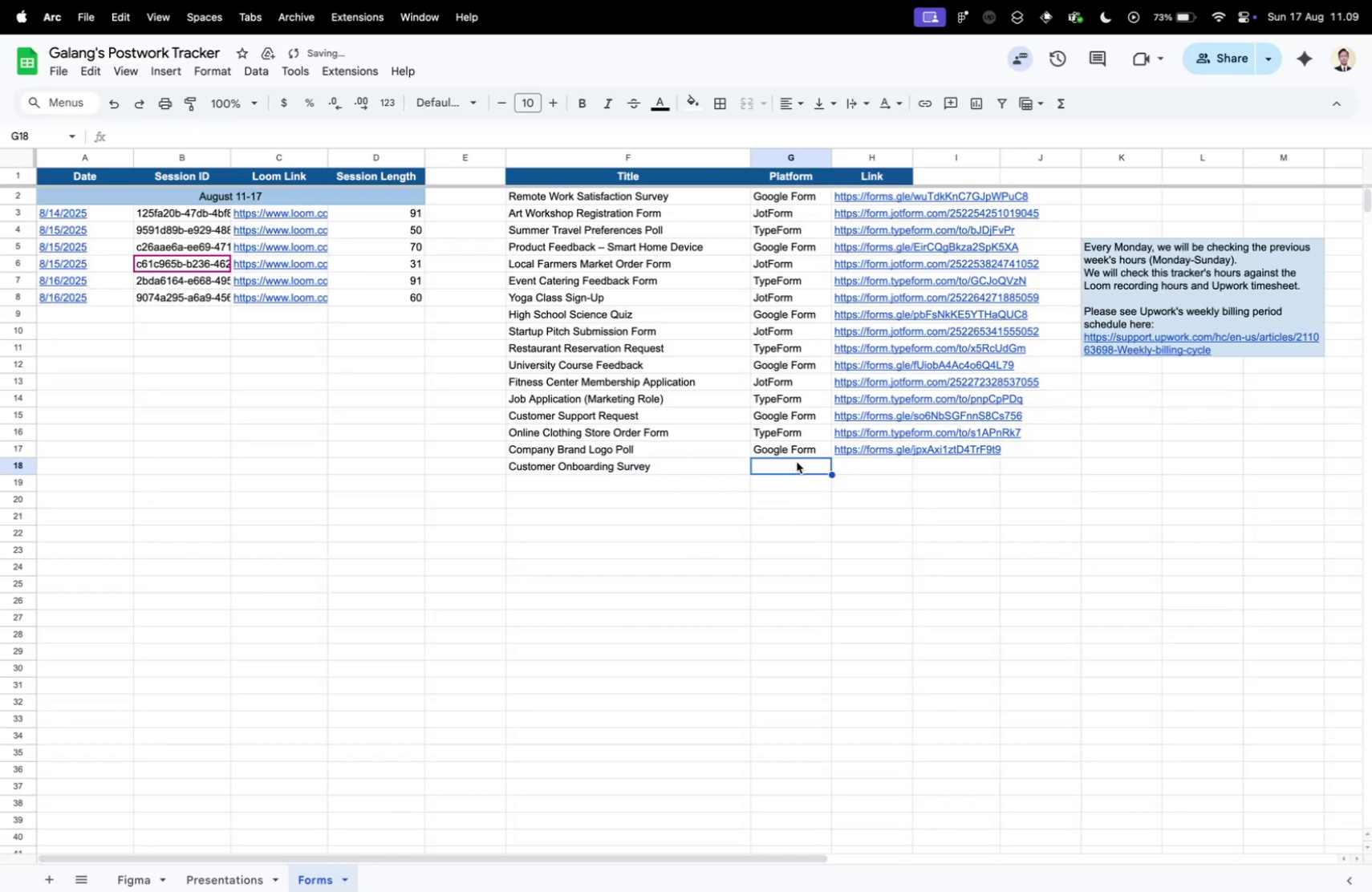 
type(ty)
 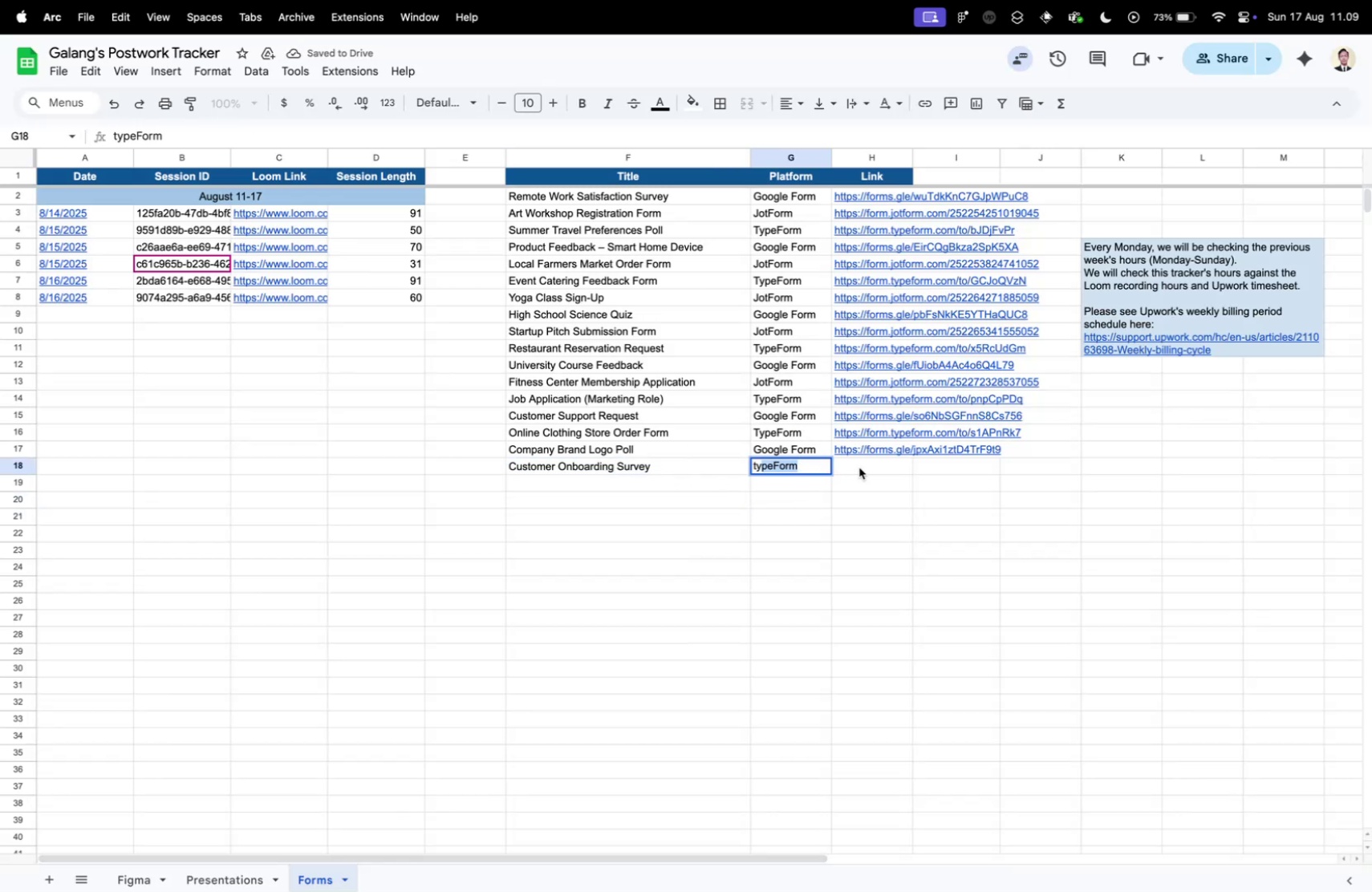 
left_click([859, 467])
 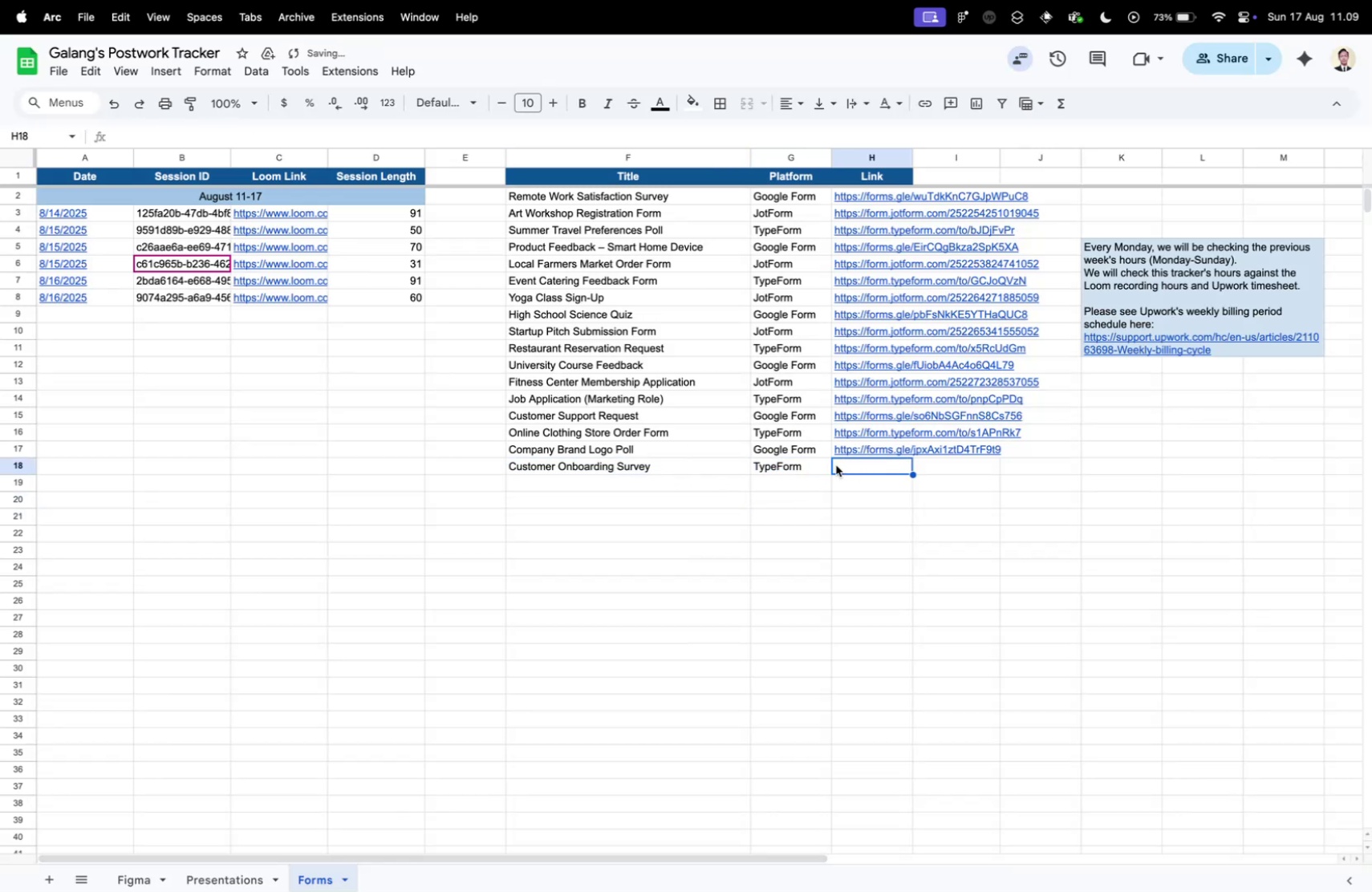 
key(Meta+Space)
 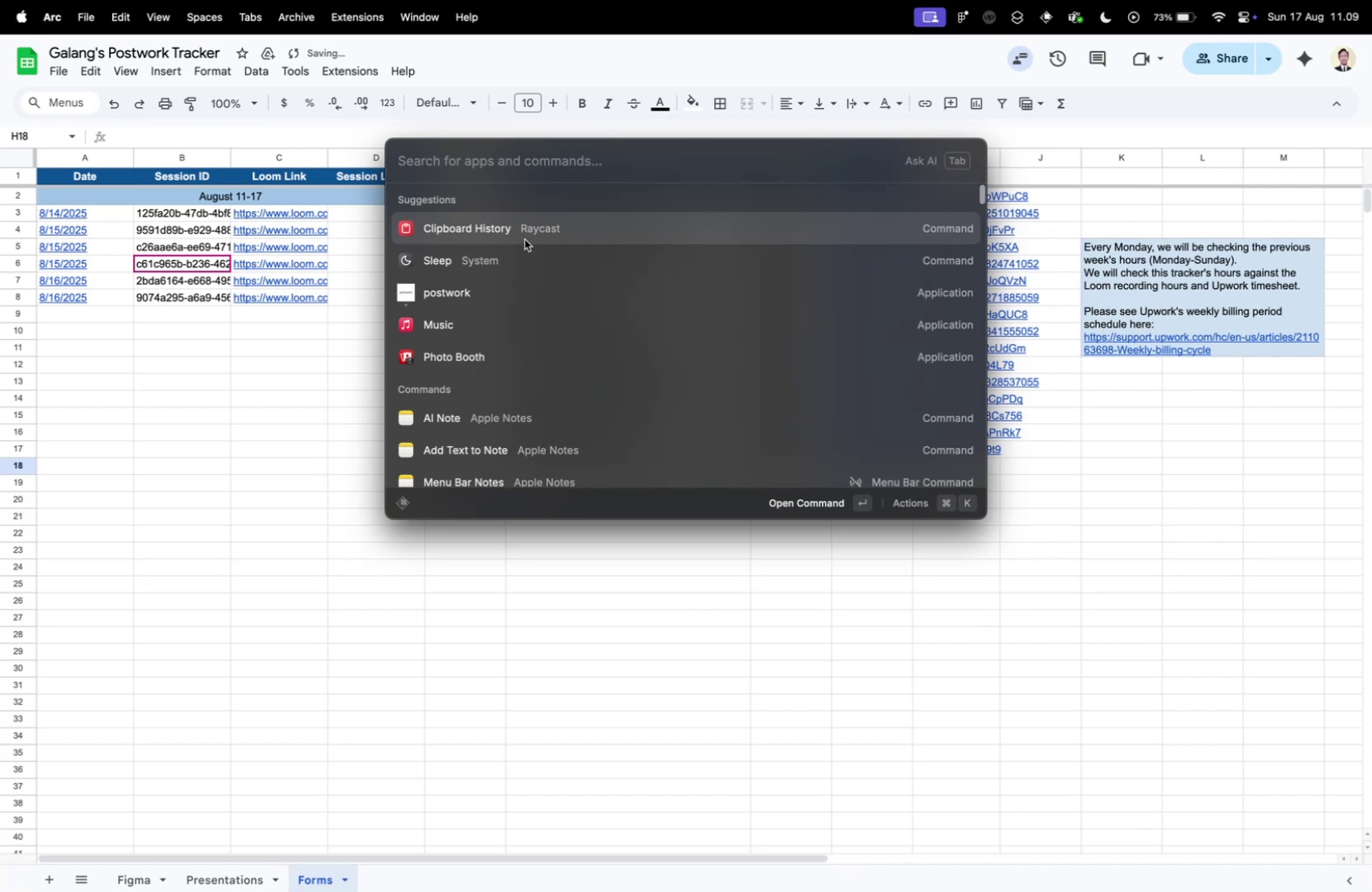 
key(Enter)
 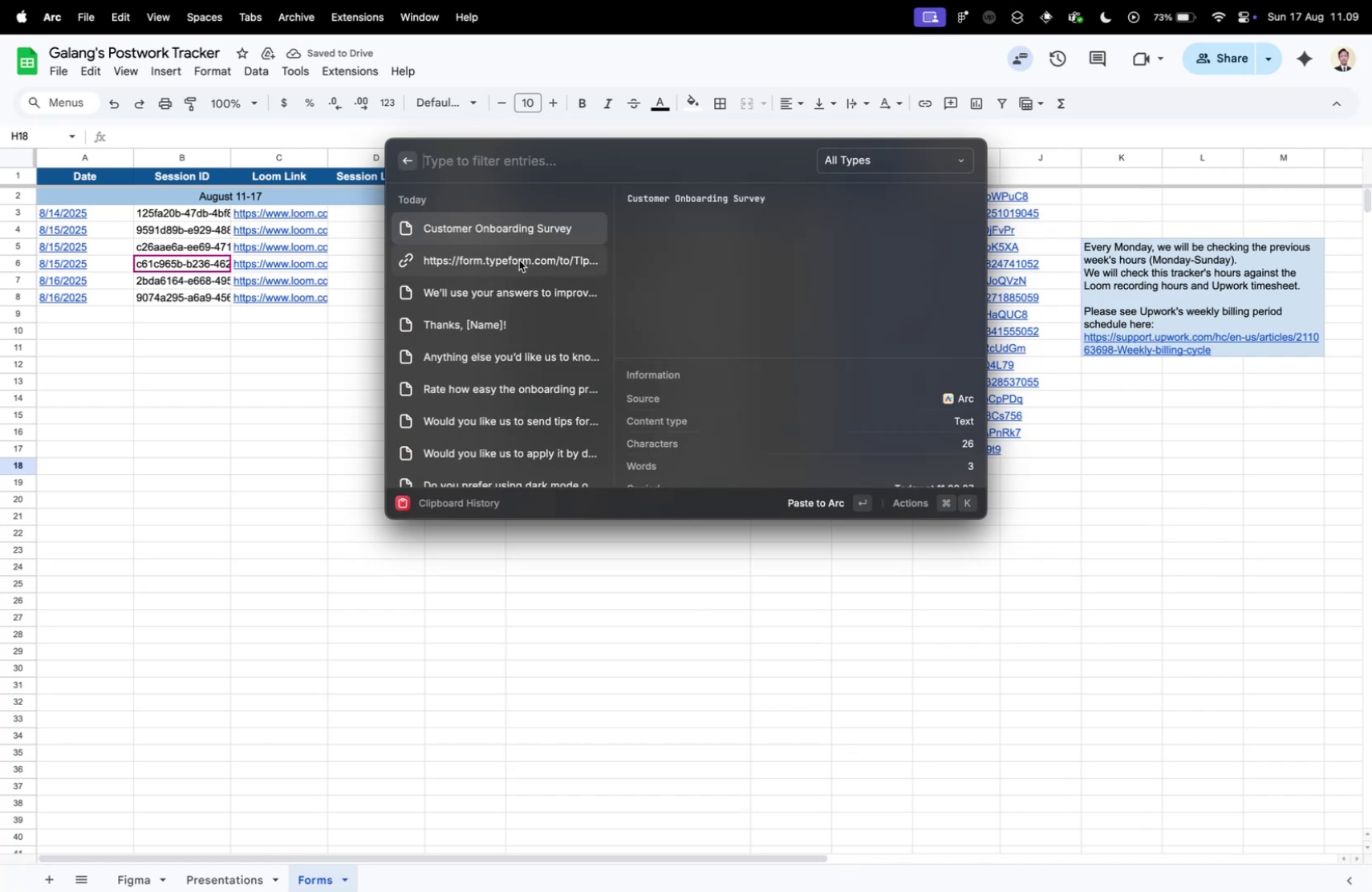 
left_click([519, 260])
 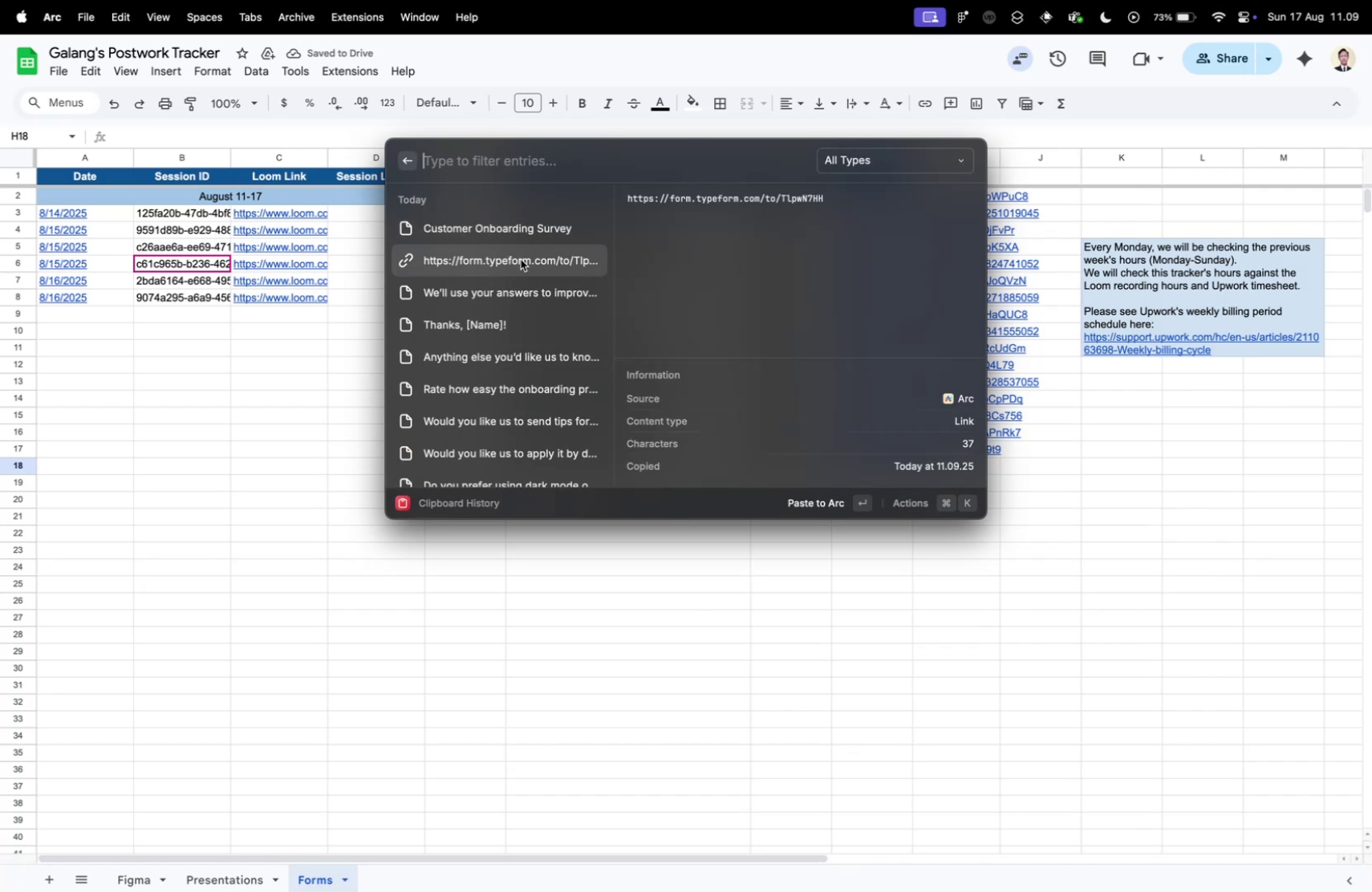 
key(Enter)
 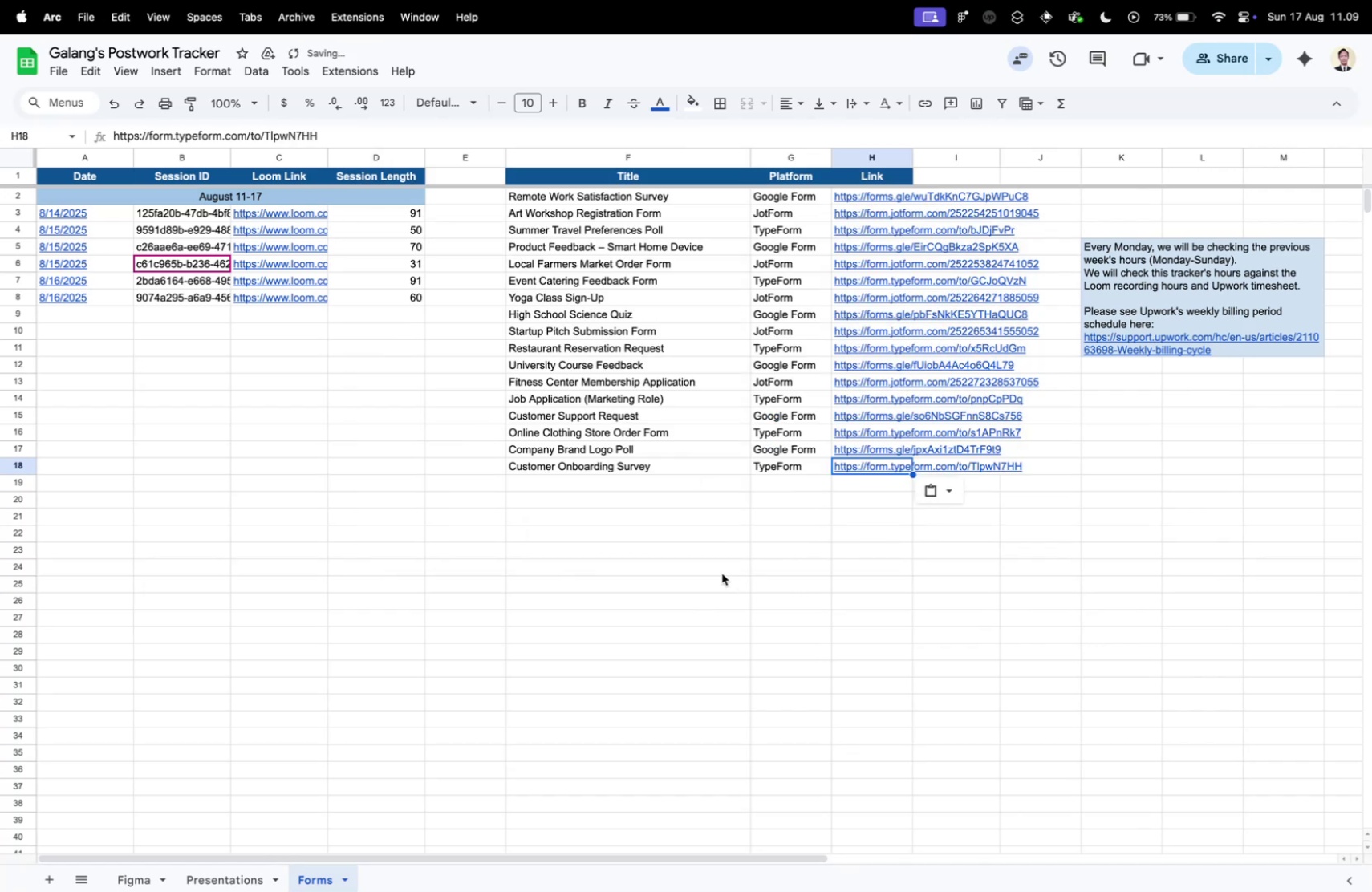 
left_click([722, 573])
 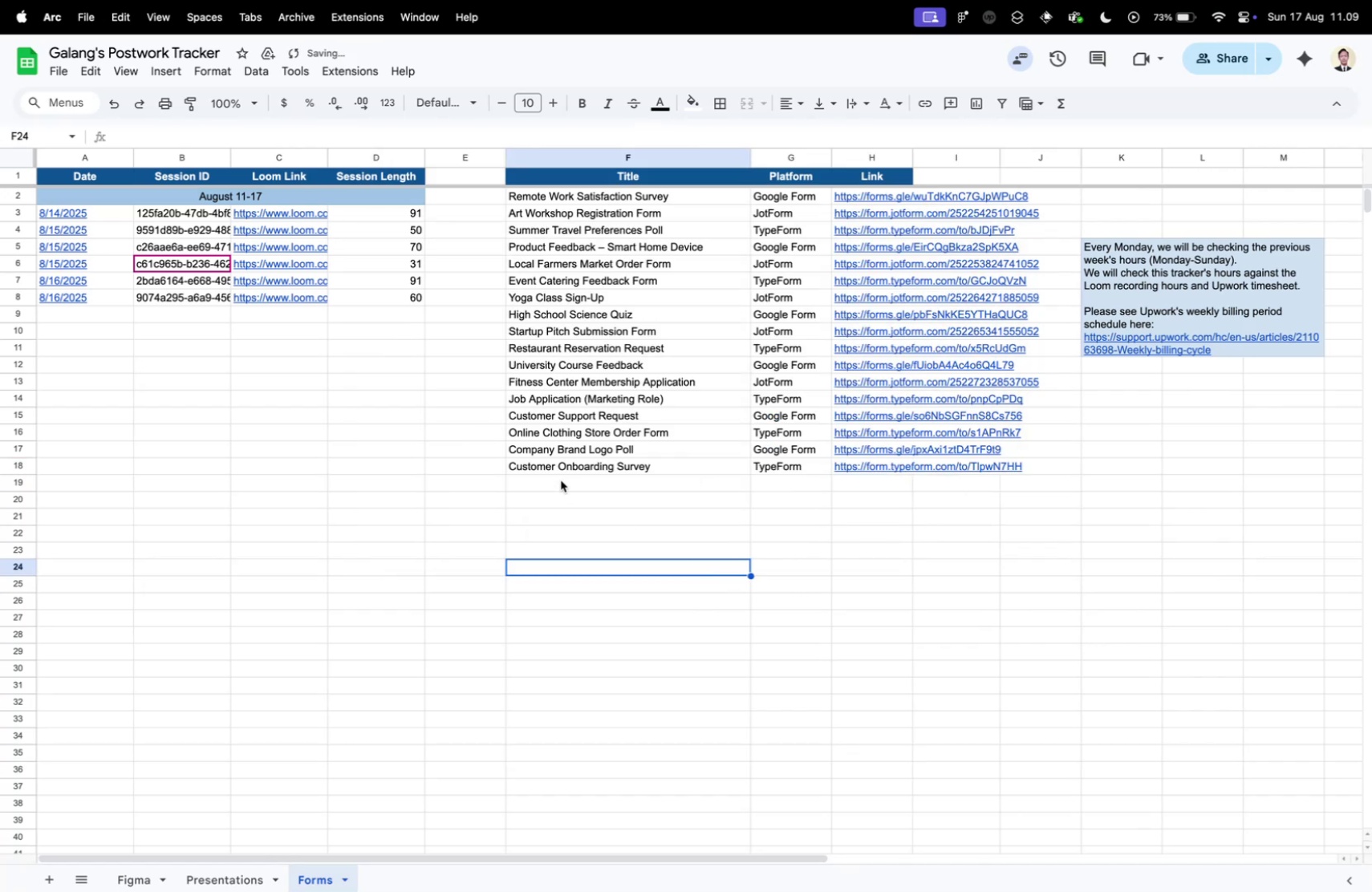 
left_click([561, 480])
 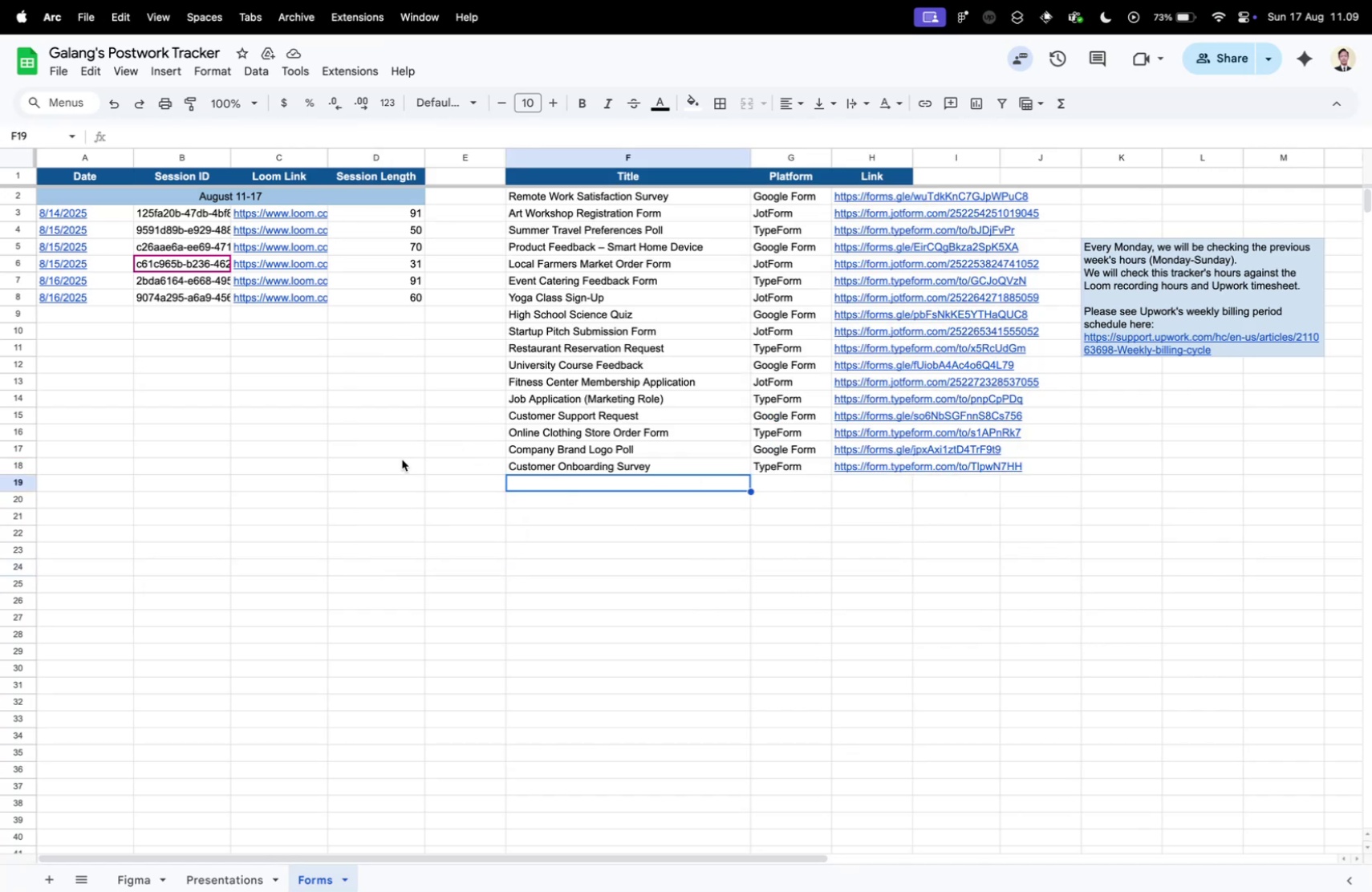 
left_click([550, 478])
 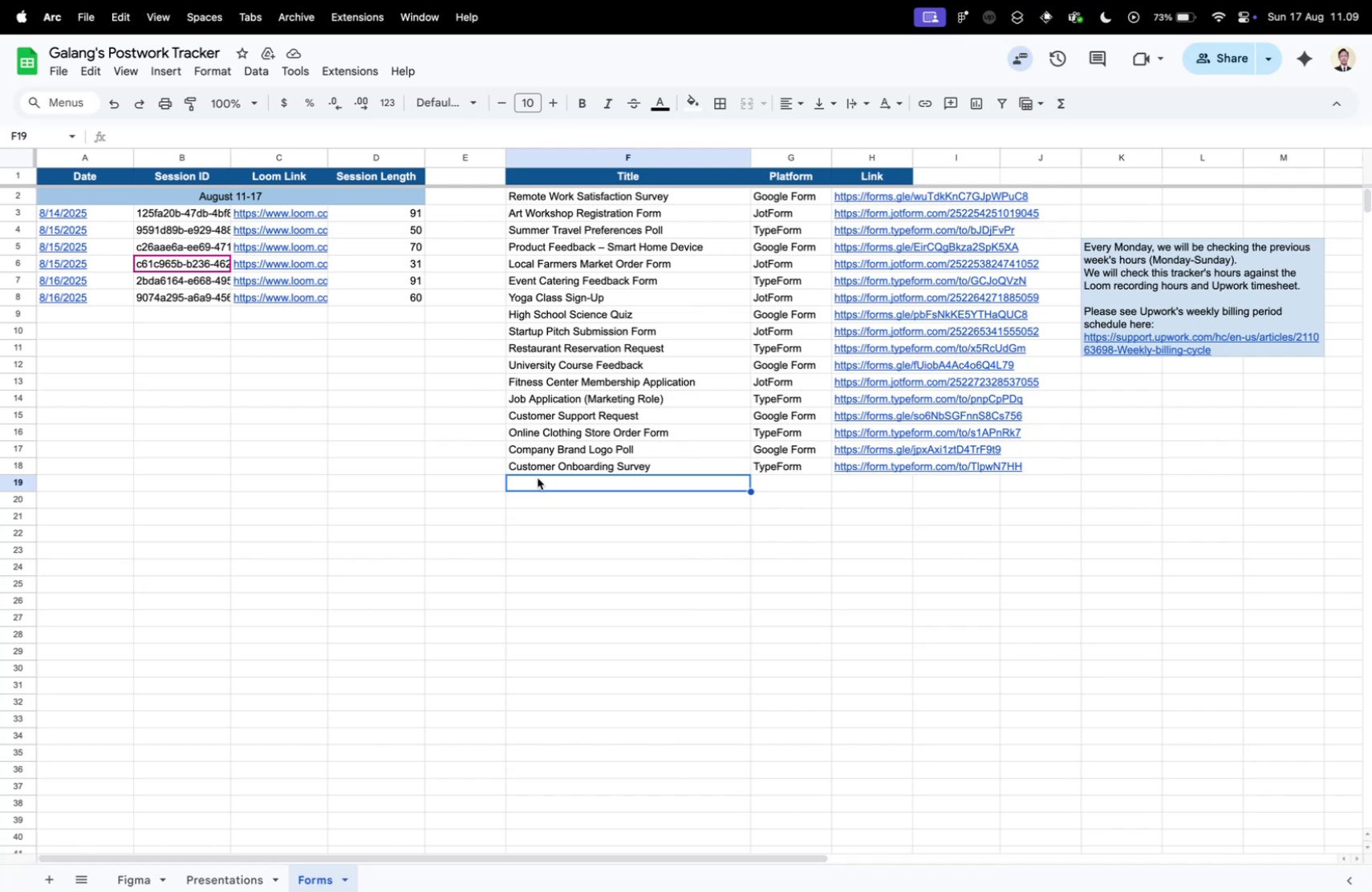 
key(Control+ControlLeft)
 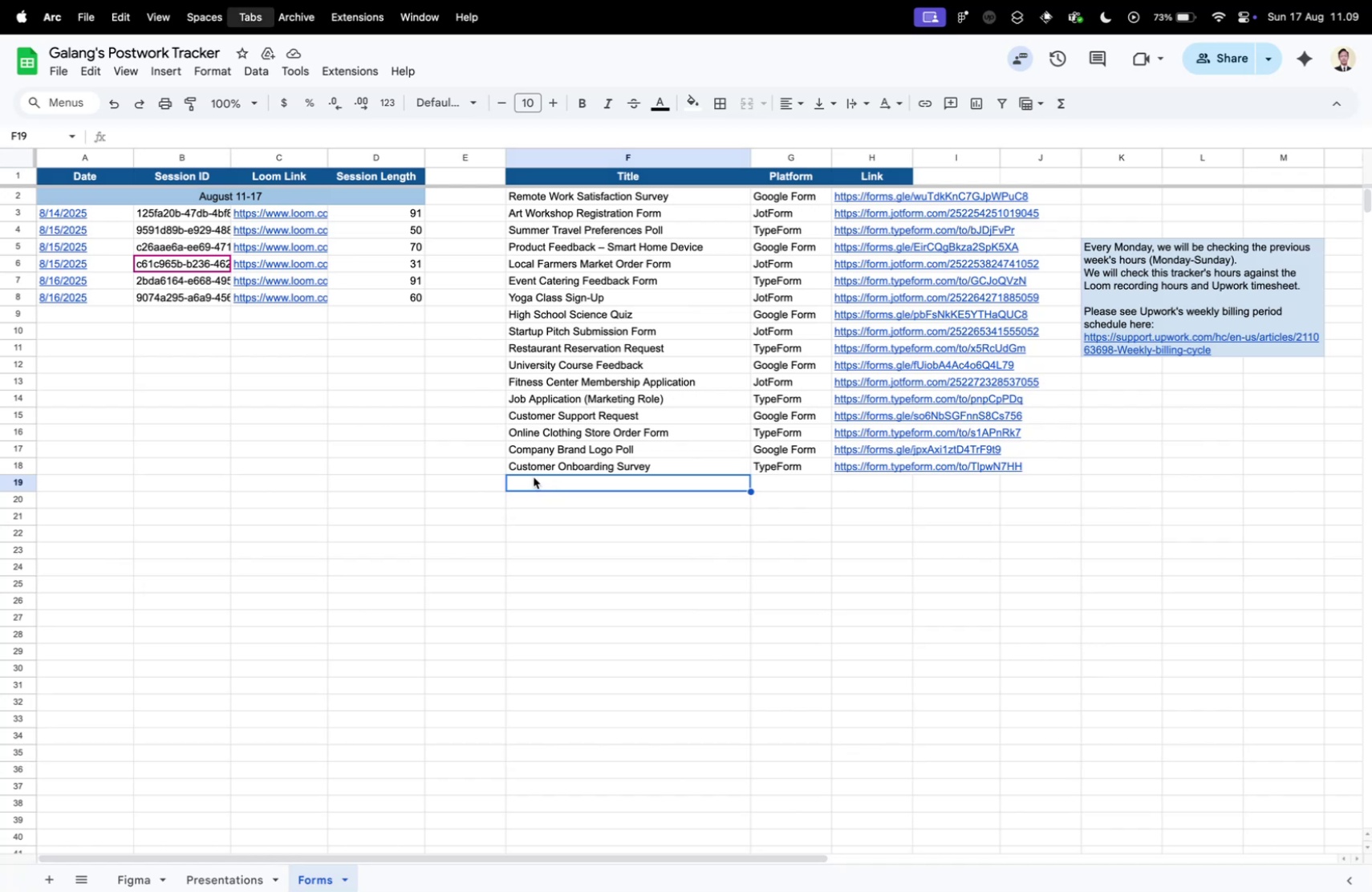 
key(Control+Tab)
 